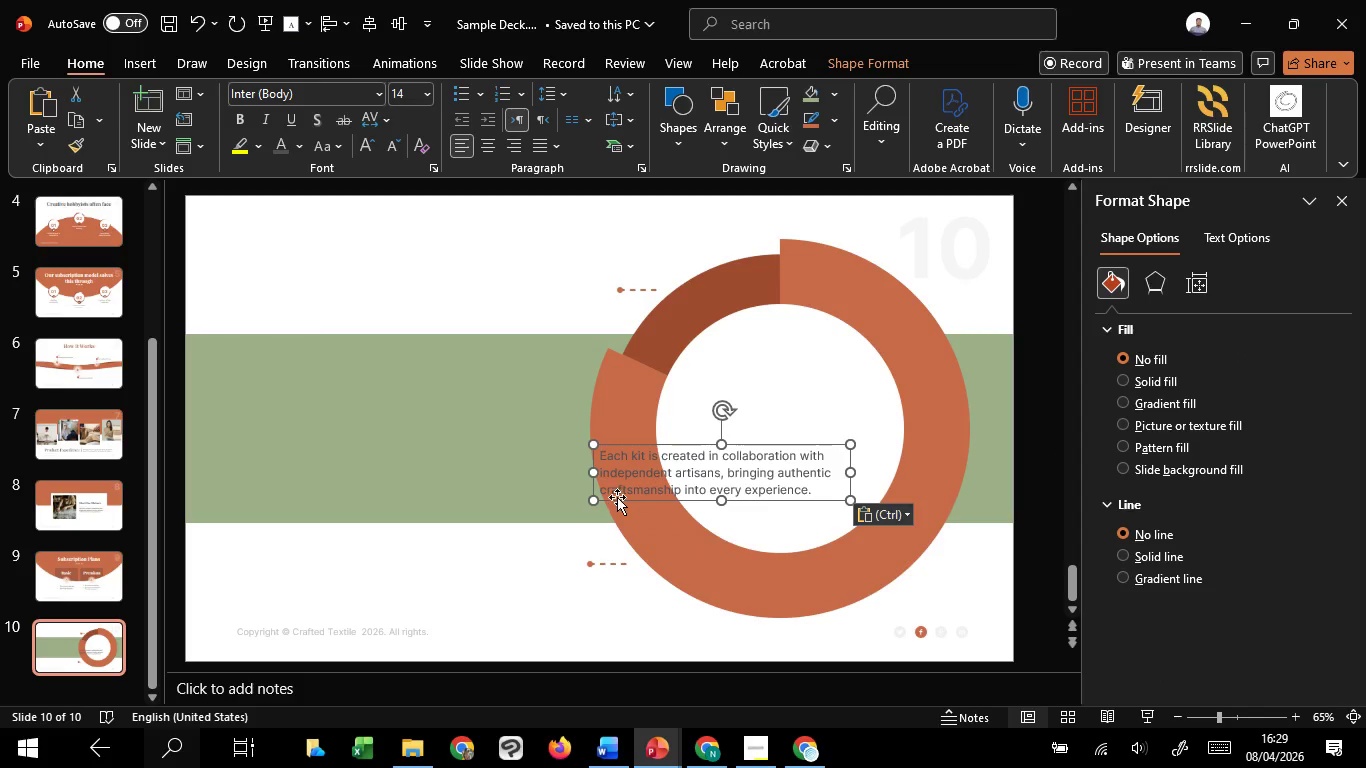 
left_click_drag(start_coordinate=[617, 497], to_coordinate=[234, 493])
 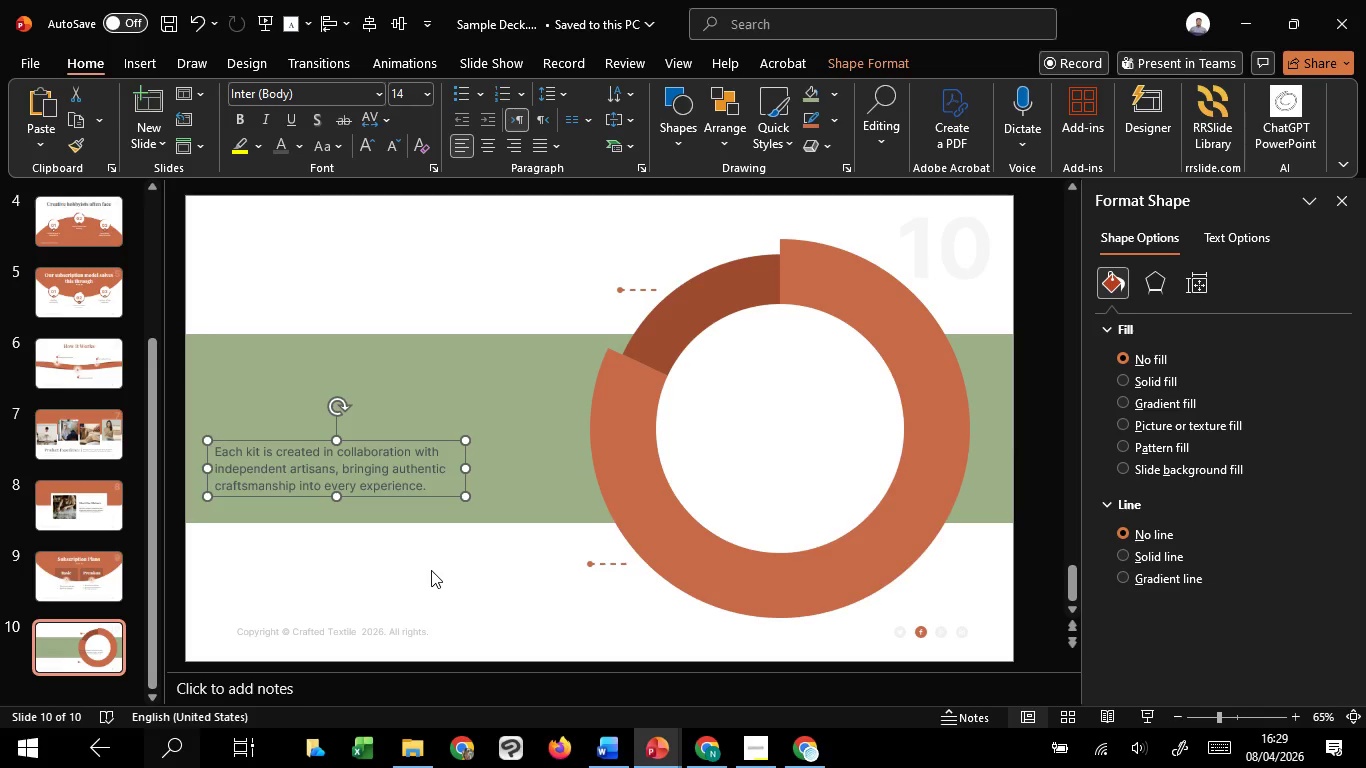 
left_click([431, 570])
 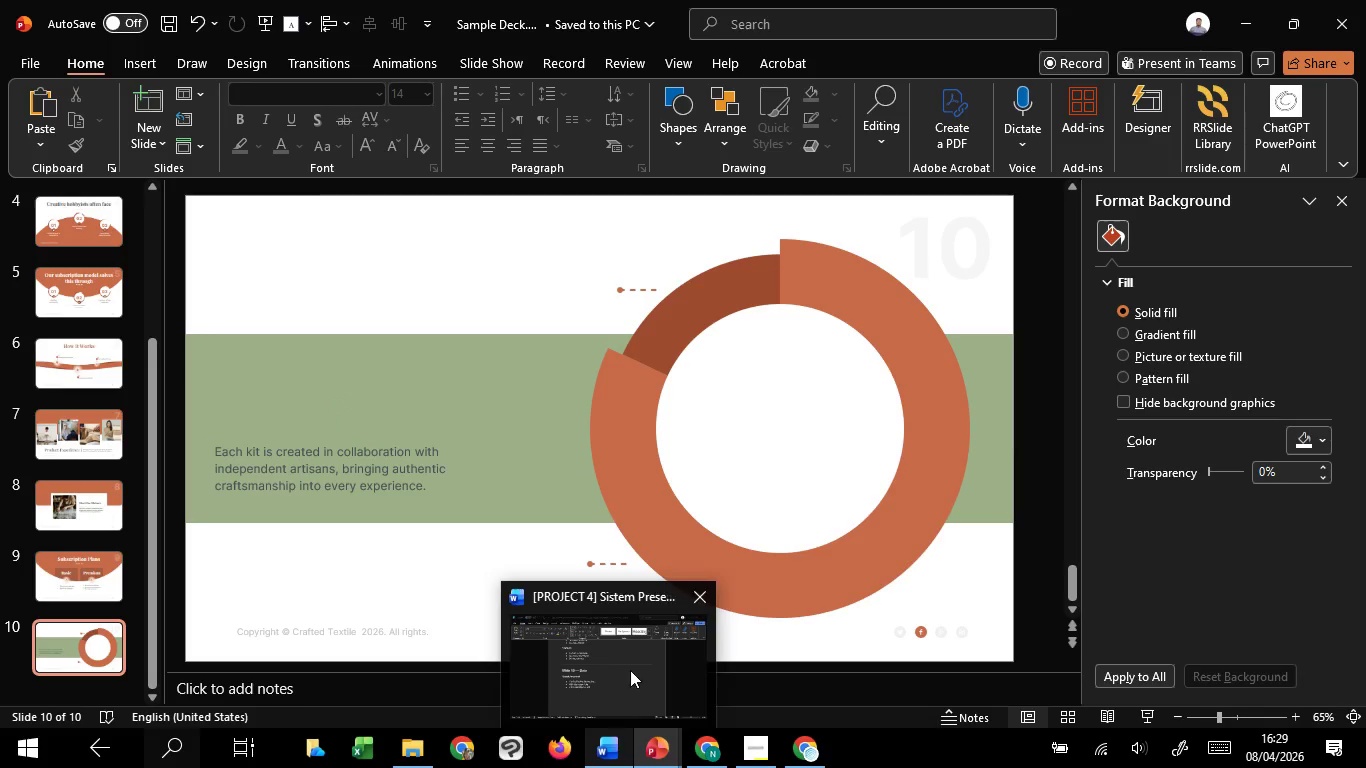 
left_click([631, 662])
 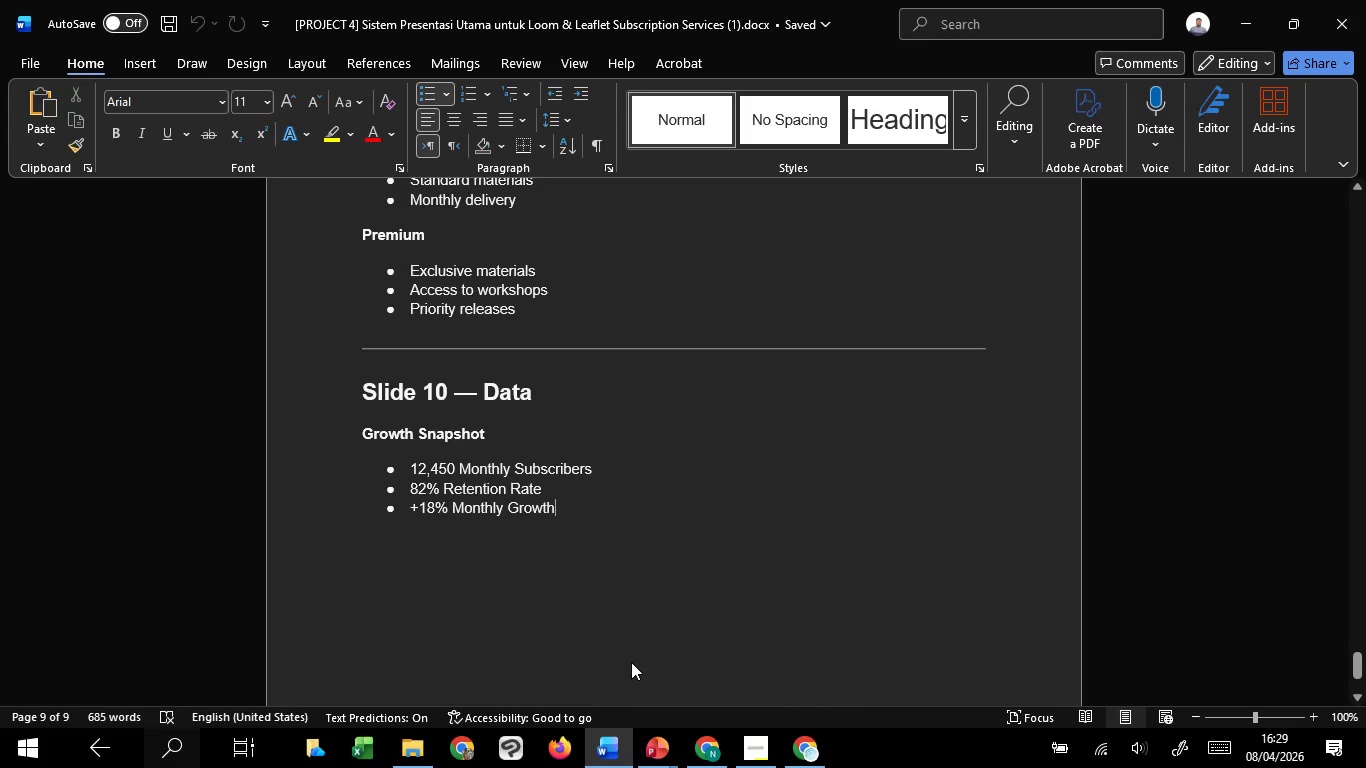 
mouse_move([628, 752])
 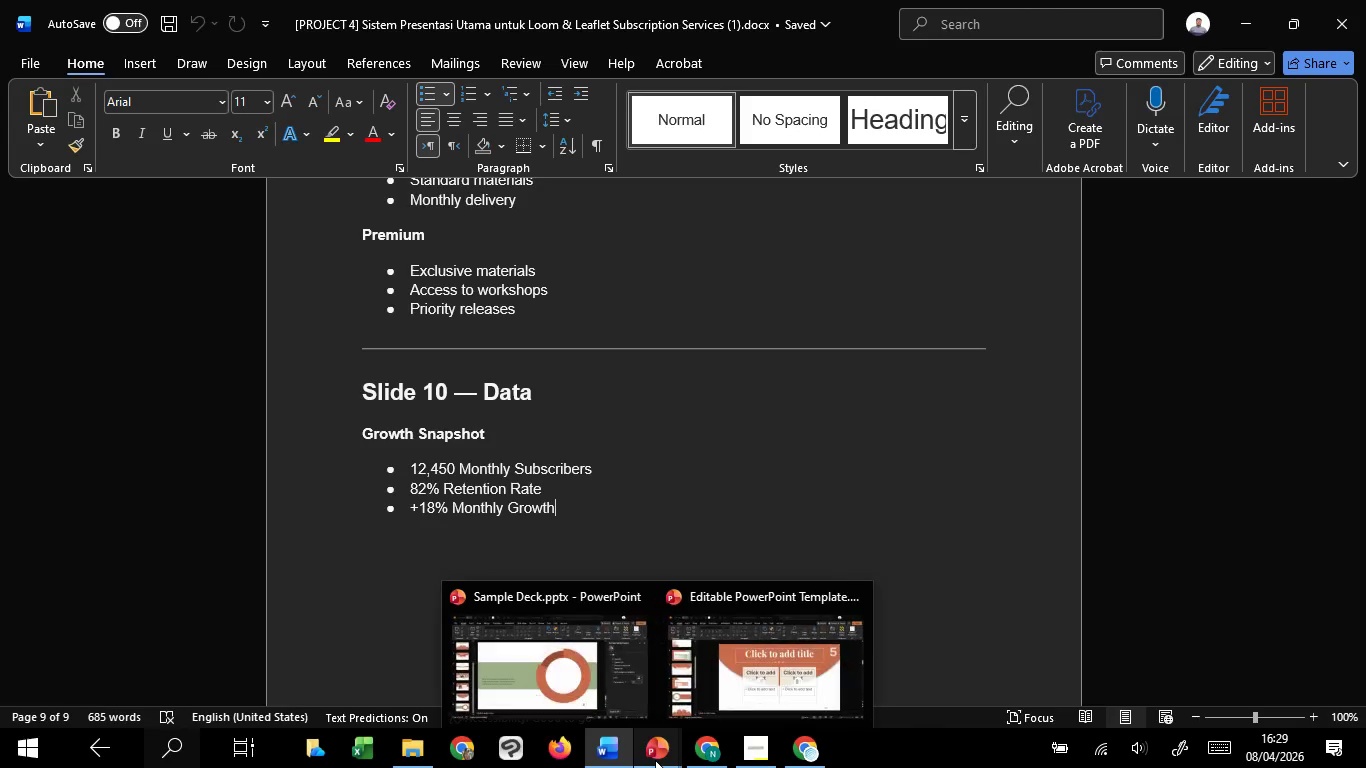 
mouse_move([611, 701])
 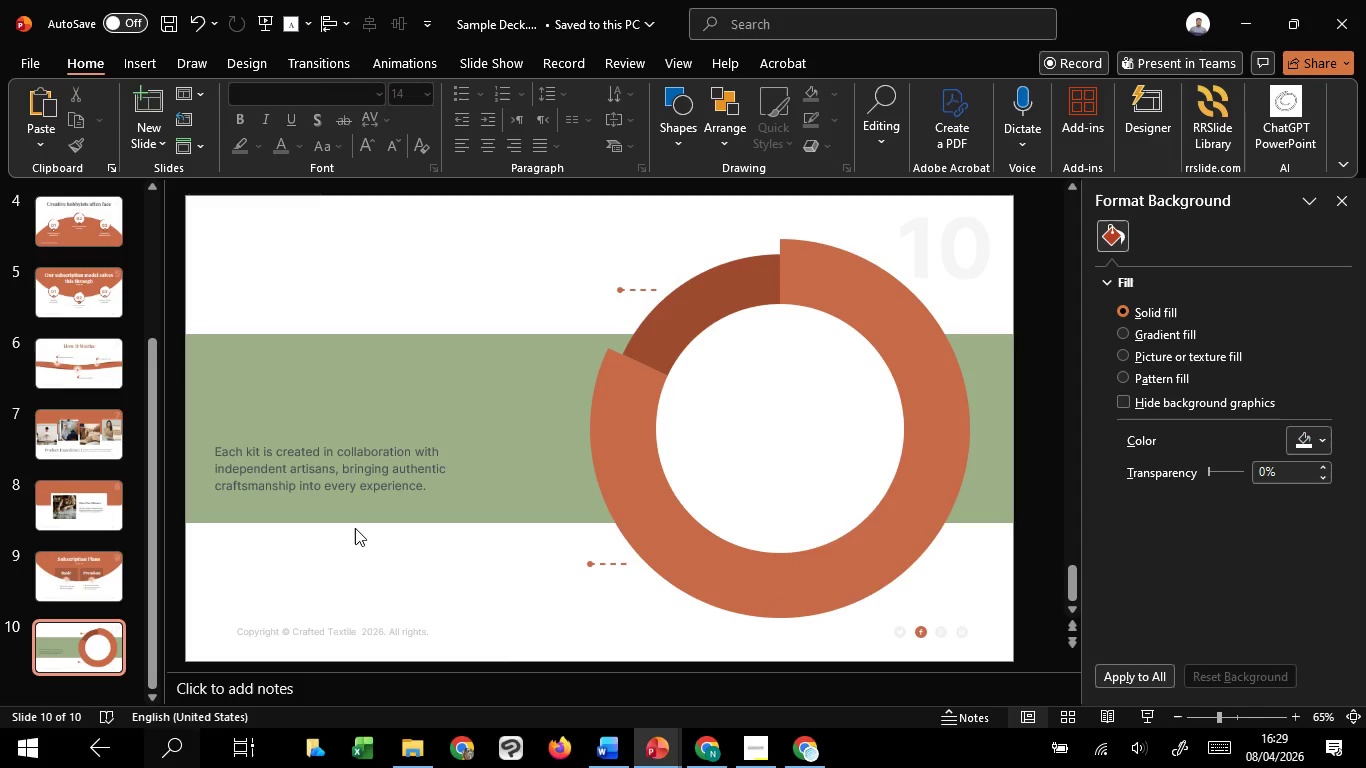 
wait(6.15)
 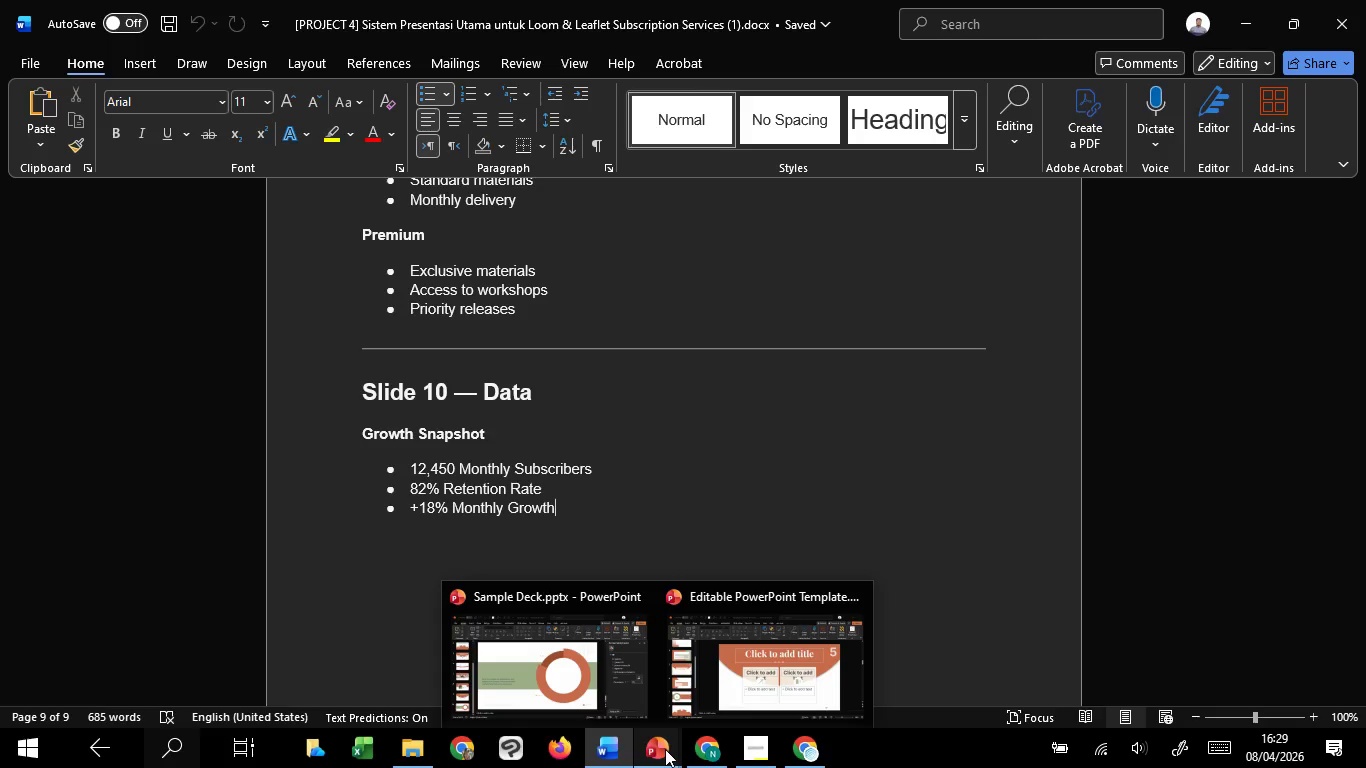 
left_click([611, 669])
 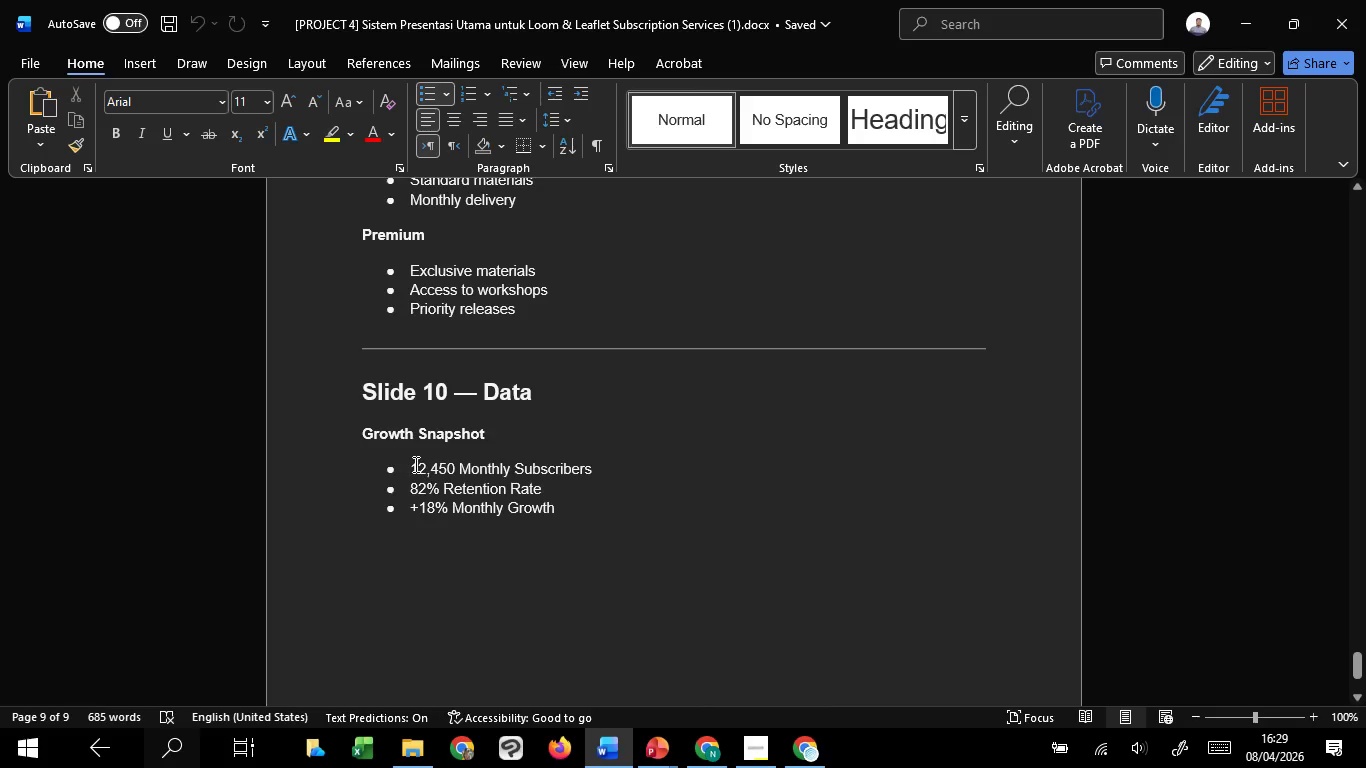 
left_click_drag(start_coordinate=[415, 464], to_coordinate=[448, 462])
 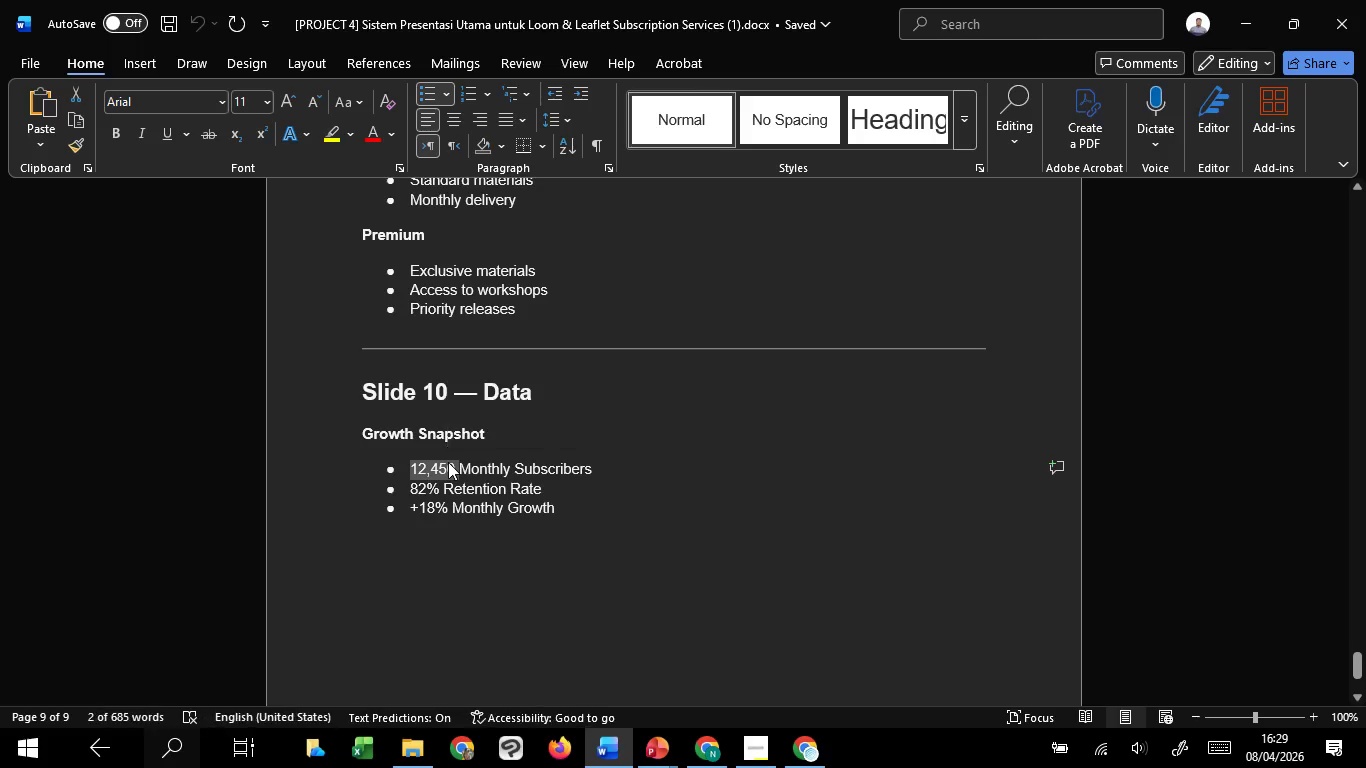 
key(Control+C)
 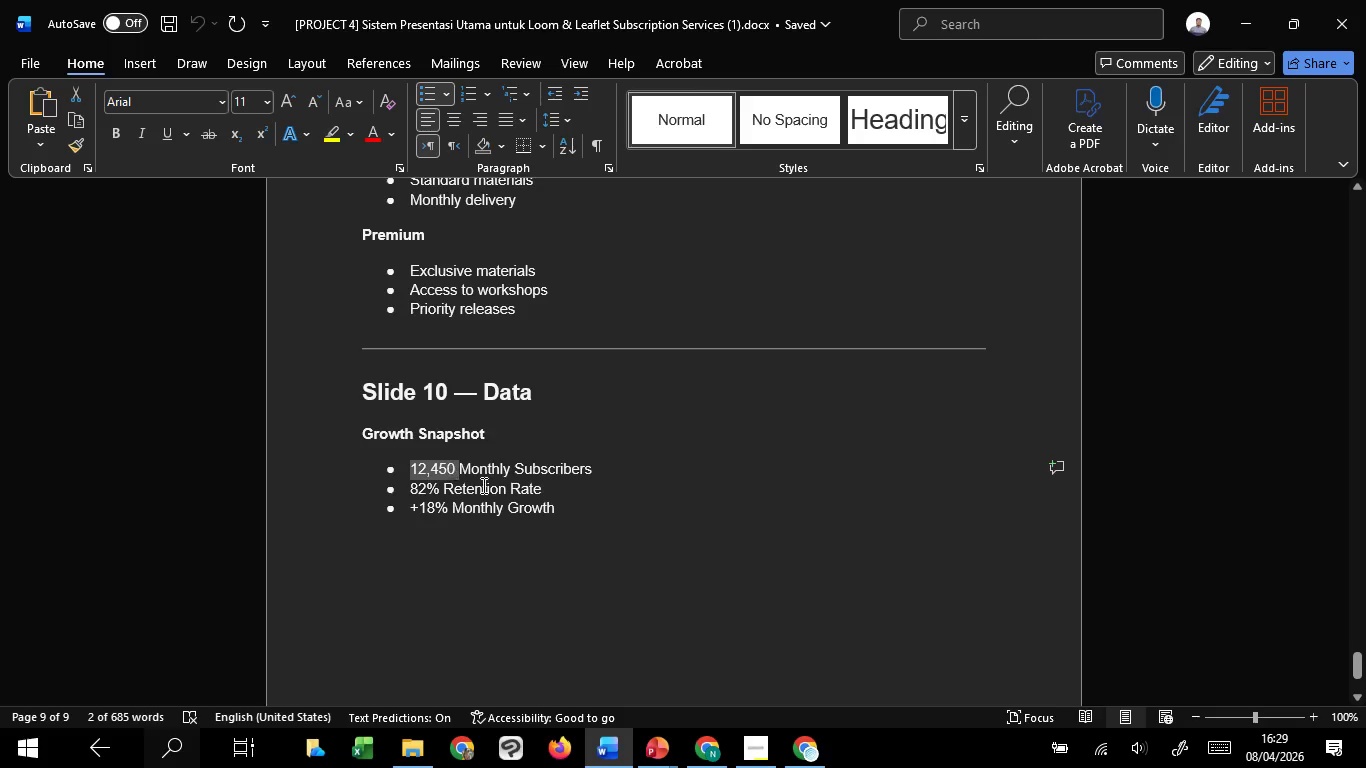 
key(Control+C)
 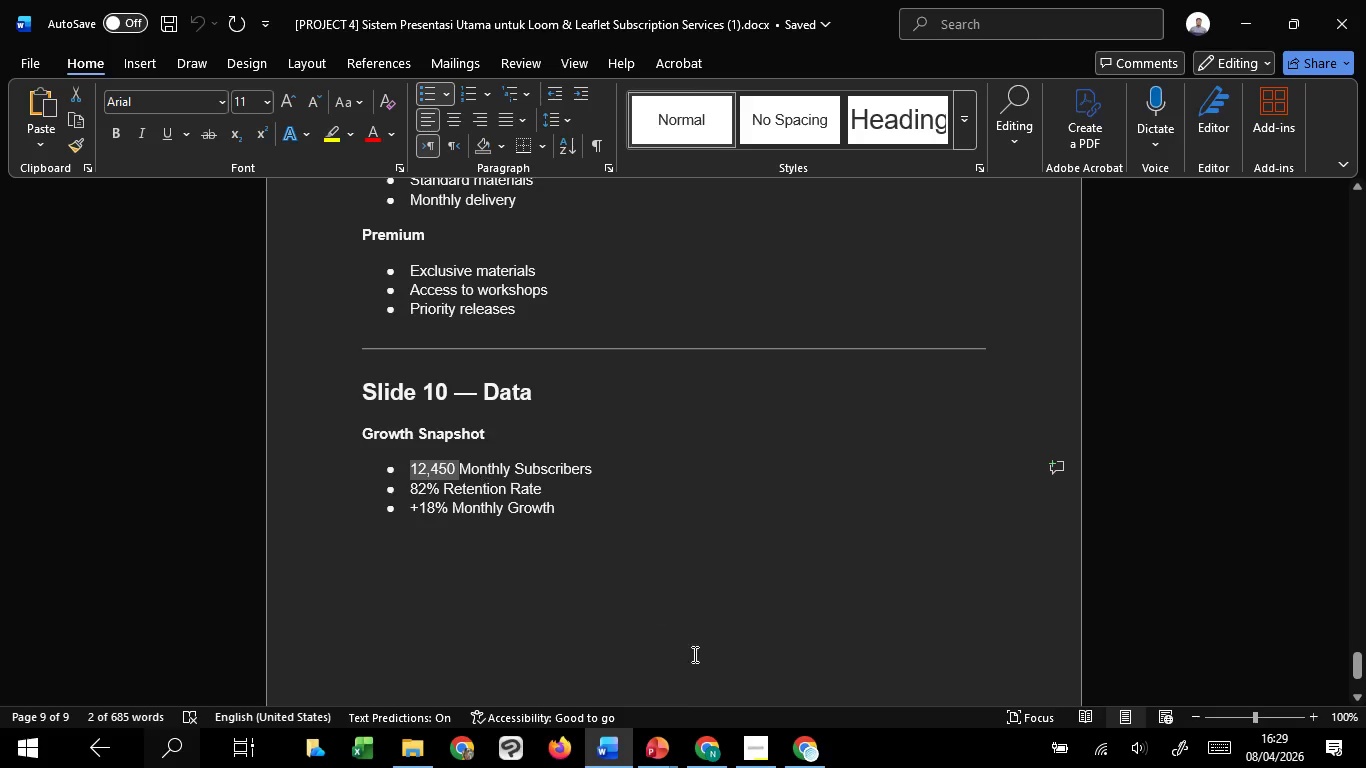 
key(Control+C)
 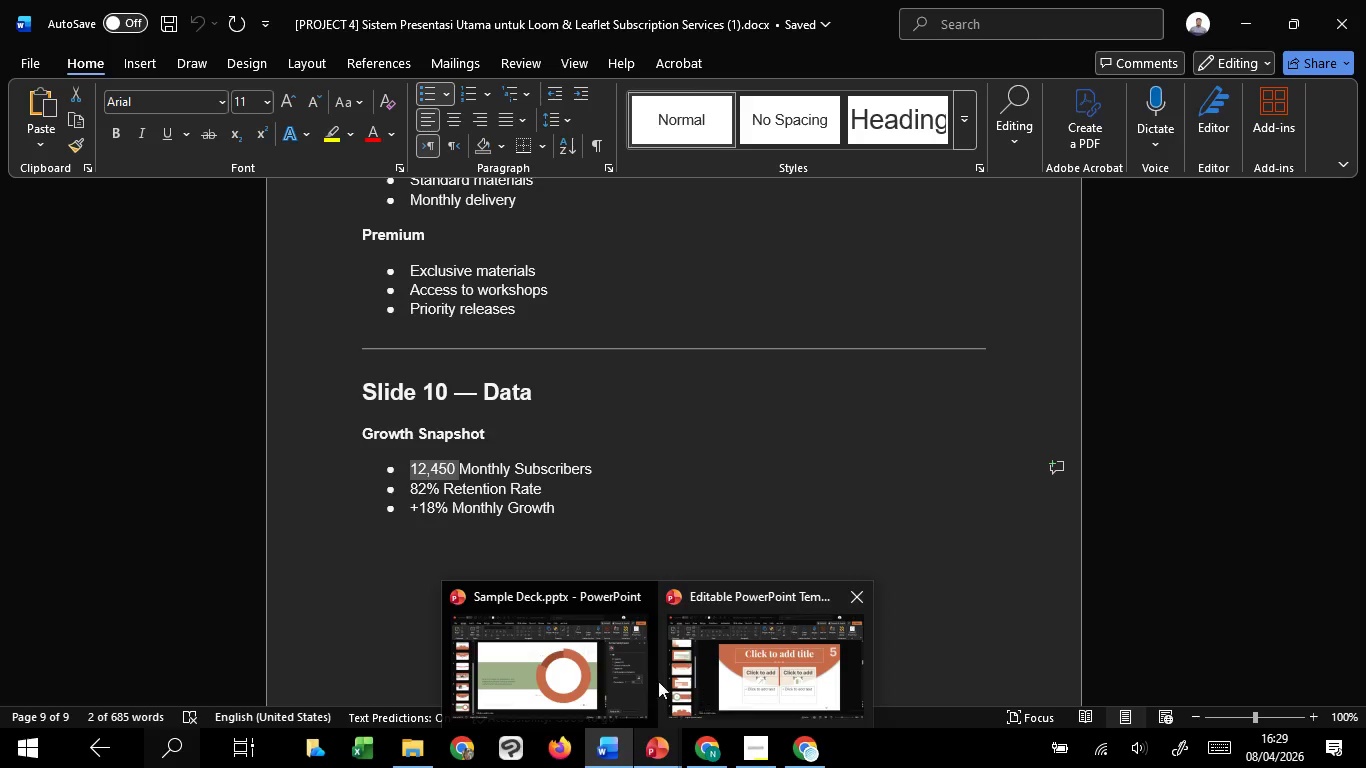 
left_click([569, 677])
 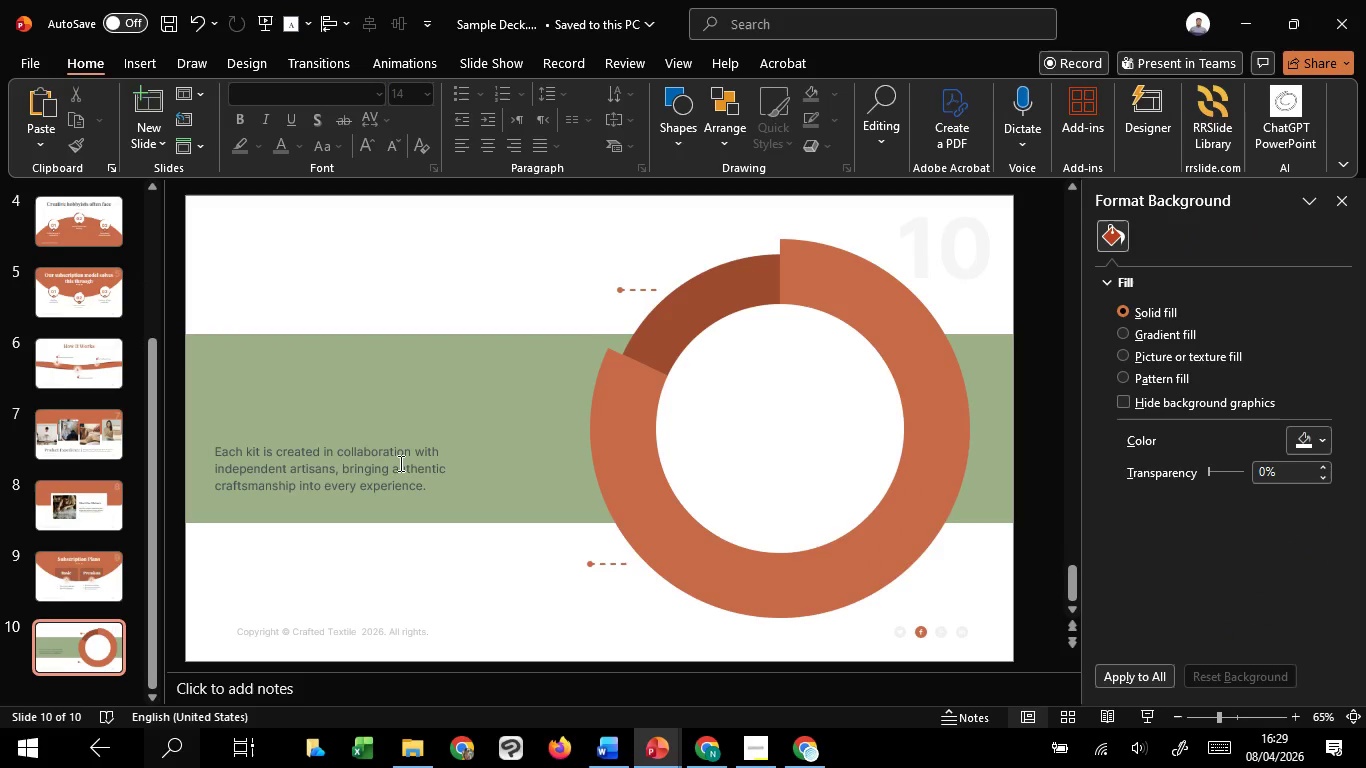 
left_click([399, 463])
 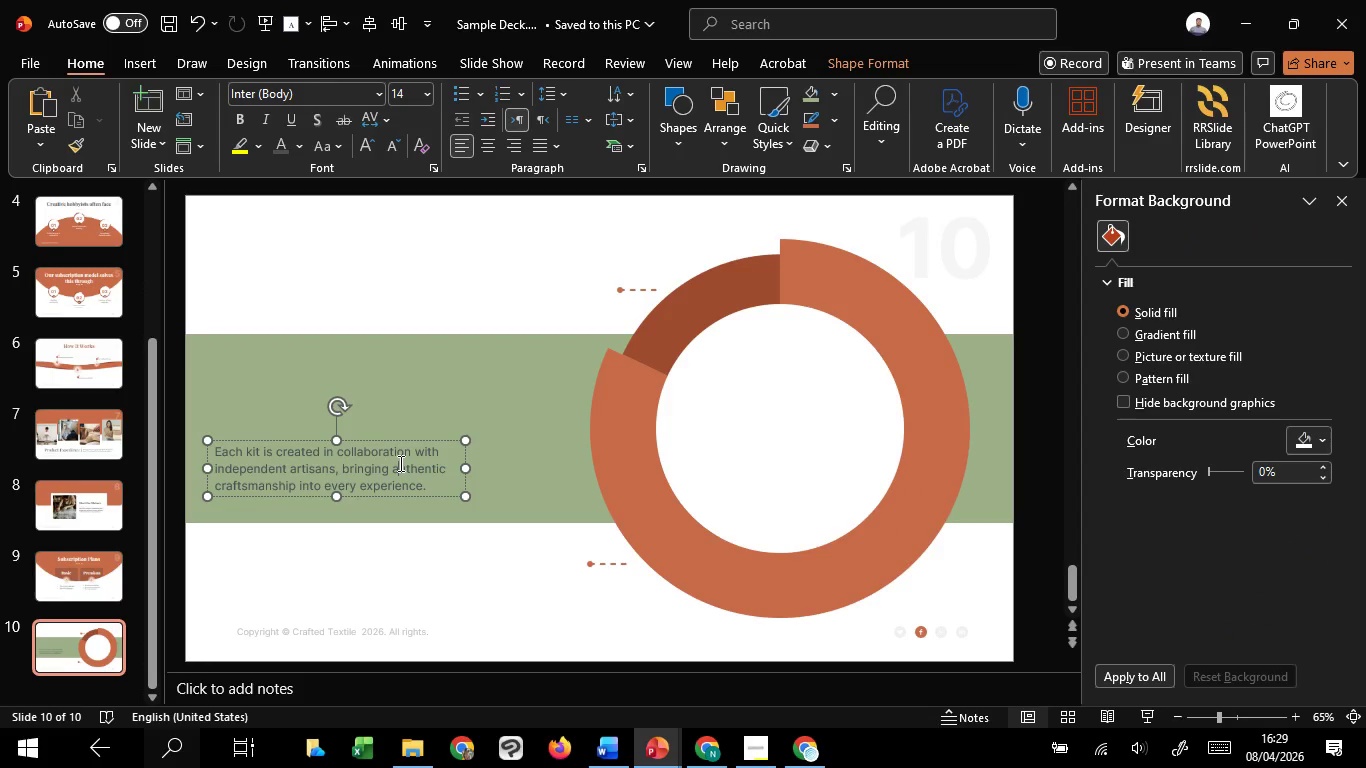 
key(Control+A)
 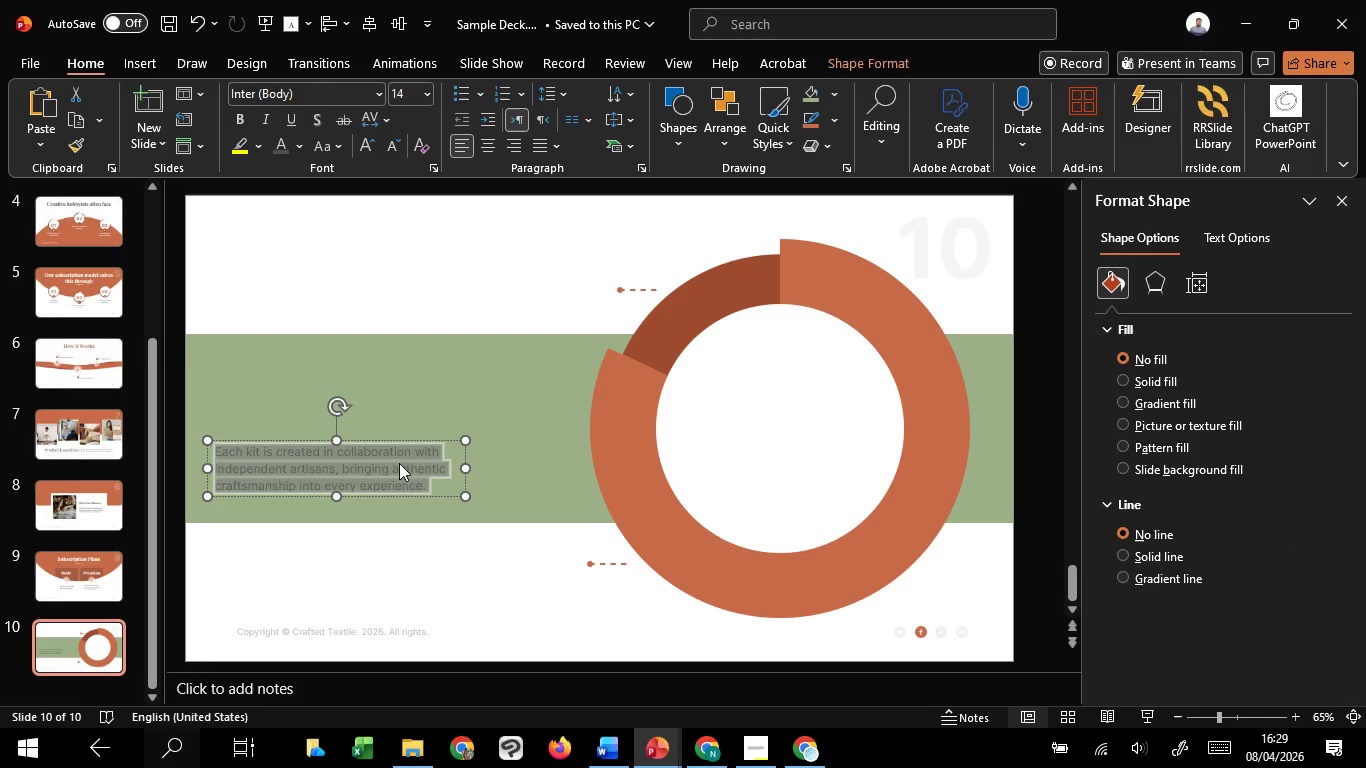 
right_click([399, 463])
 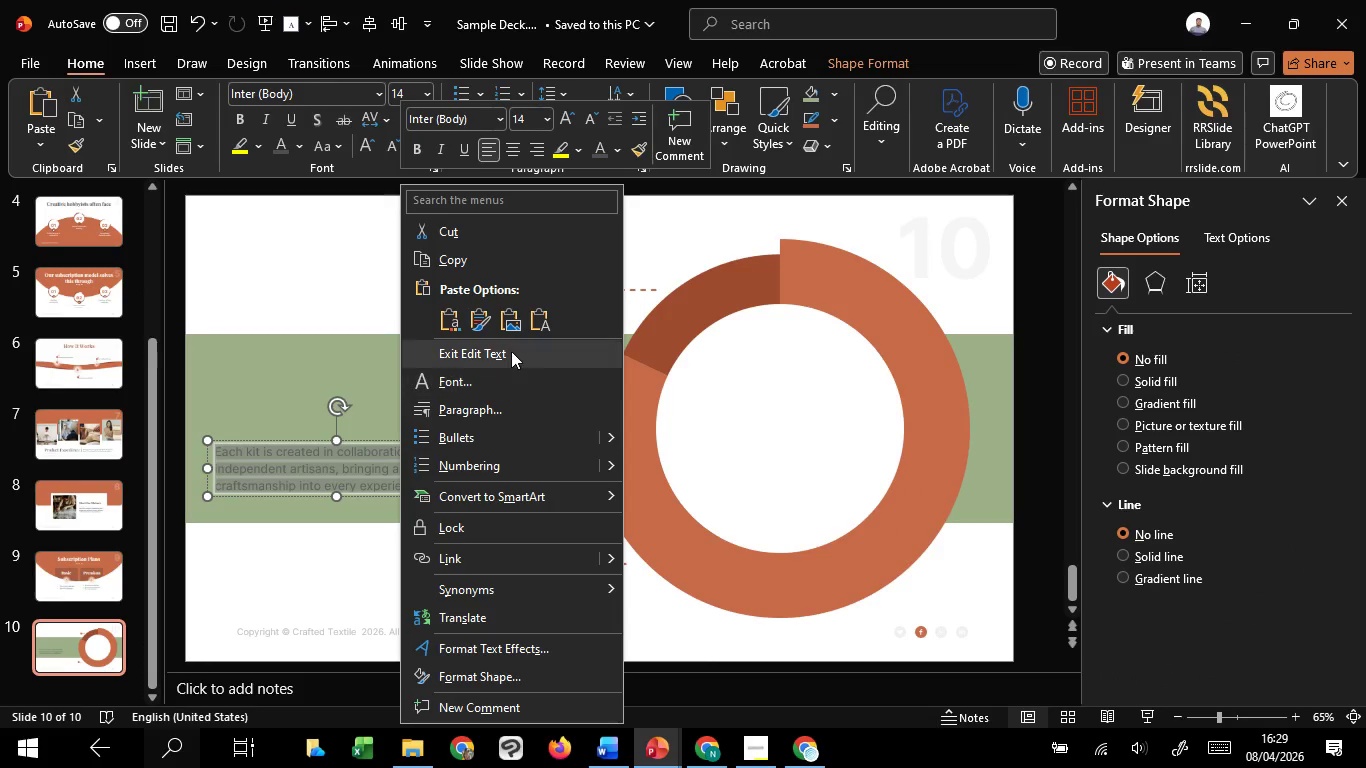 
left_click([540, 325])
 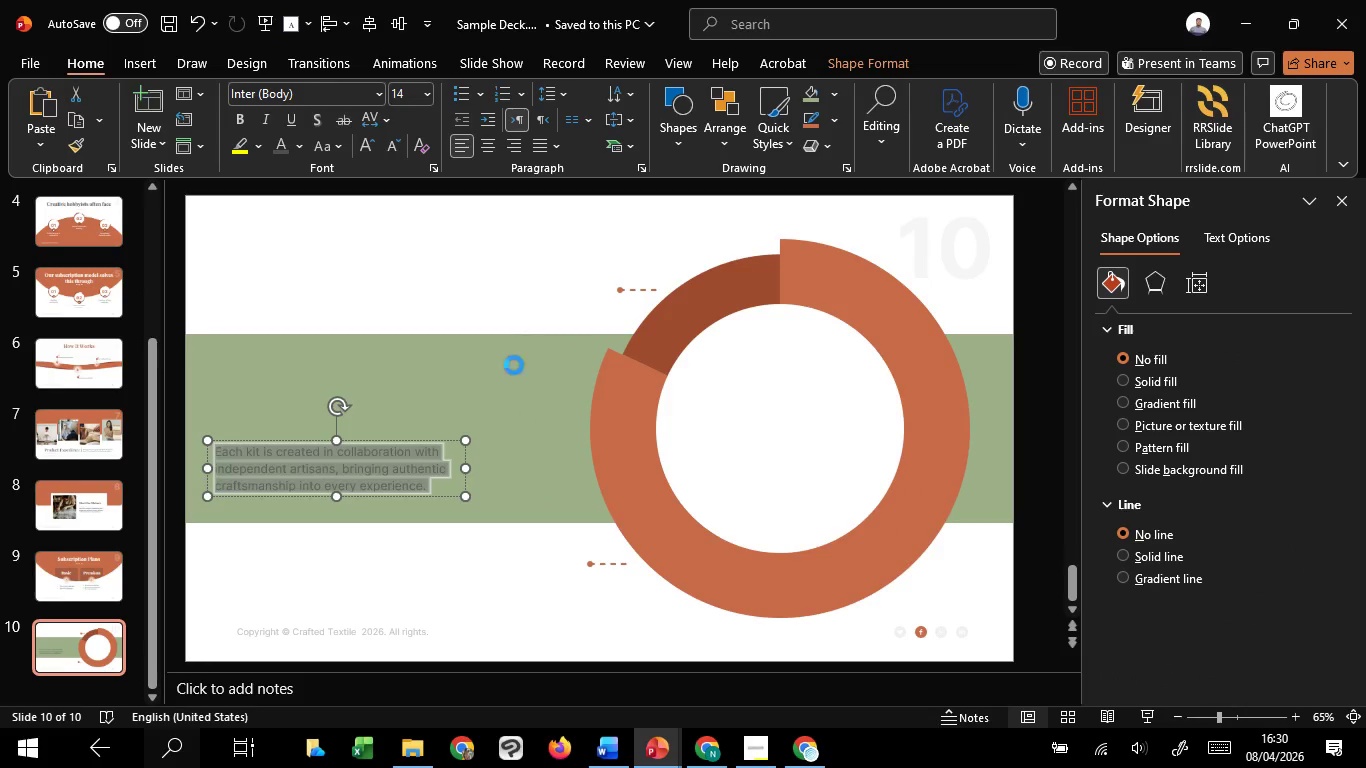 
key(Control+A)
 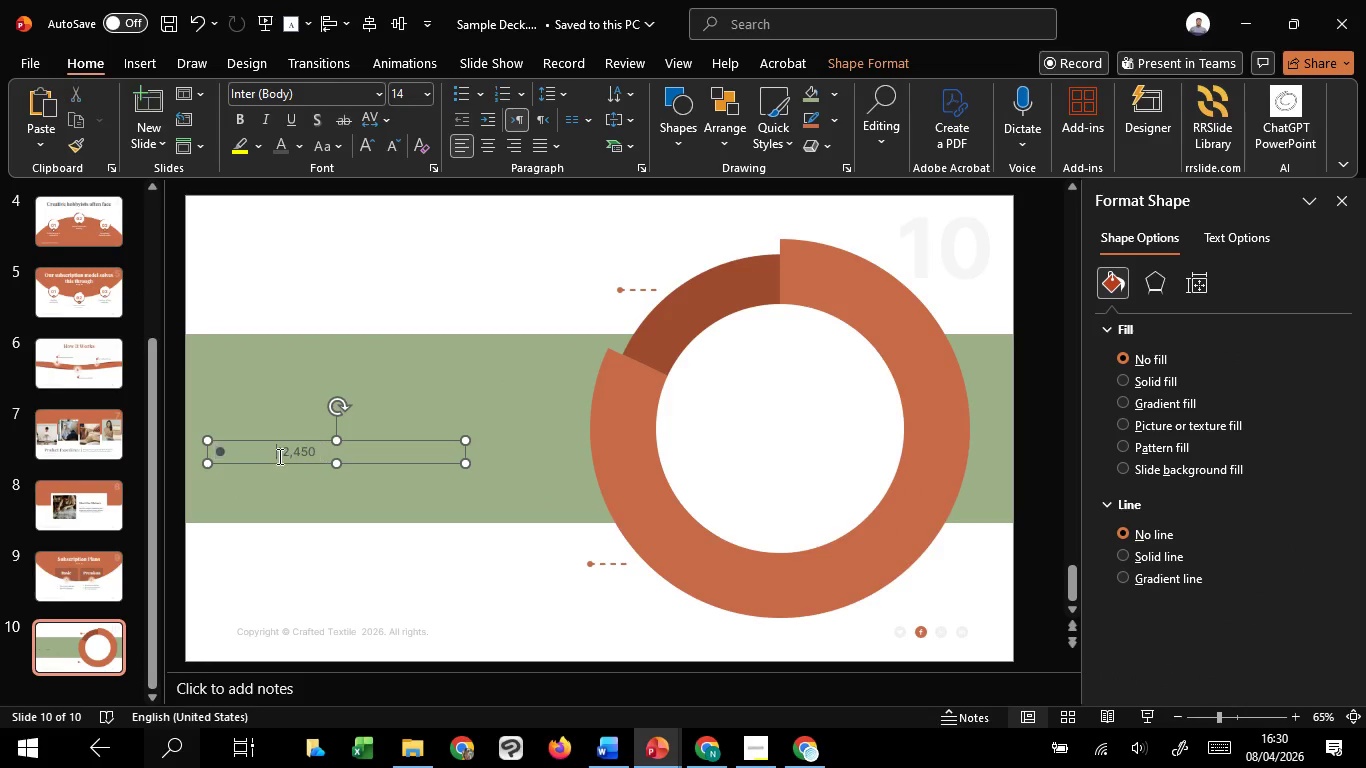 
left_click_drag(start_coordinate=[280, 453], to_coordinate=[201, 446])
 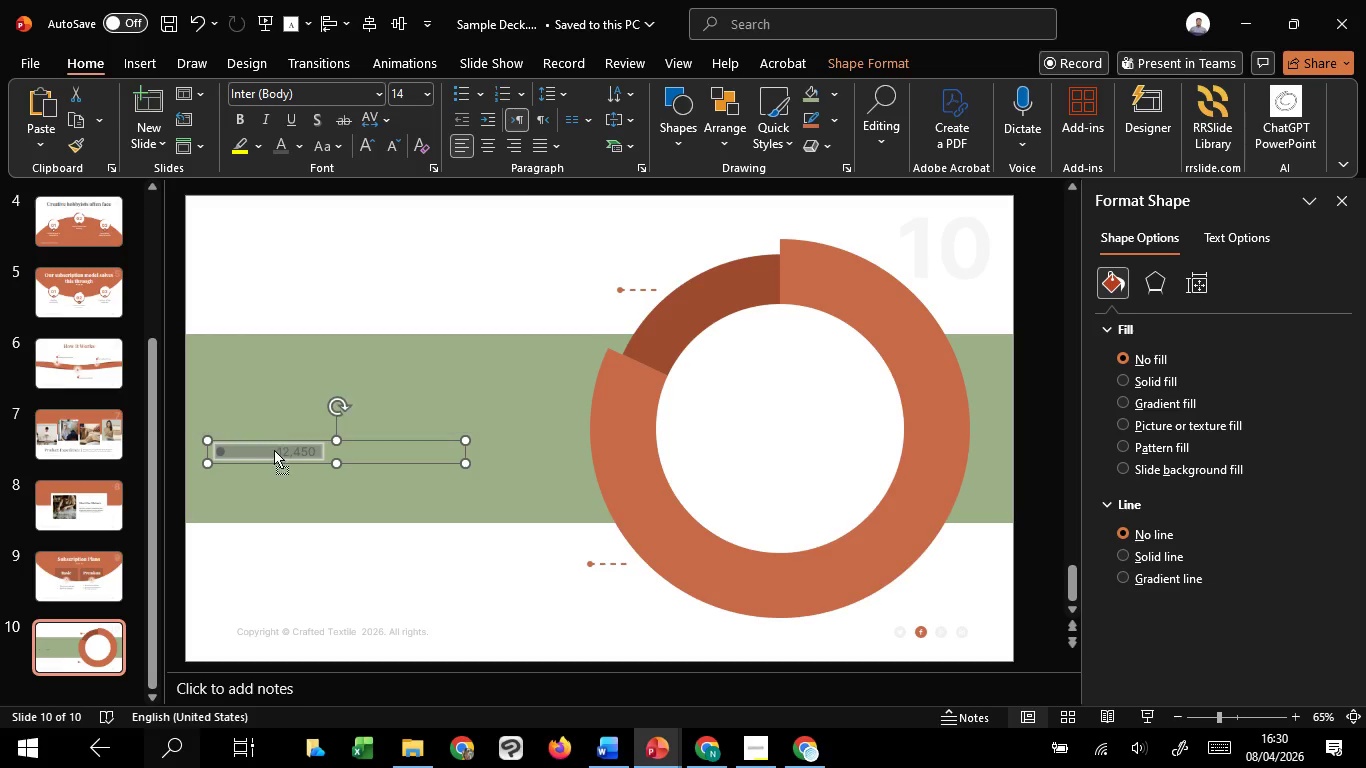 
left_click([274, 450])
 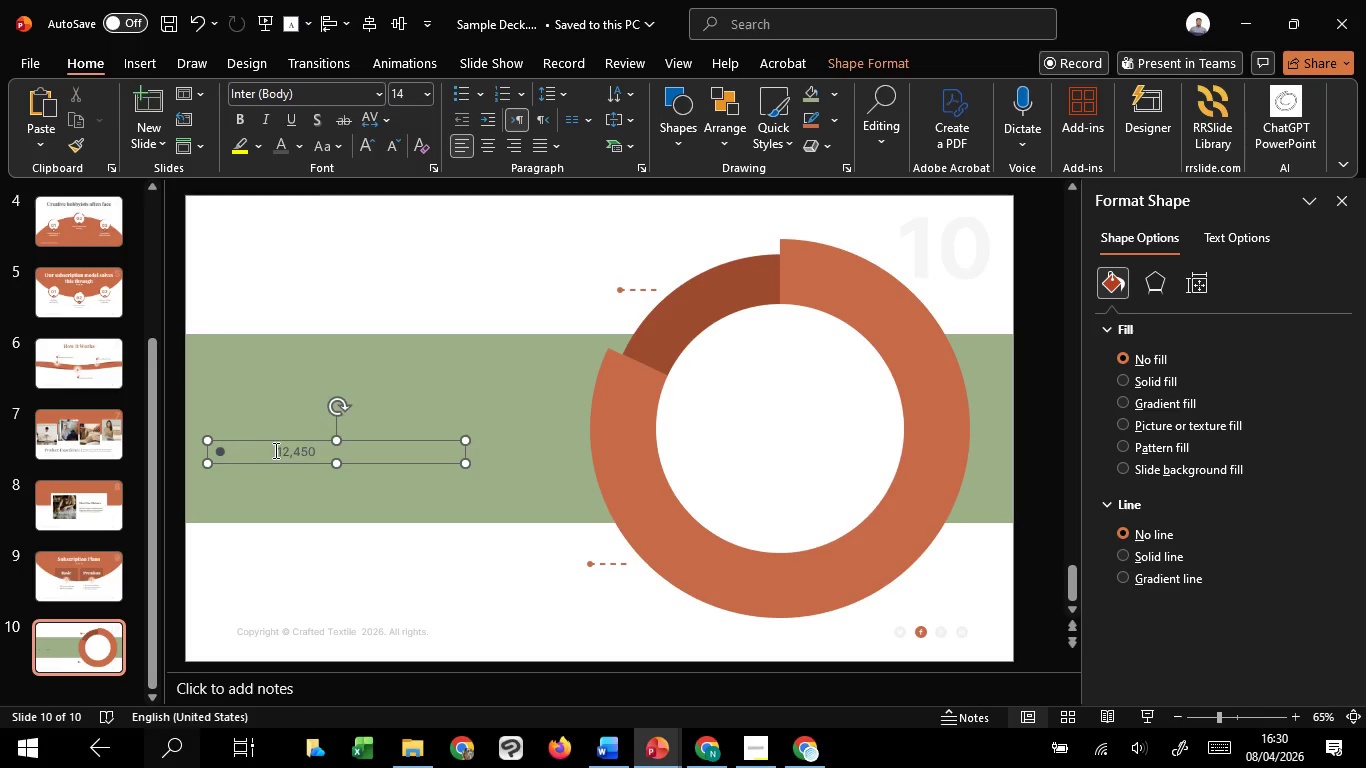 
left_click_drag(start_coordinate=[274, 450], to_coordinate=[205, 450])
 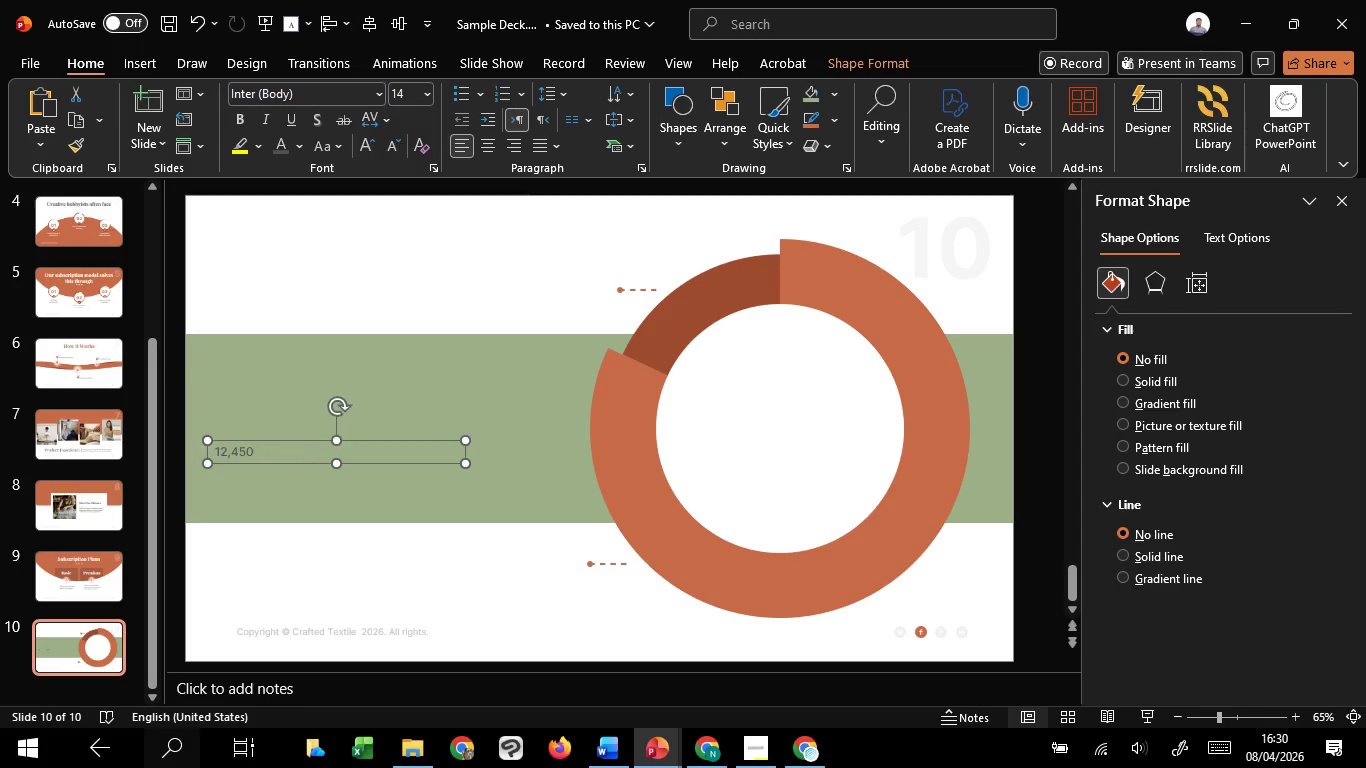 
key(Backspace)
 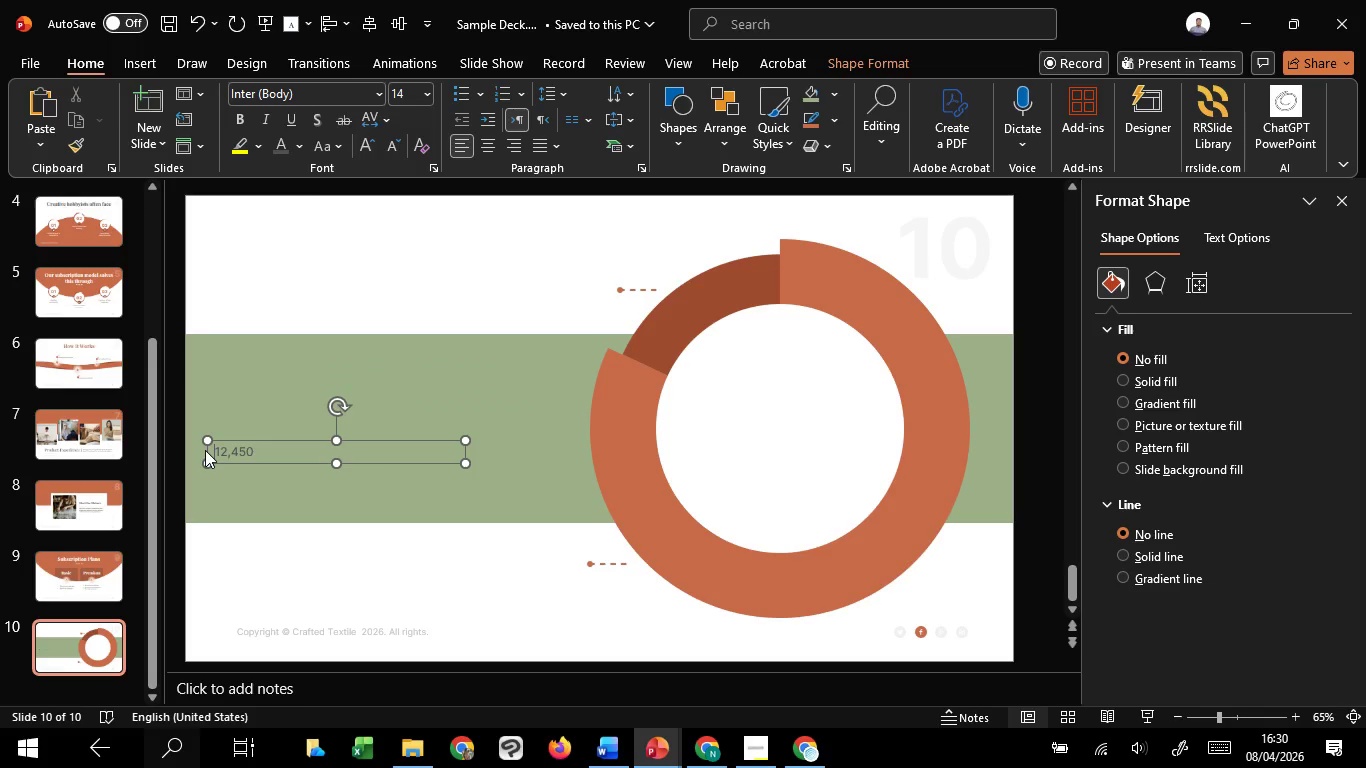 
hold_key(key=ControlLeft, duration=1.52)
 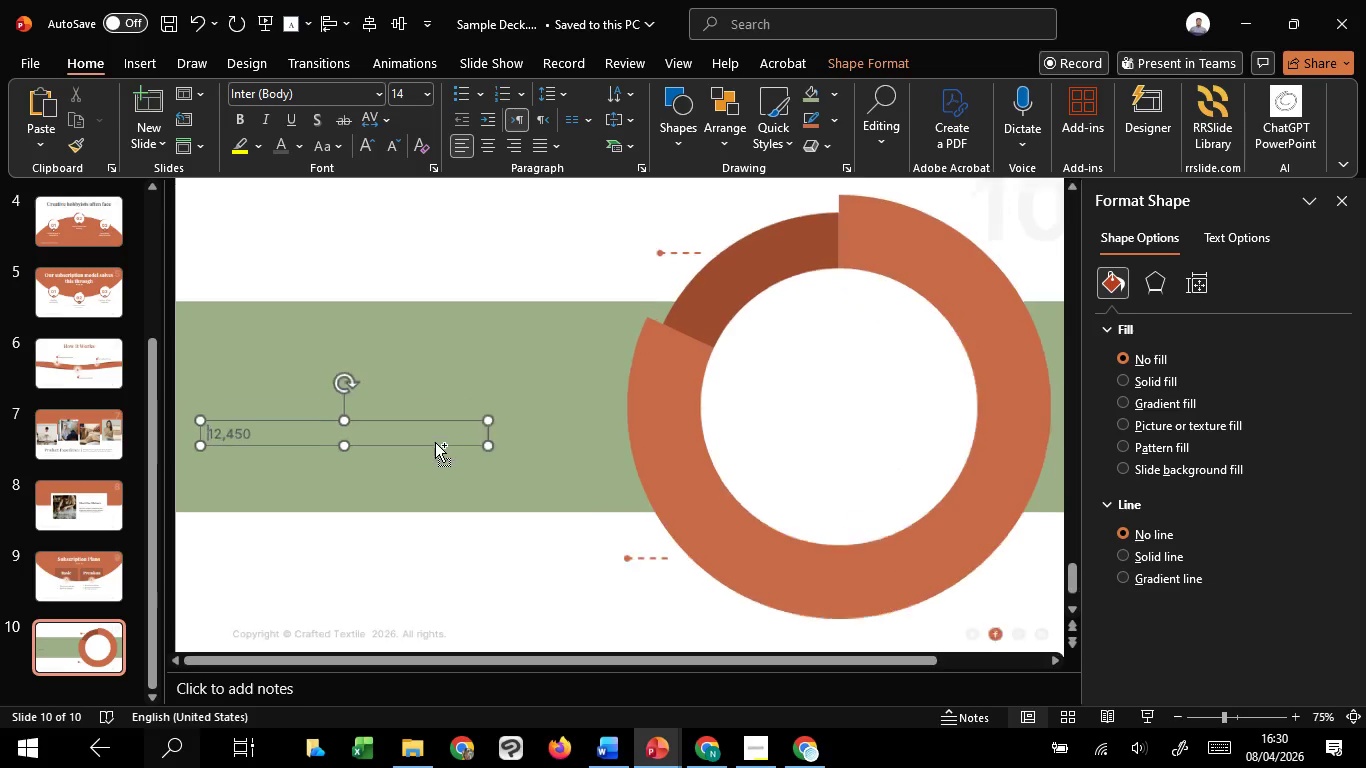 
hold_key(key=ControlLeft, duration=1.5)
 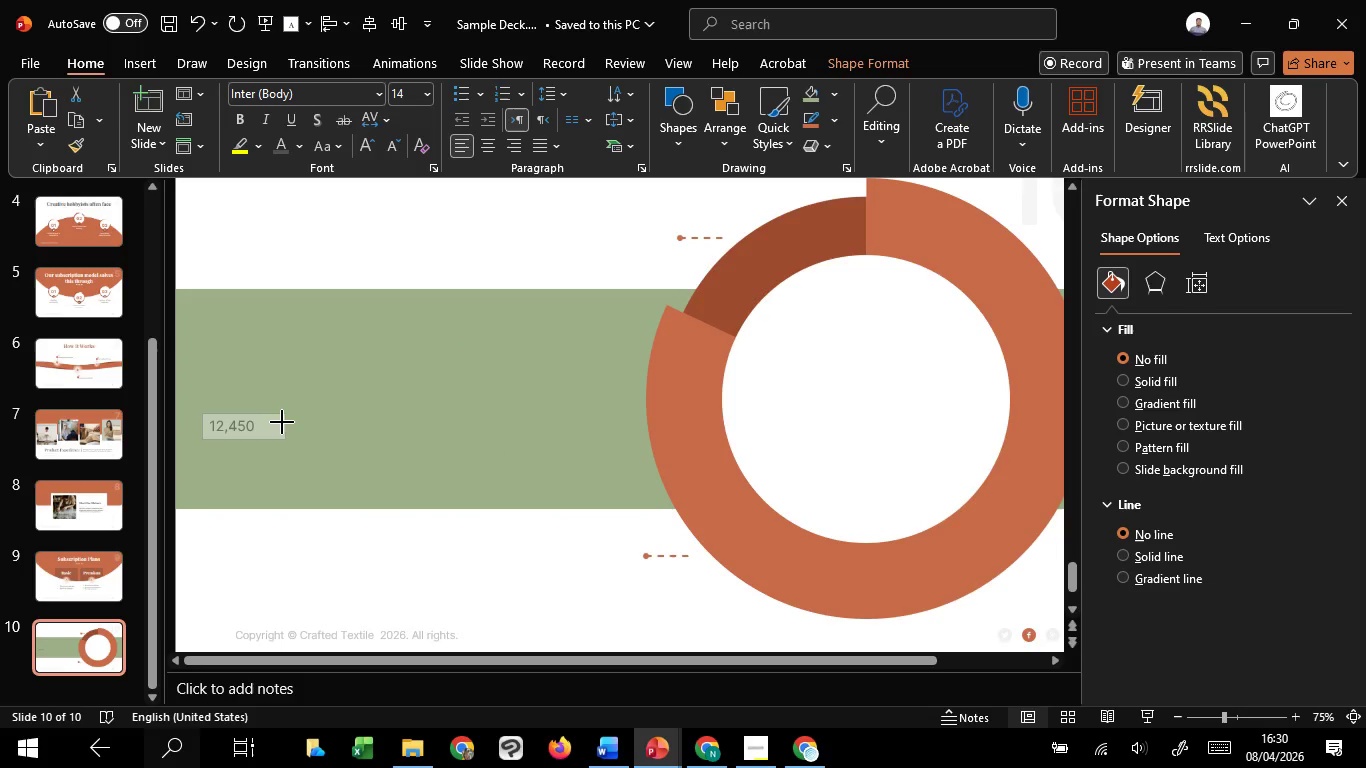 
scroll: coordinate [435, 442], scroll_direction: up, amount: 2.0
 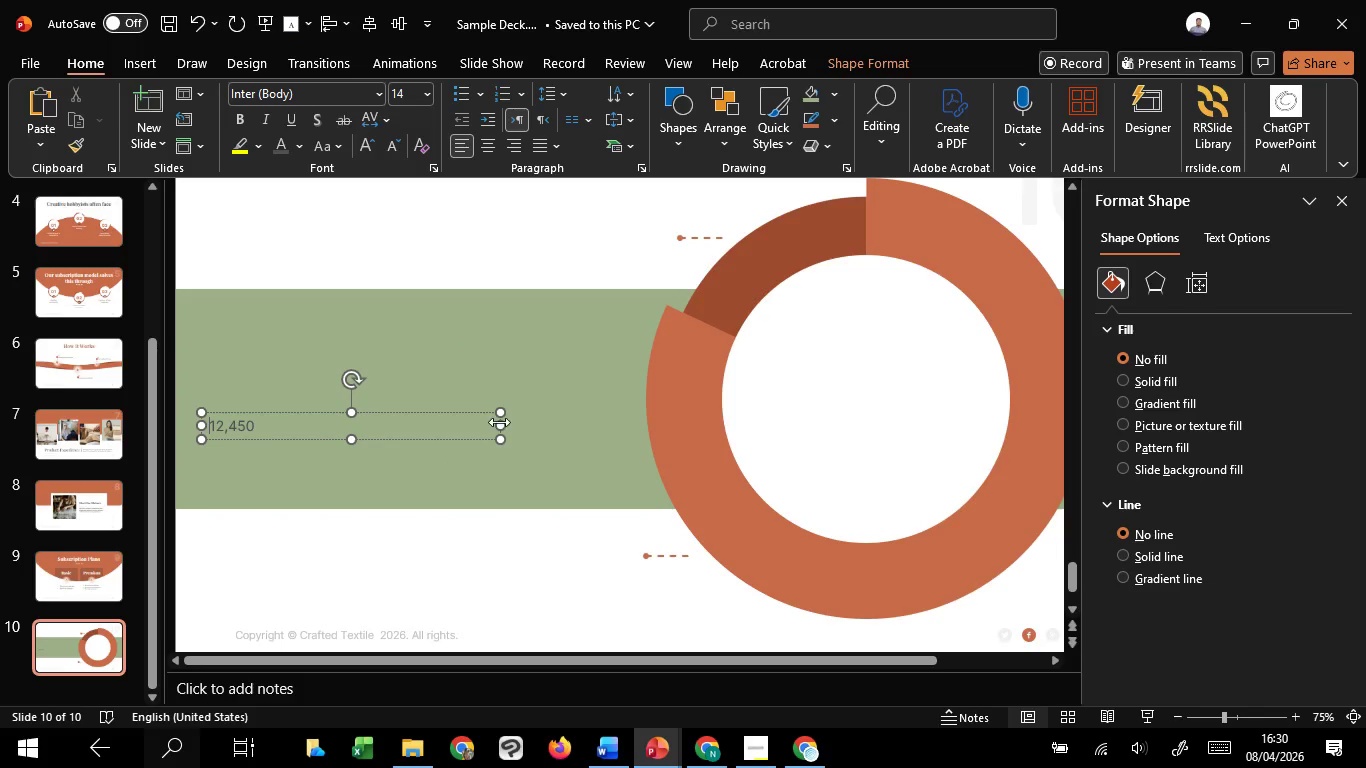 
left_click_drag(start_coordinate=[499, 422], to_coordinate=[282, 422])
 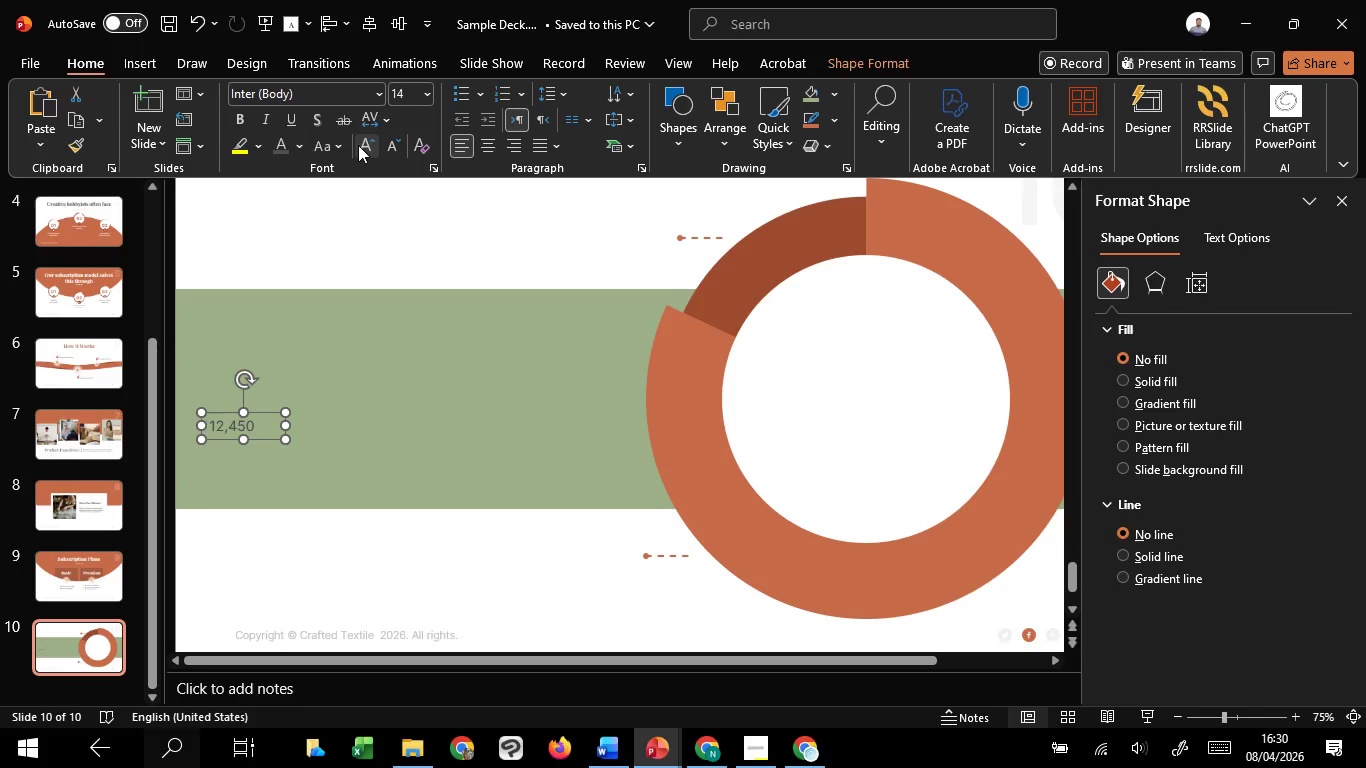 
double_click([359, 145])
 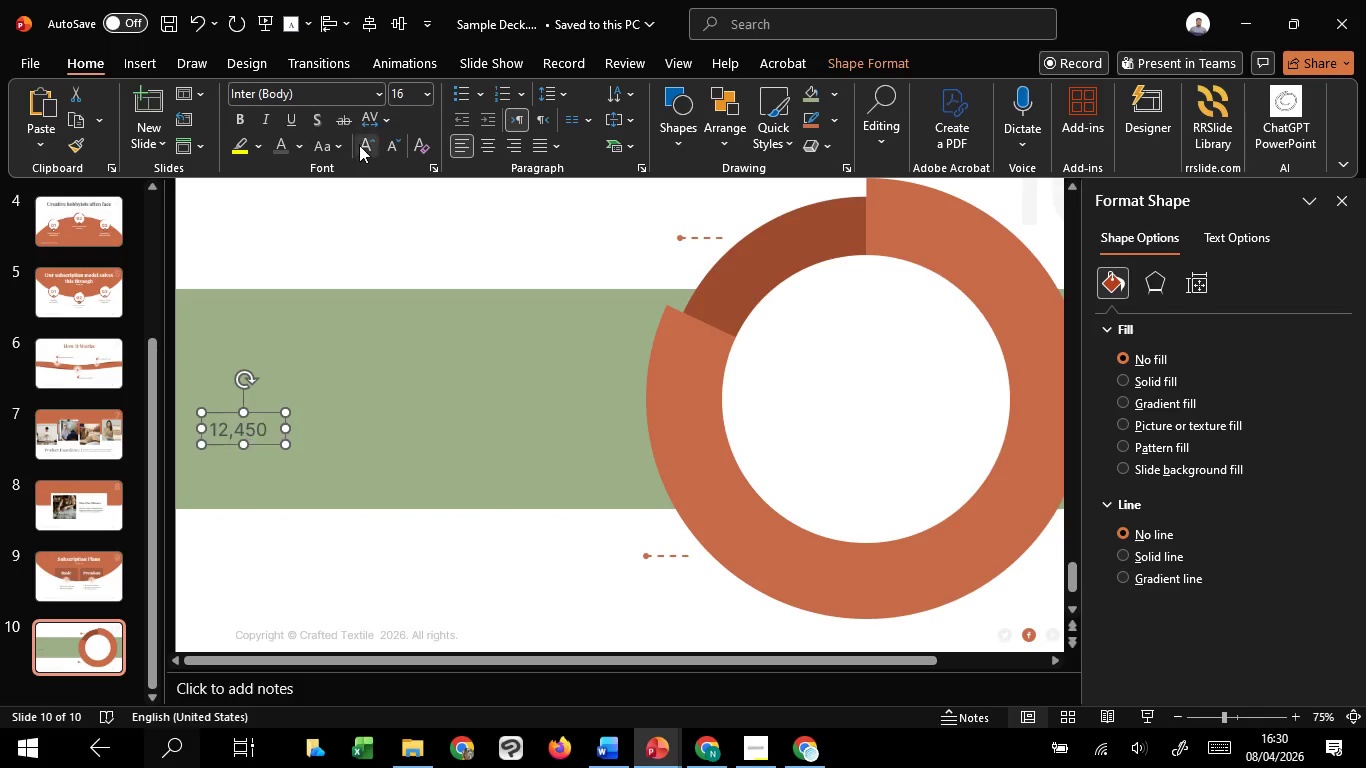 
triple_click([359, 145])
 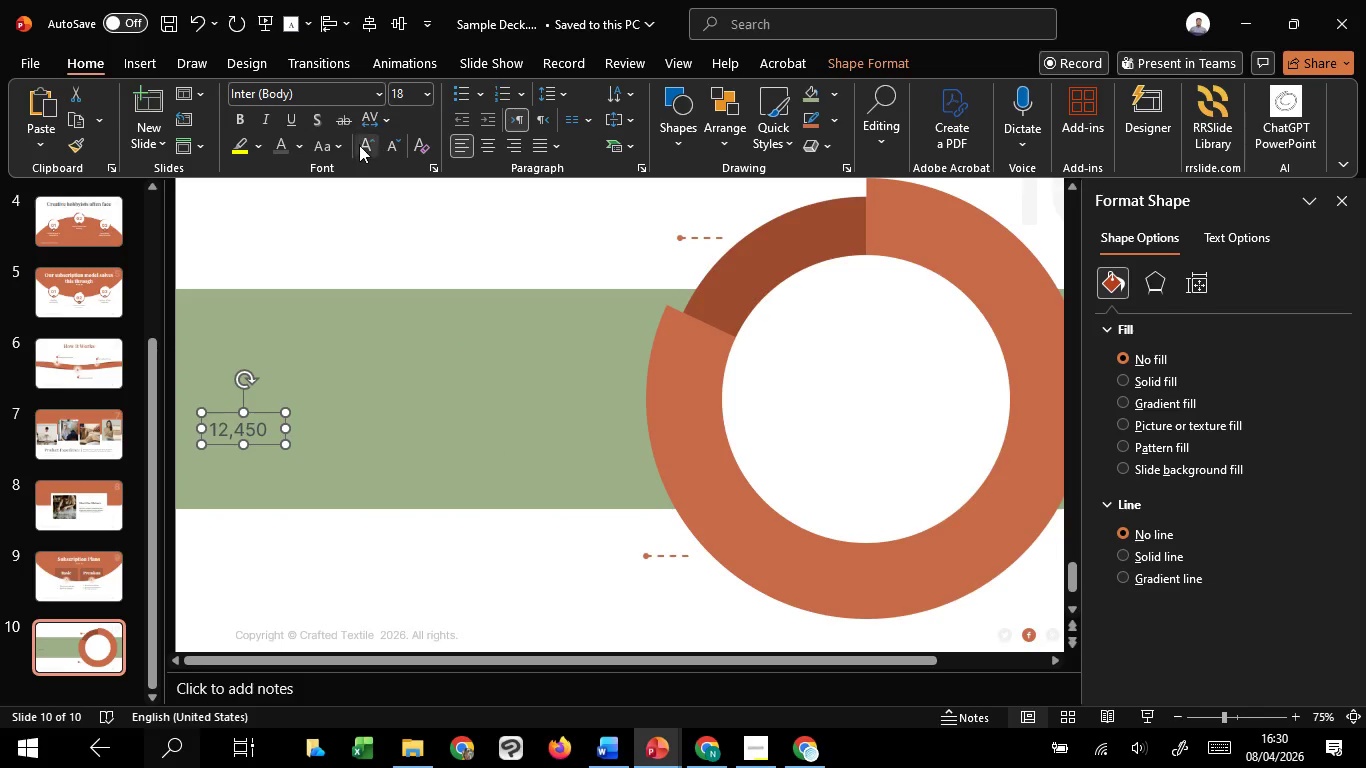 
triple_click([359, 145])
 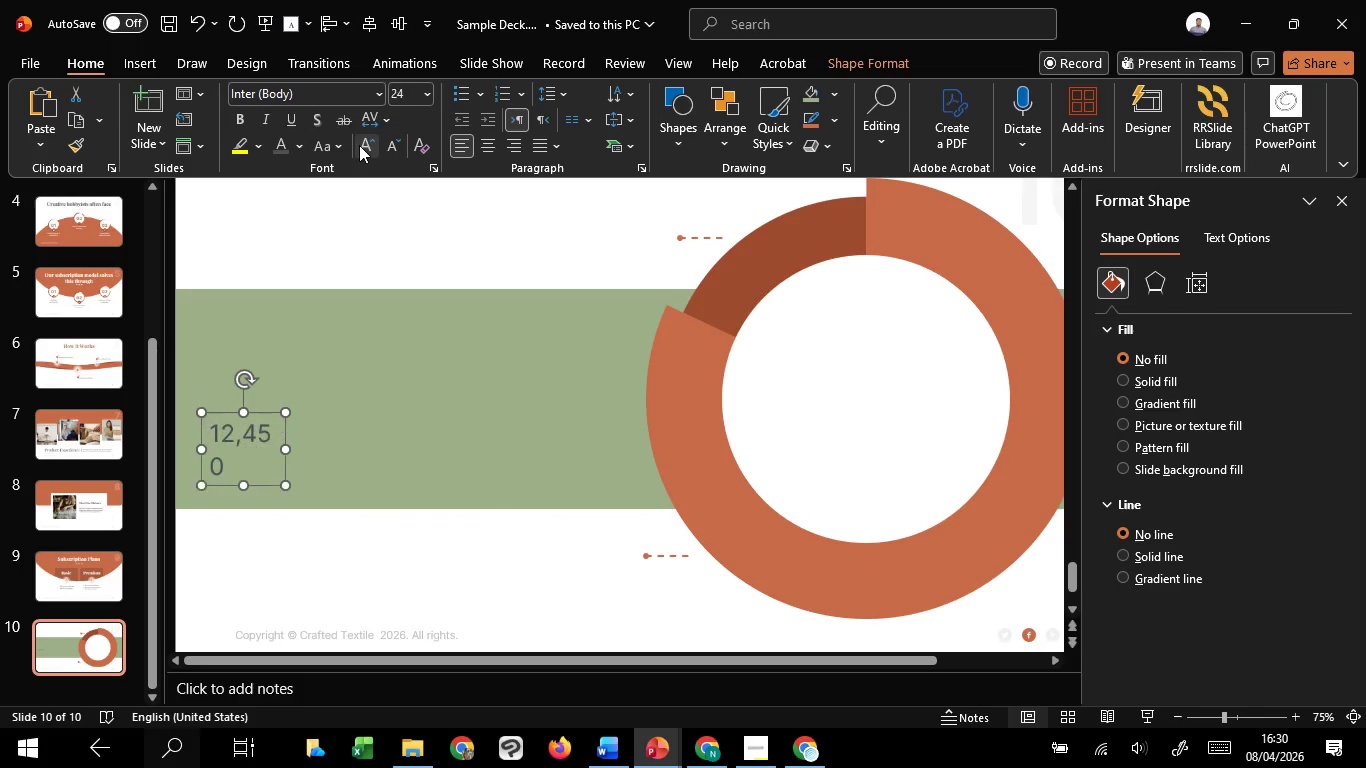 
triple_click([359, 145])
 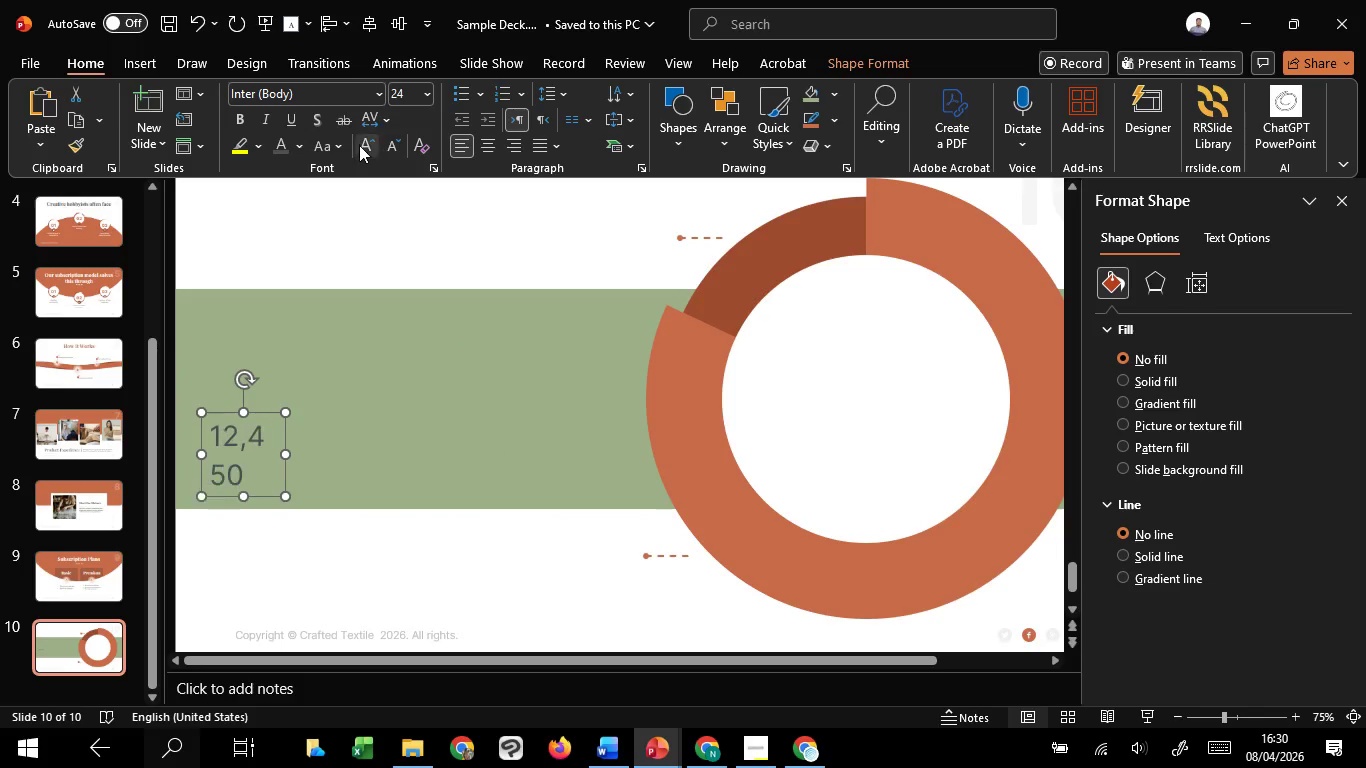 
triple_click([359, 145])
 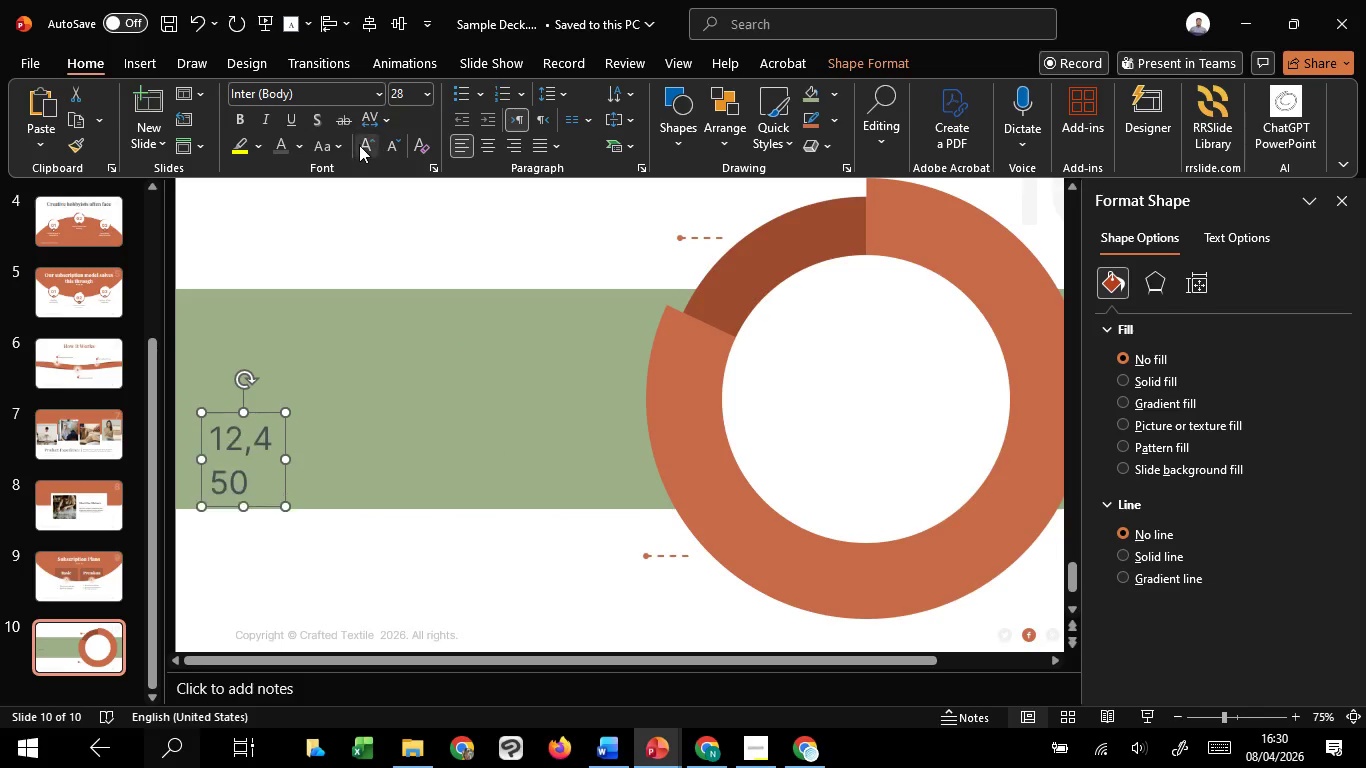 
triple_click([359, 145])
 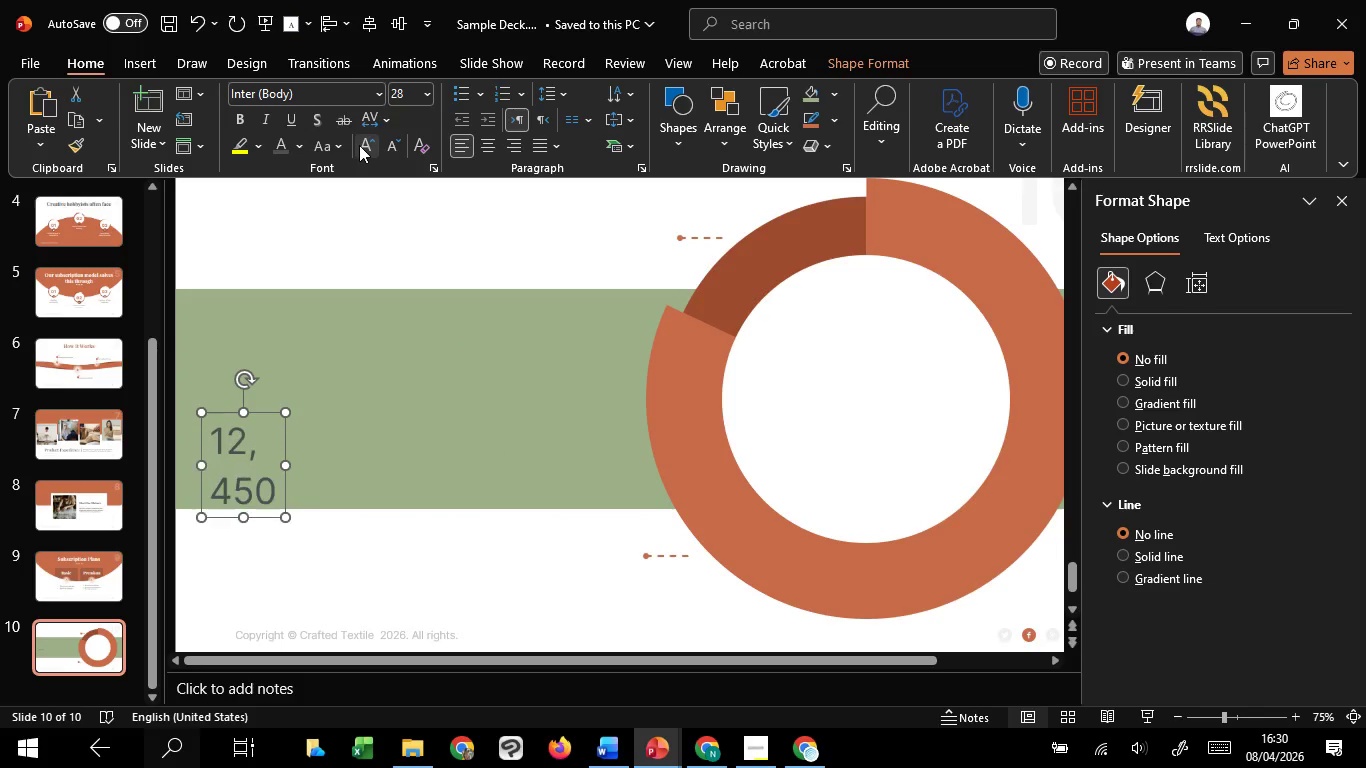 
triple_click([359, 145])
 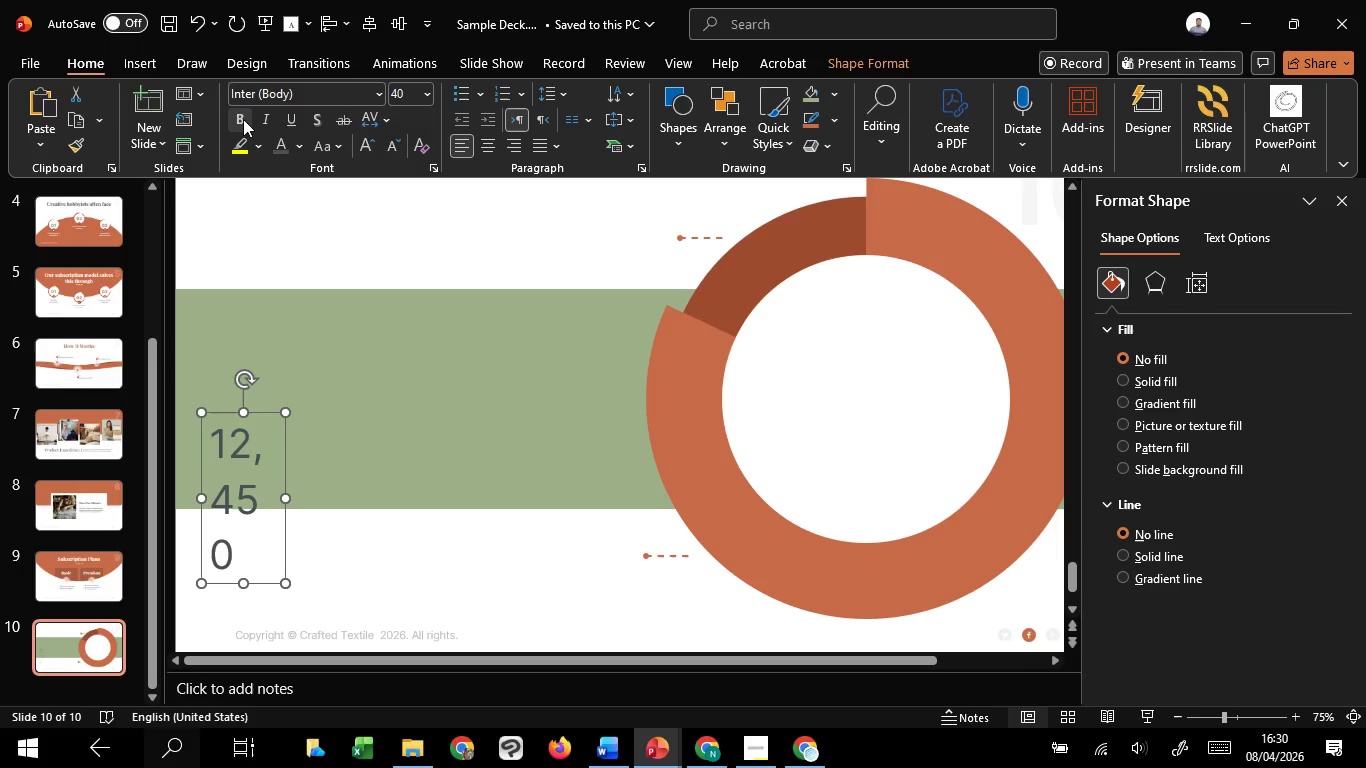 
left_click([243, 119])
 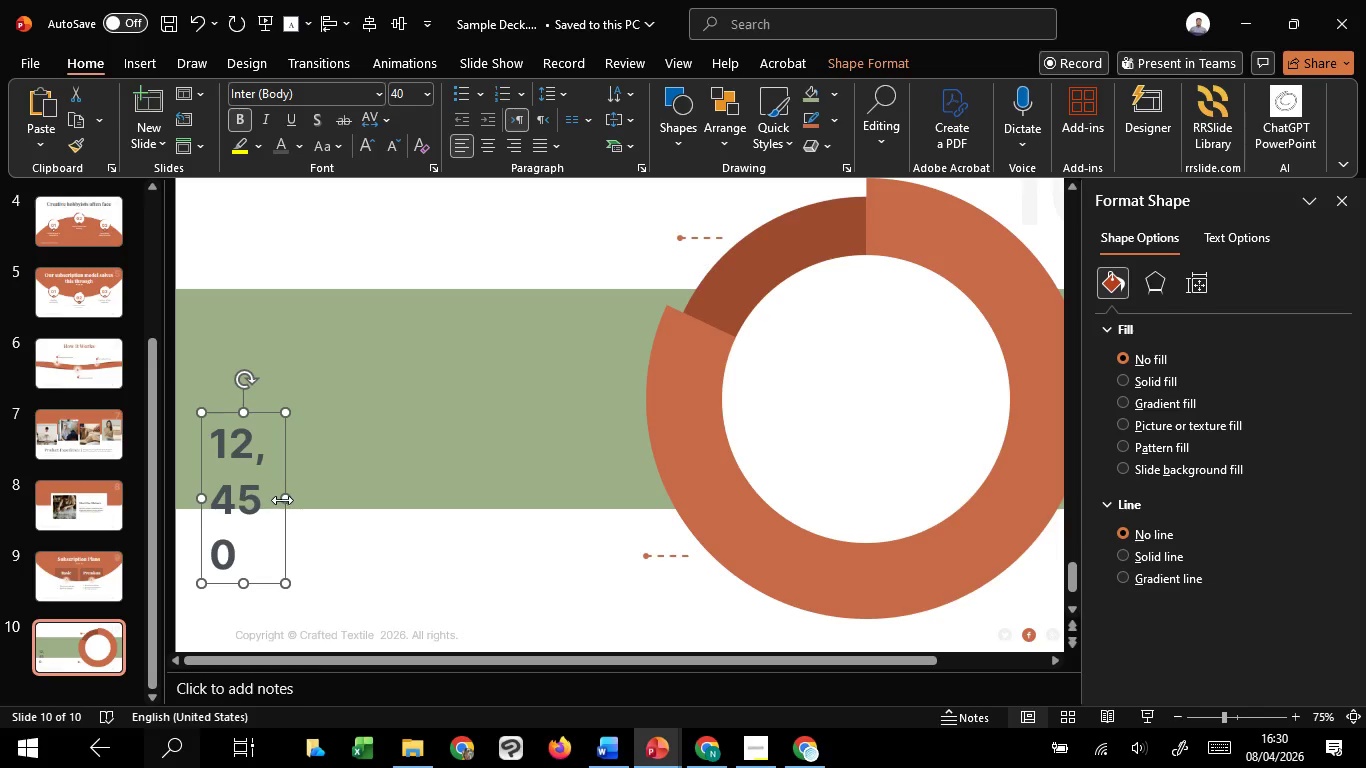 
left_click_drag(start_coordinate=[283, 500], to_coordinate=[406, 507])
 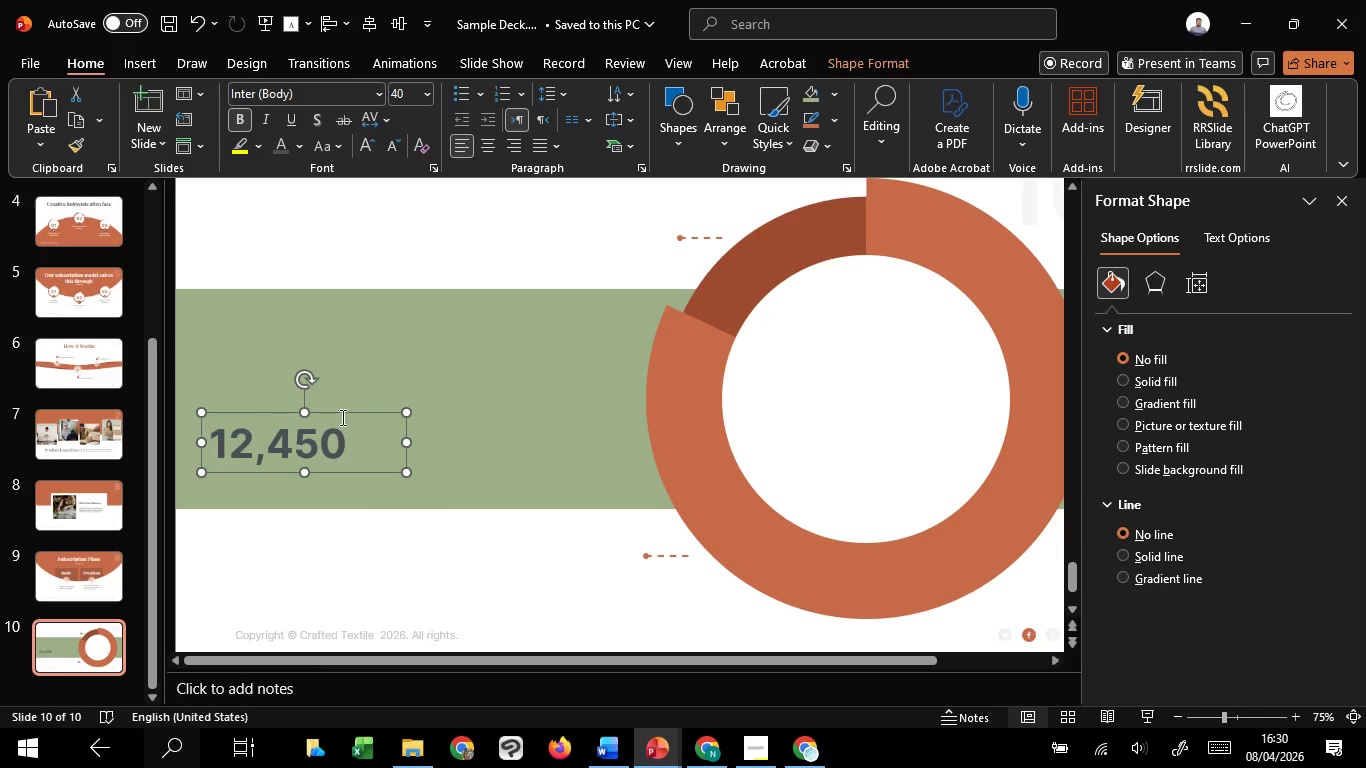 
left_click_drag(start_coordinate=[352, 414], to_coordinate=[349, 407])
 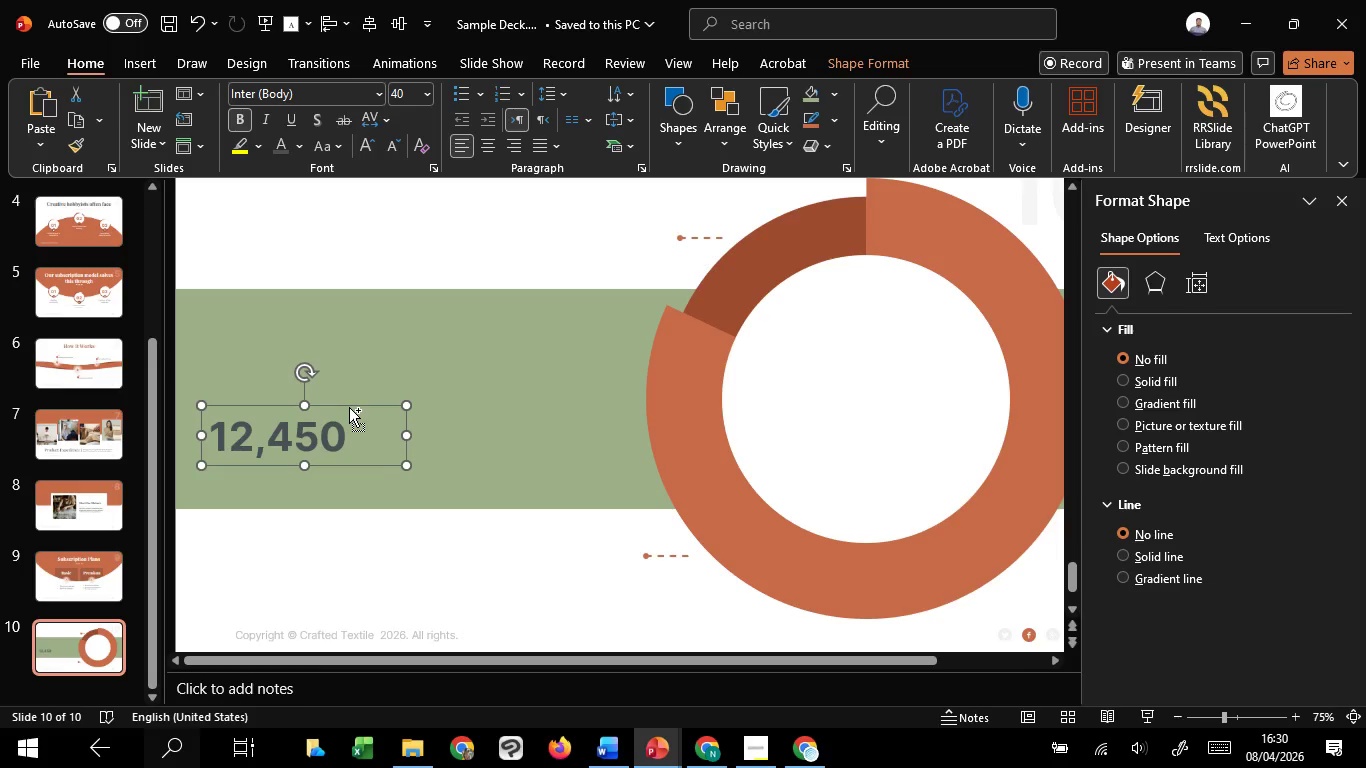 
hold_key(key=ShiftLeft, duration=1.52)
 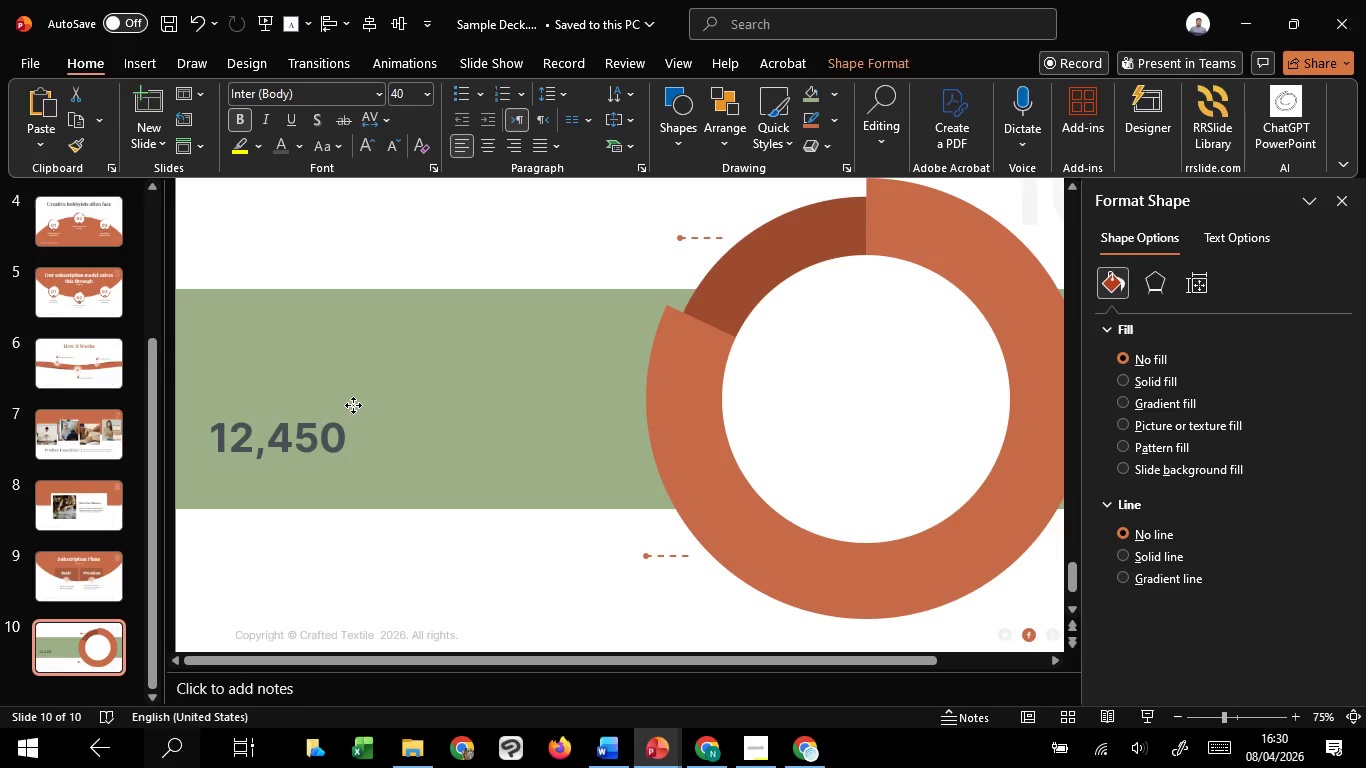 
hold_key(key=ShiftLeft, duration=1.5)
 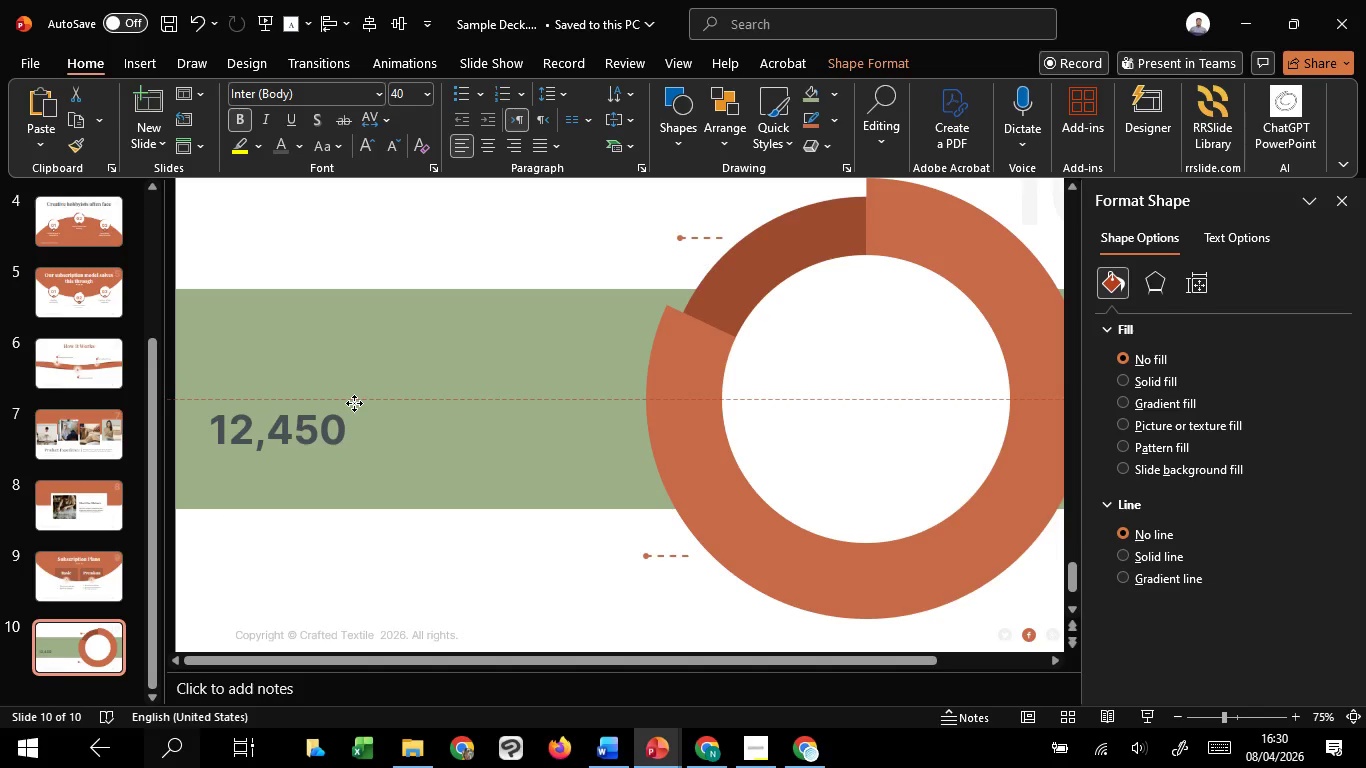 
hold_key(key=ShiftLeft, duration=1.53)
 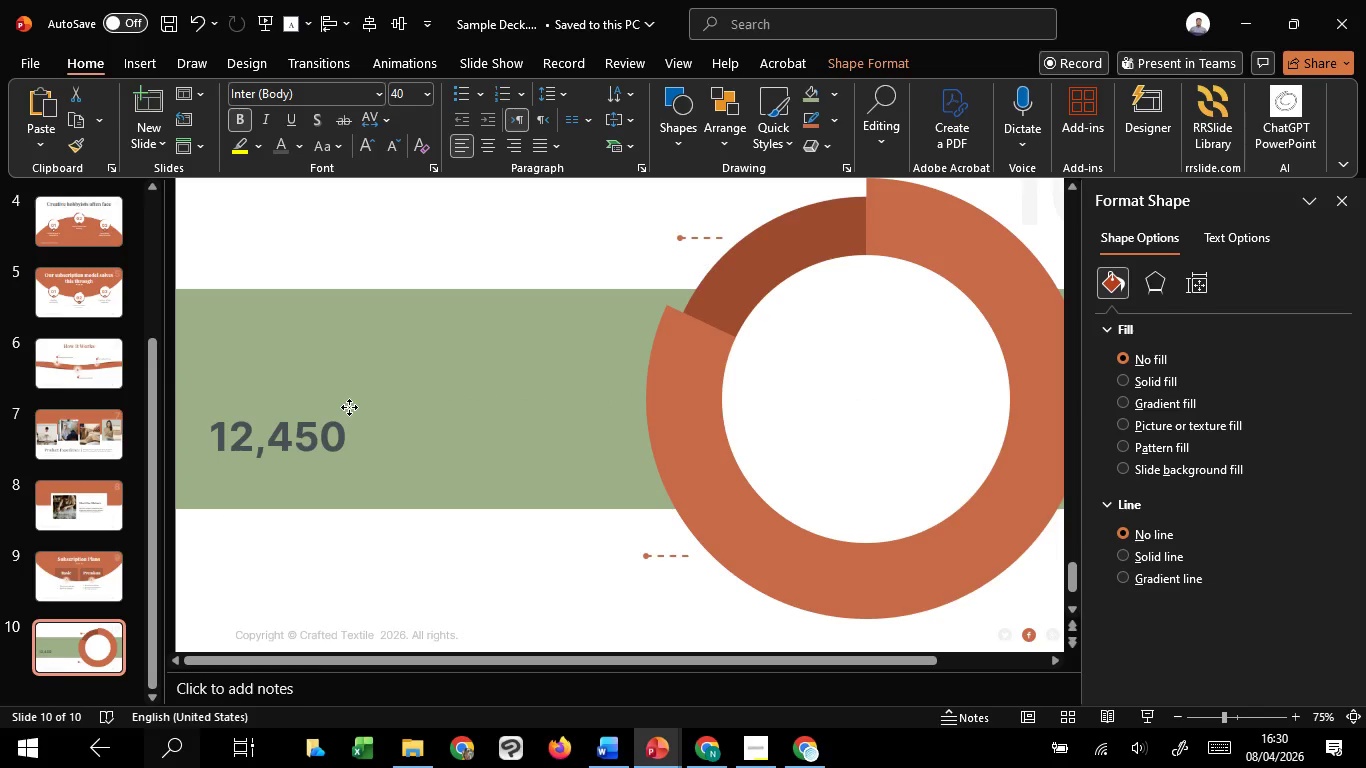 
hold_key(key=ShiftLeft, duration=1.09)
 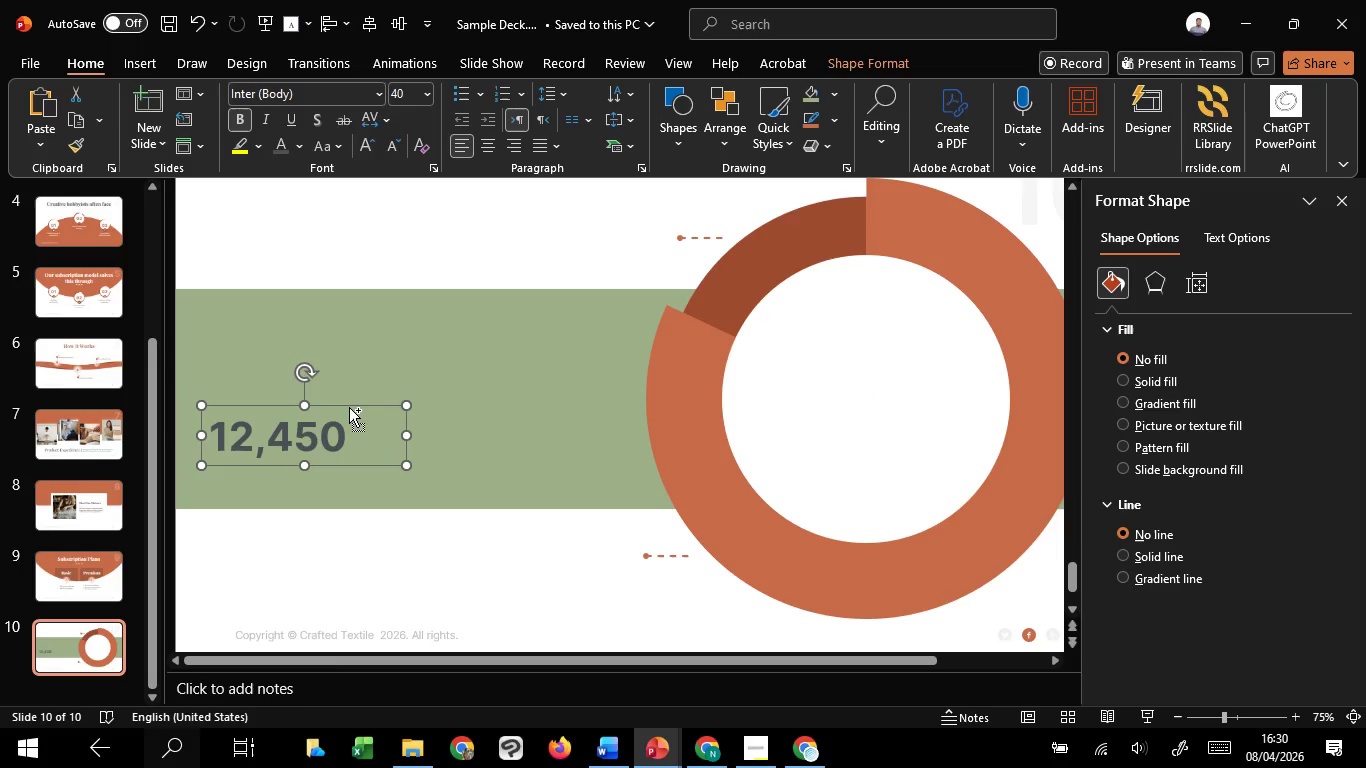 
hold_key(key=ControlLeft, duration=1.61)
hold_key(key=ShiftLeft, duration=1.31)
left_click_drag(start_coordinate=[349, 407], to_coordinate=[349, 464])
 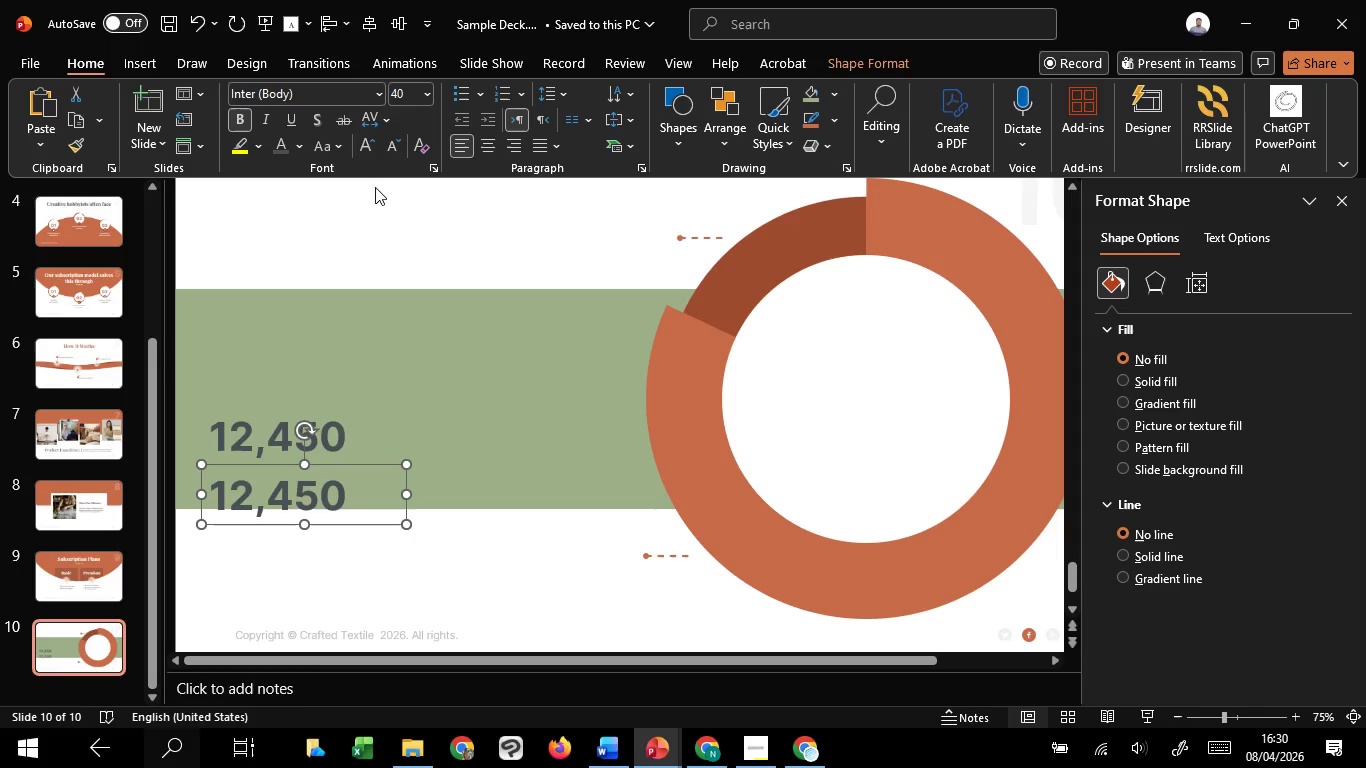 
hold_key(key=C, duration=0.77)
 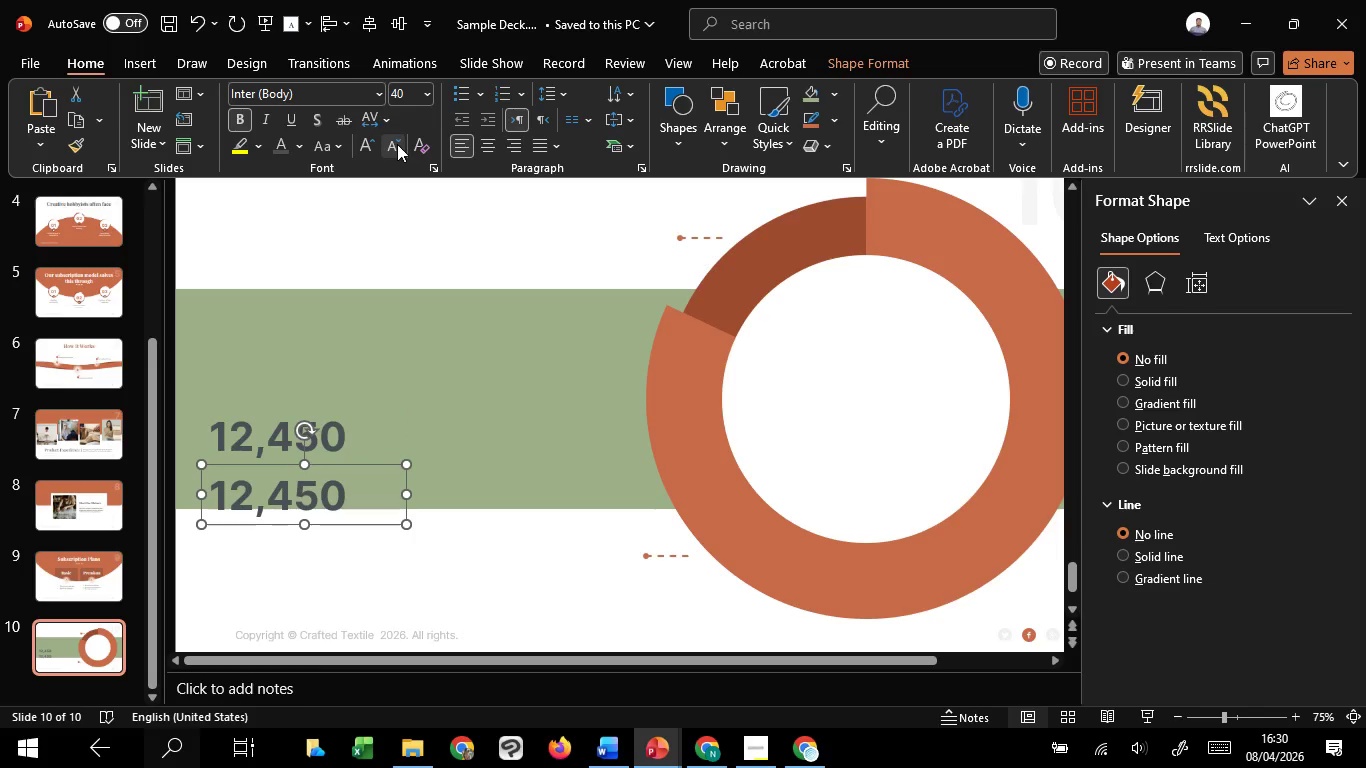 
double_click([397, 144])
 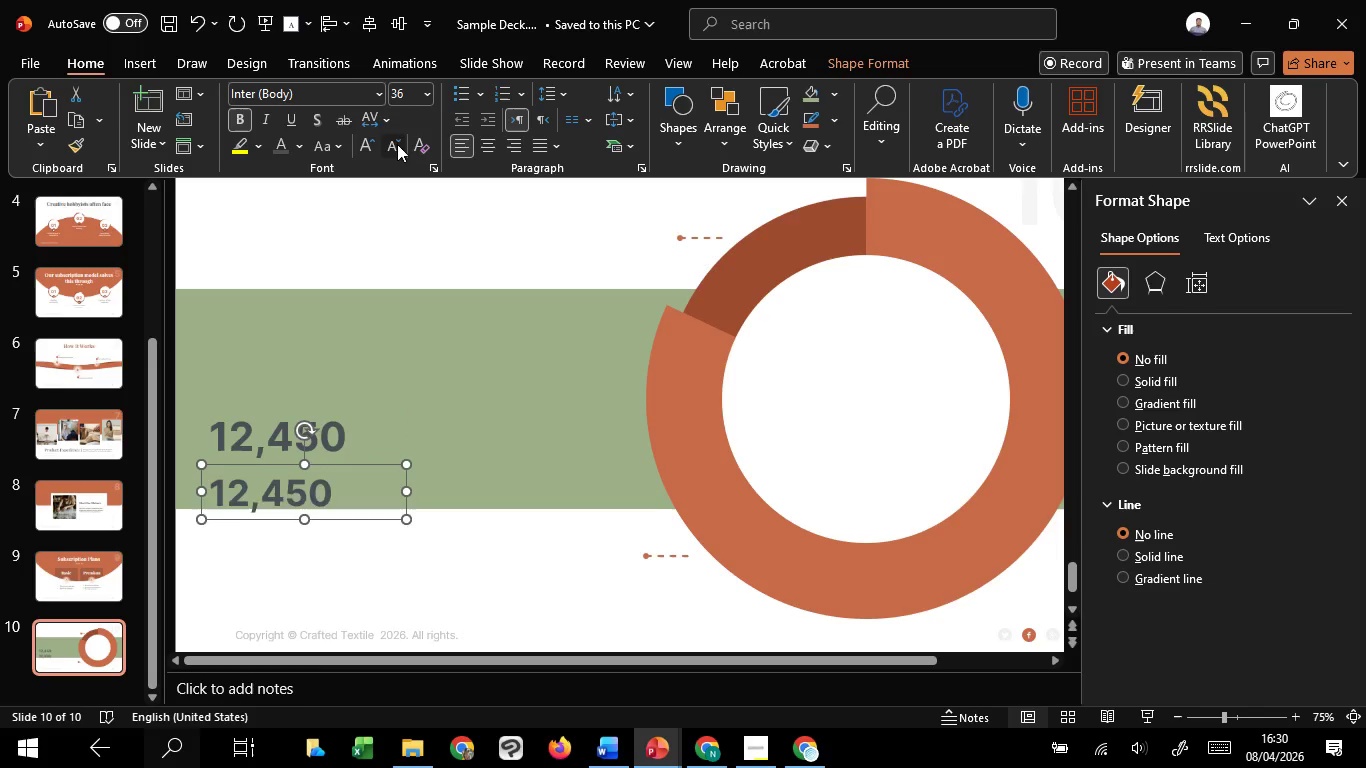 
triple_click([397, 144])
 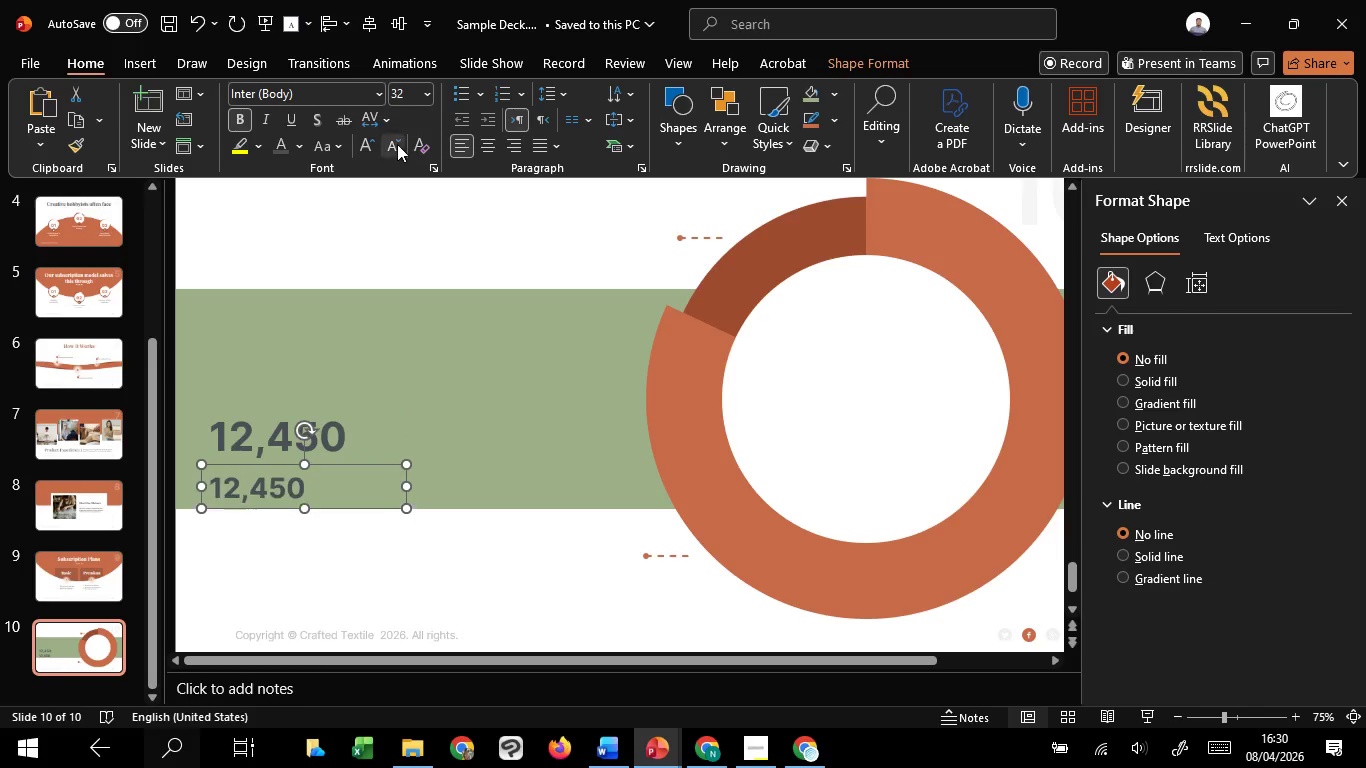 
triple_click([397, 144])
 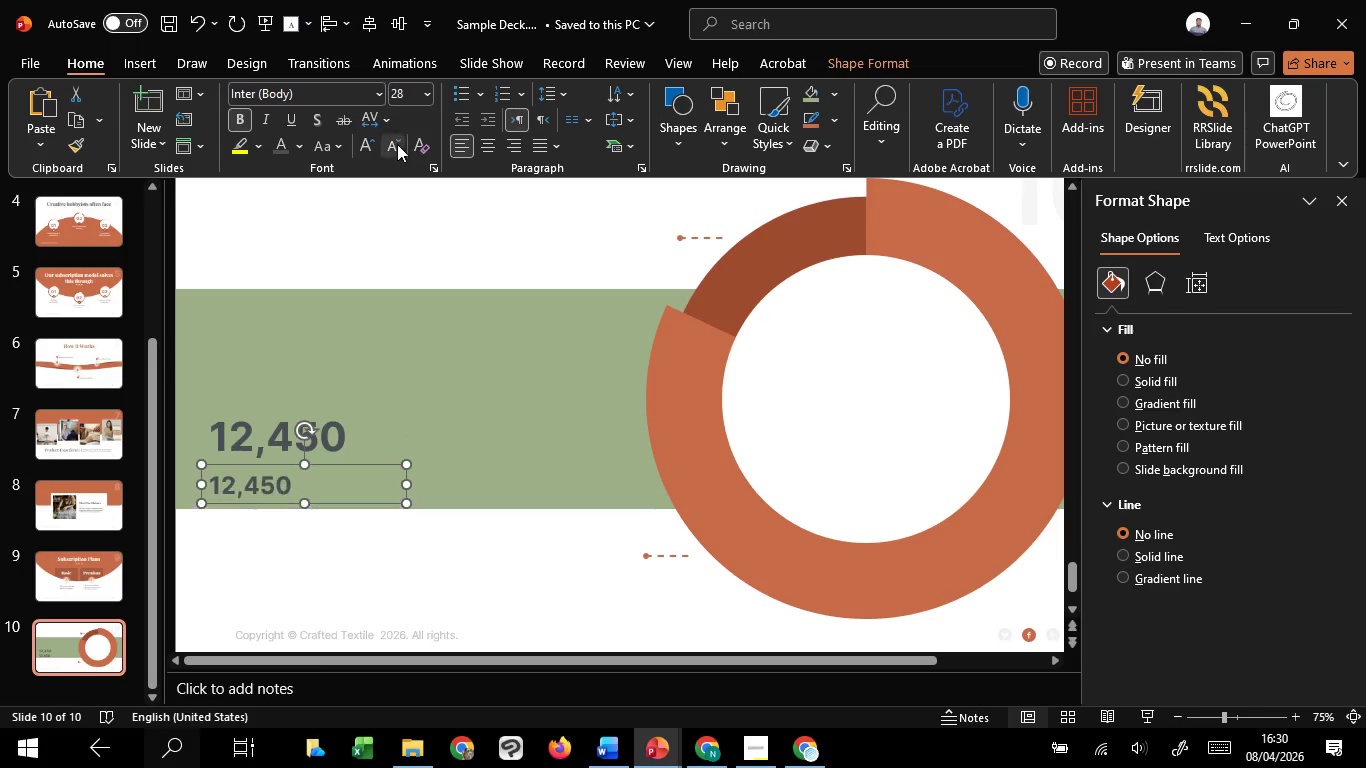 
triple_click([397, 144])
 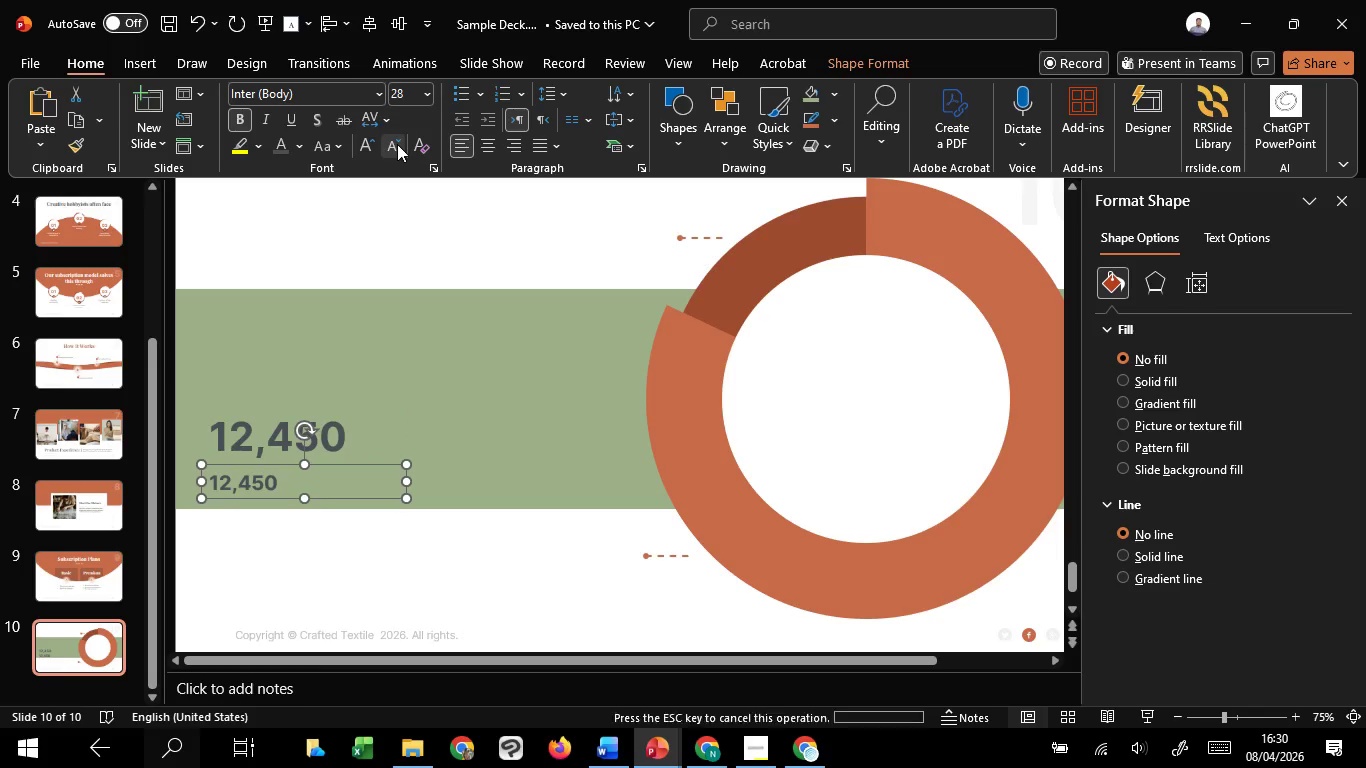 
triple_click([397, 144])
 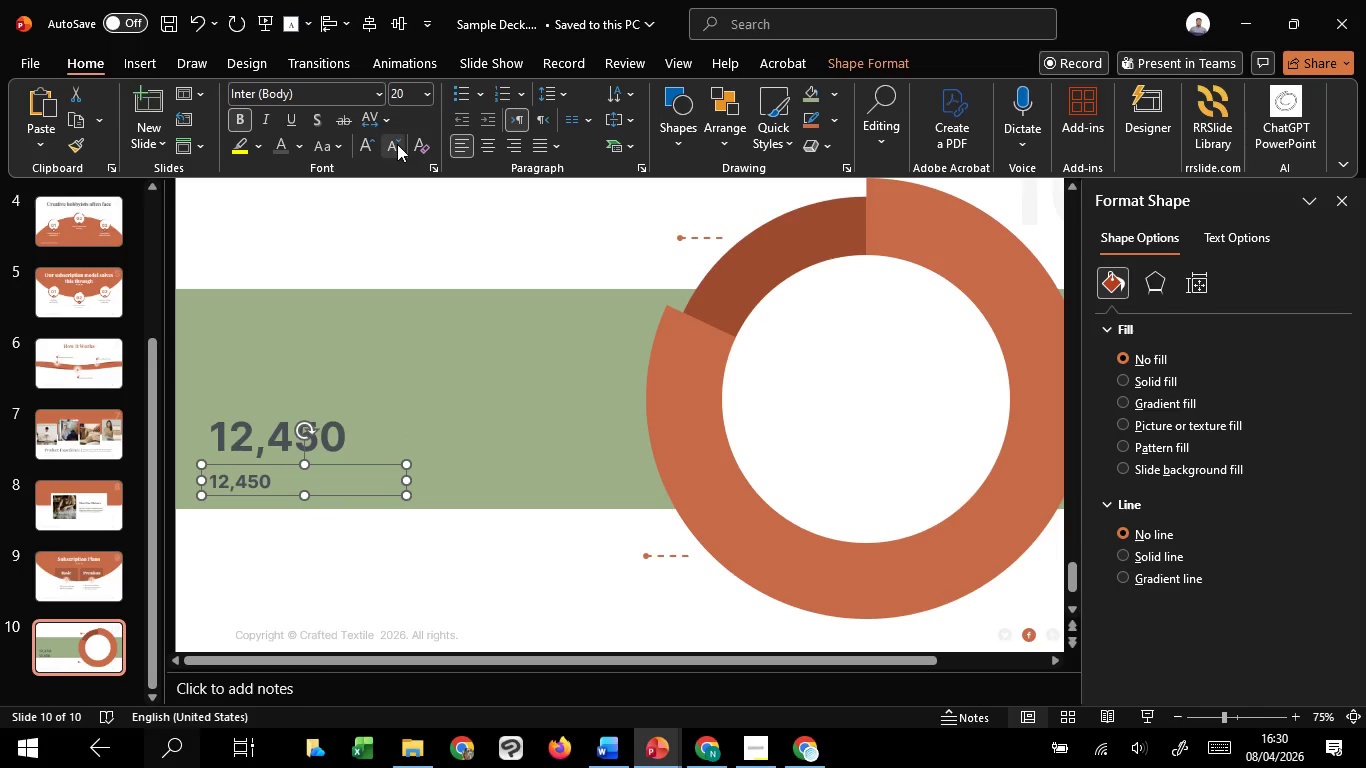 
triple_click([397, 144])
 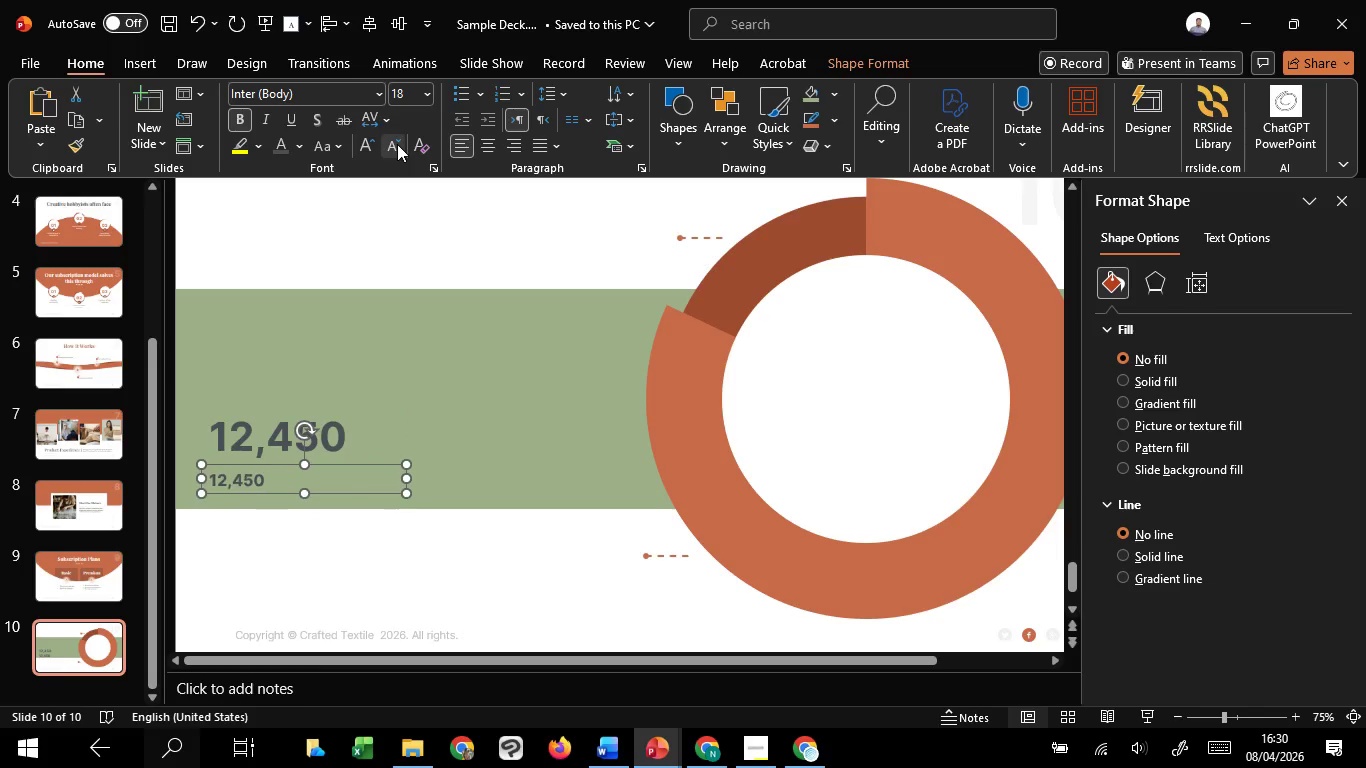 
triple_click([397, 144])
 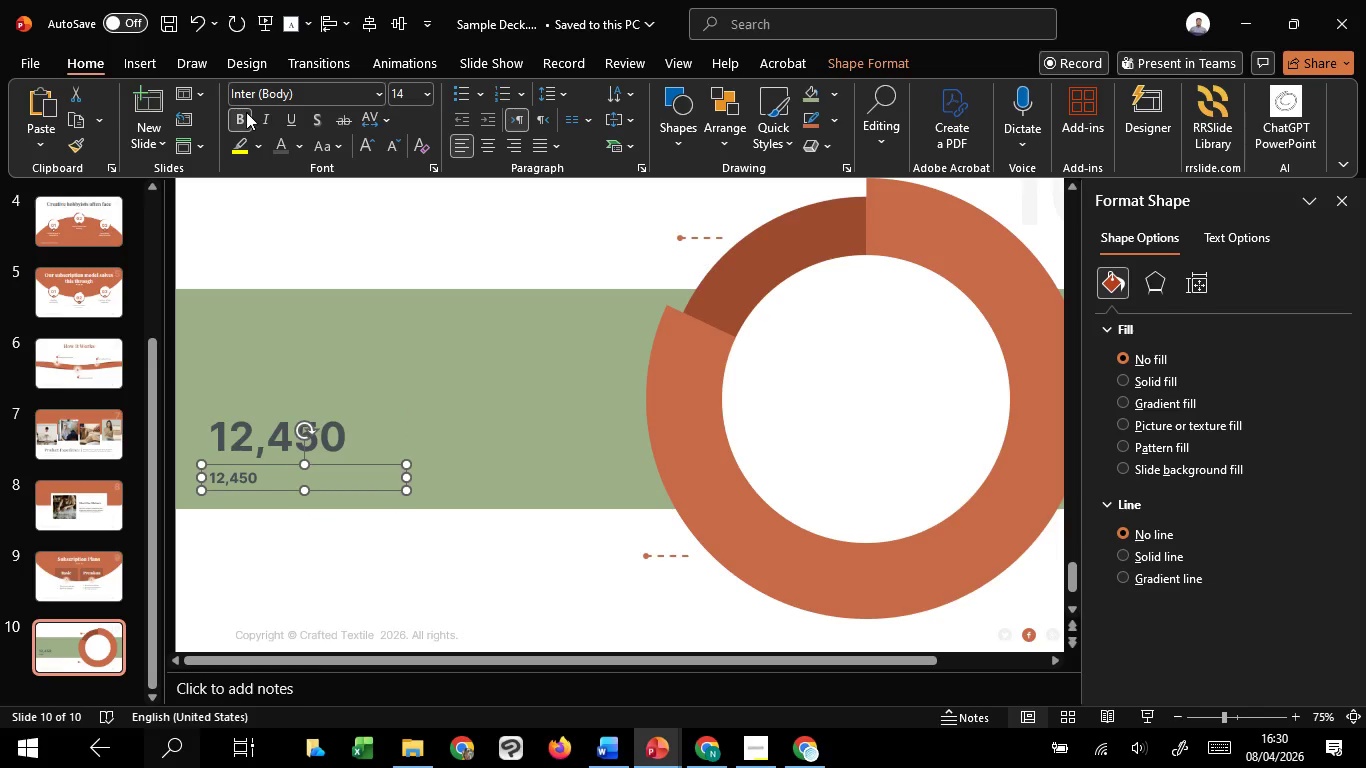 
left_click([241, 113])
 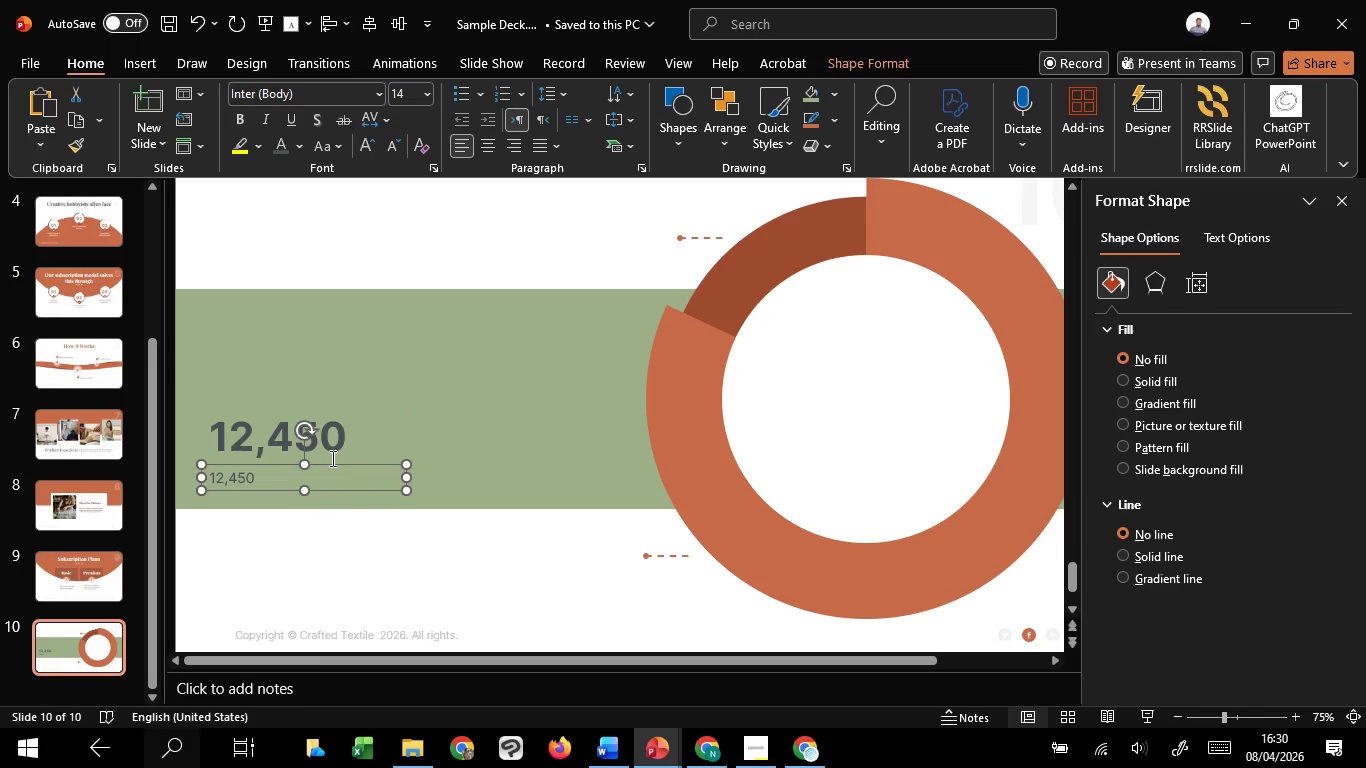 
hold_key(key=ShiftLeft, duration=1.05)
left_click([320, 437])
 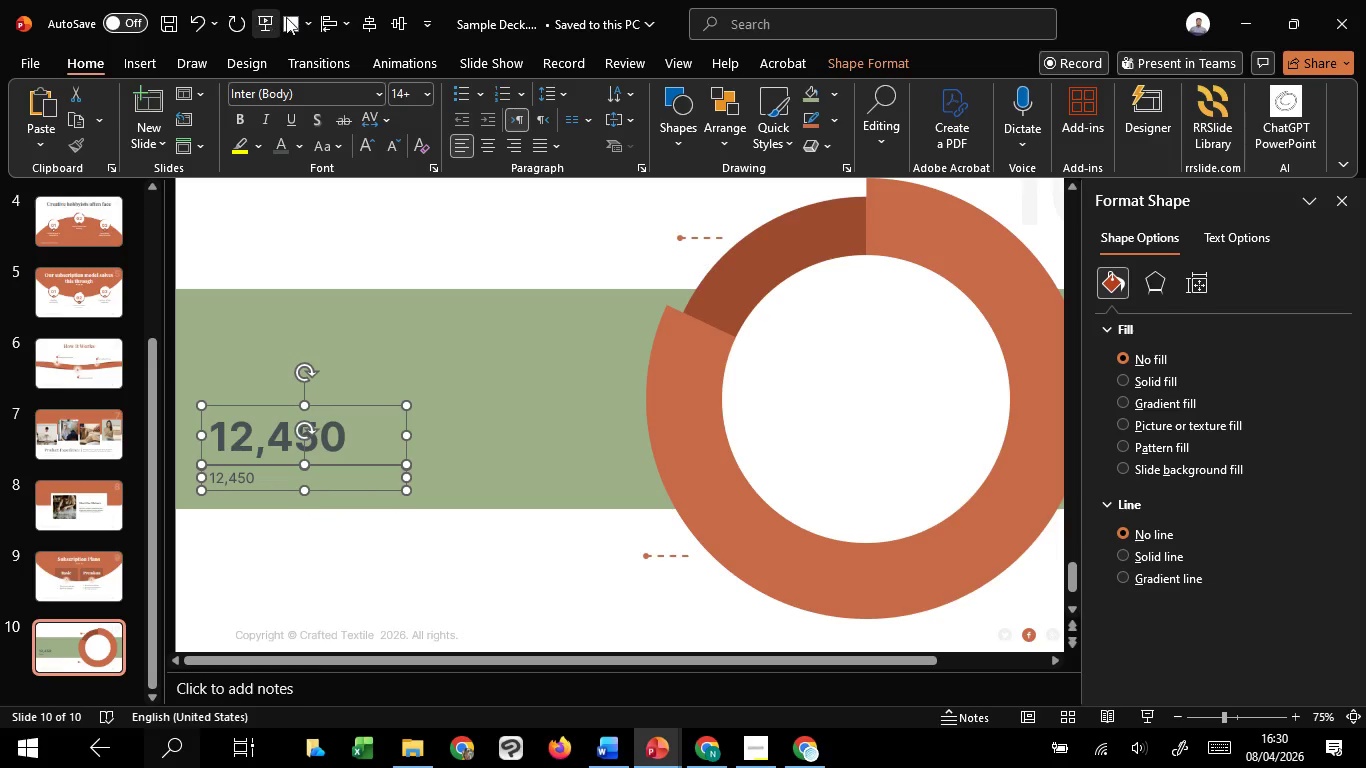 
left_click([342, 17])
 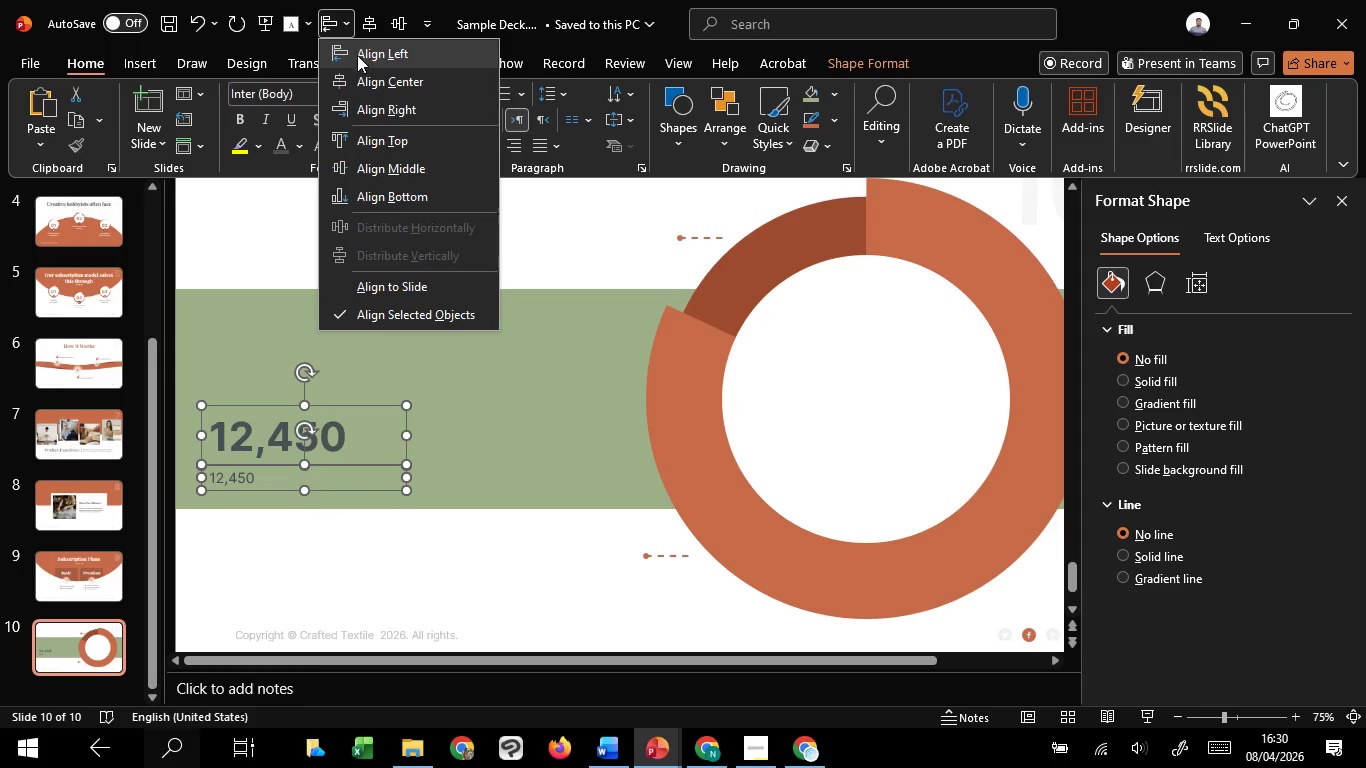 
left_click([357, 55])
 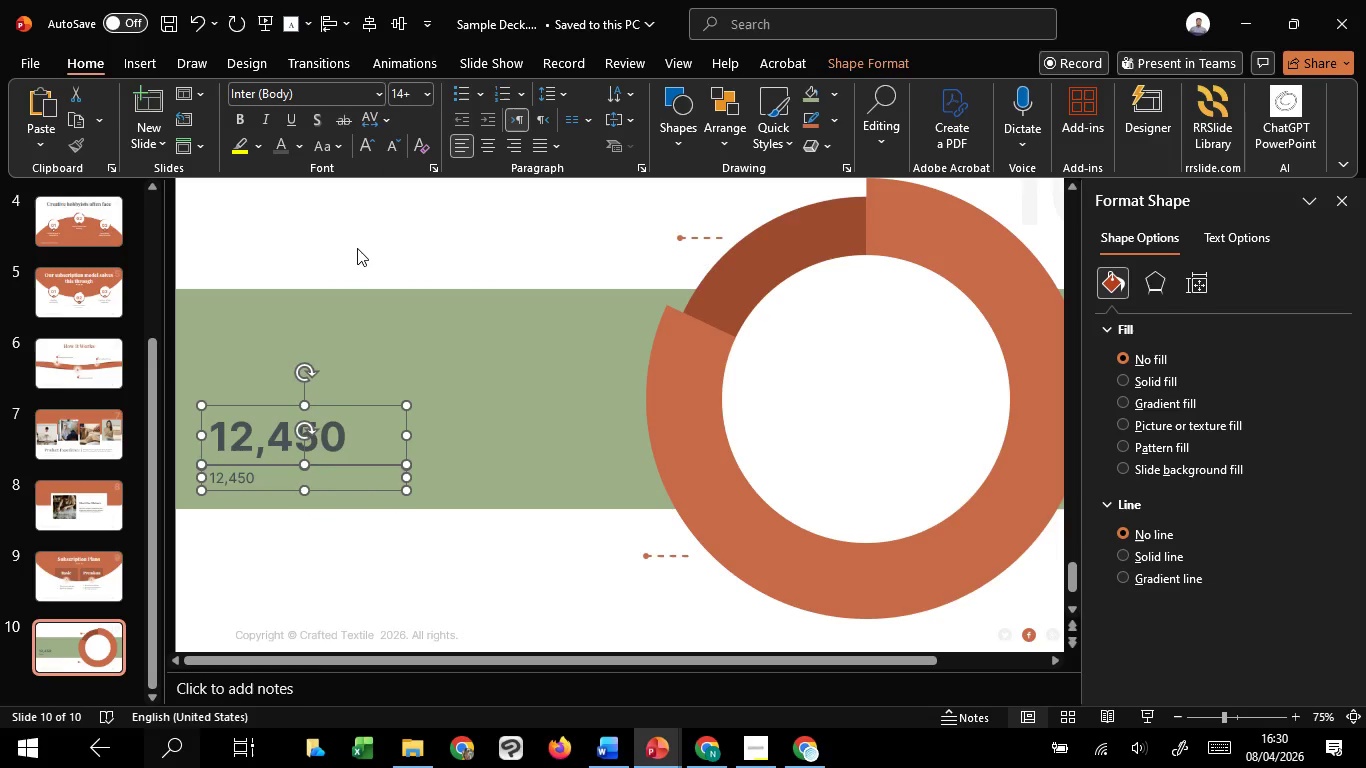 
left_click([357, 248])
 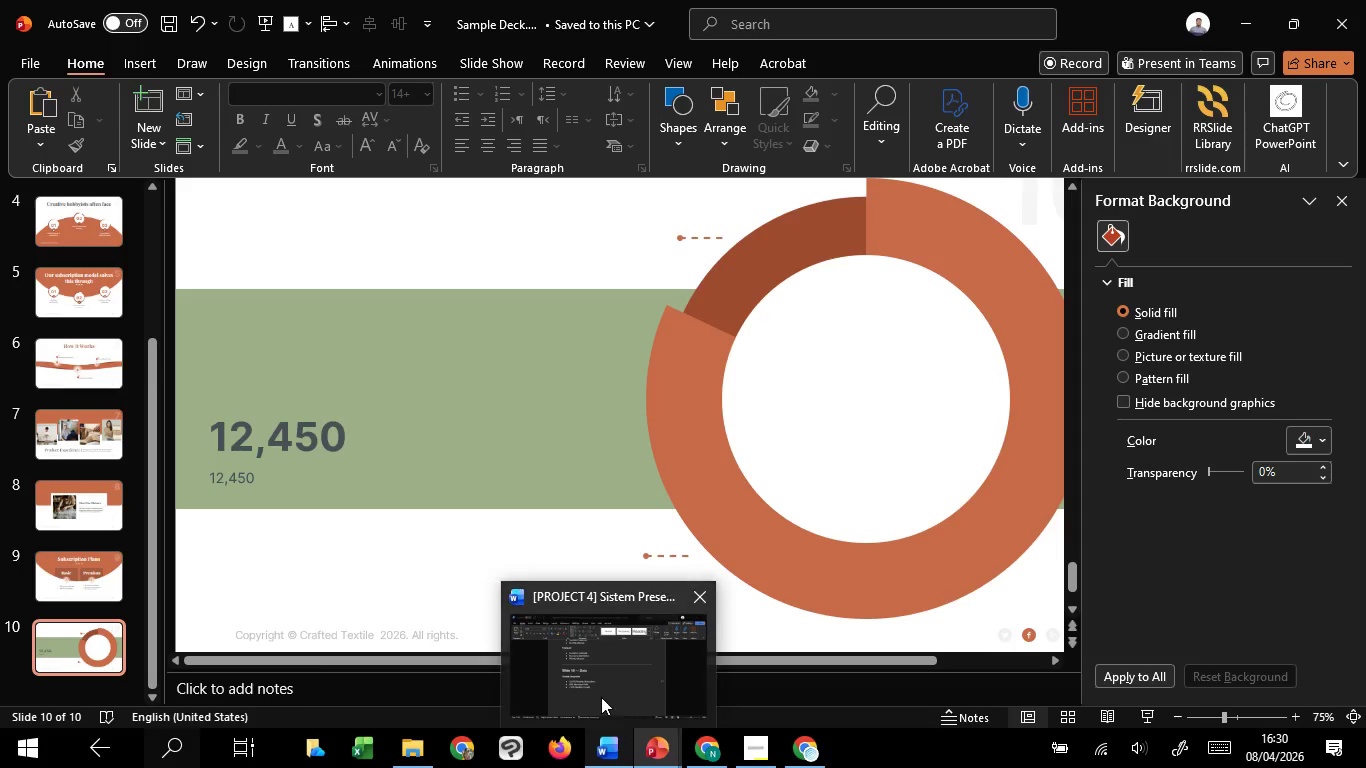 
left_click([598, 691])
 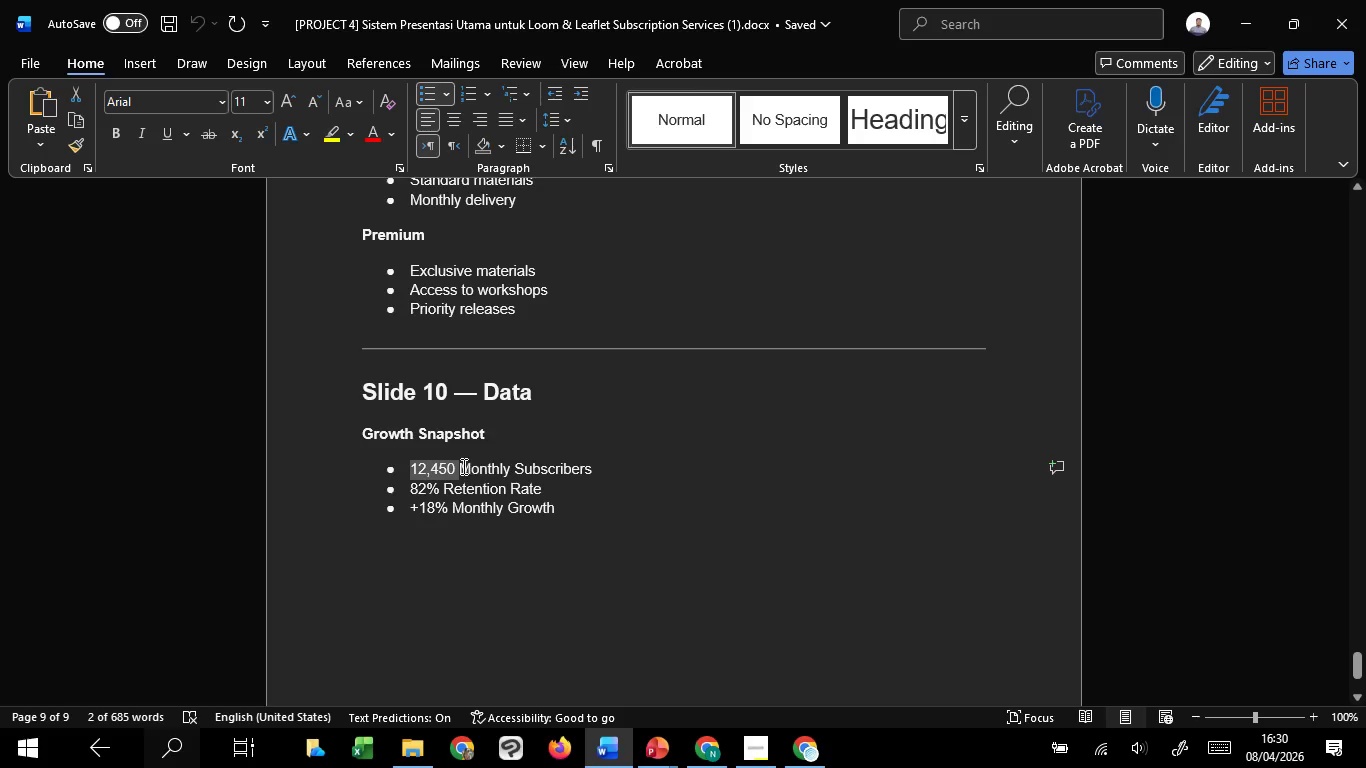 
left_click_drag(start_coordinate=[460, 468], to_coordinate=[582, 470])
 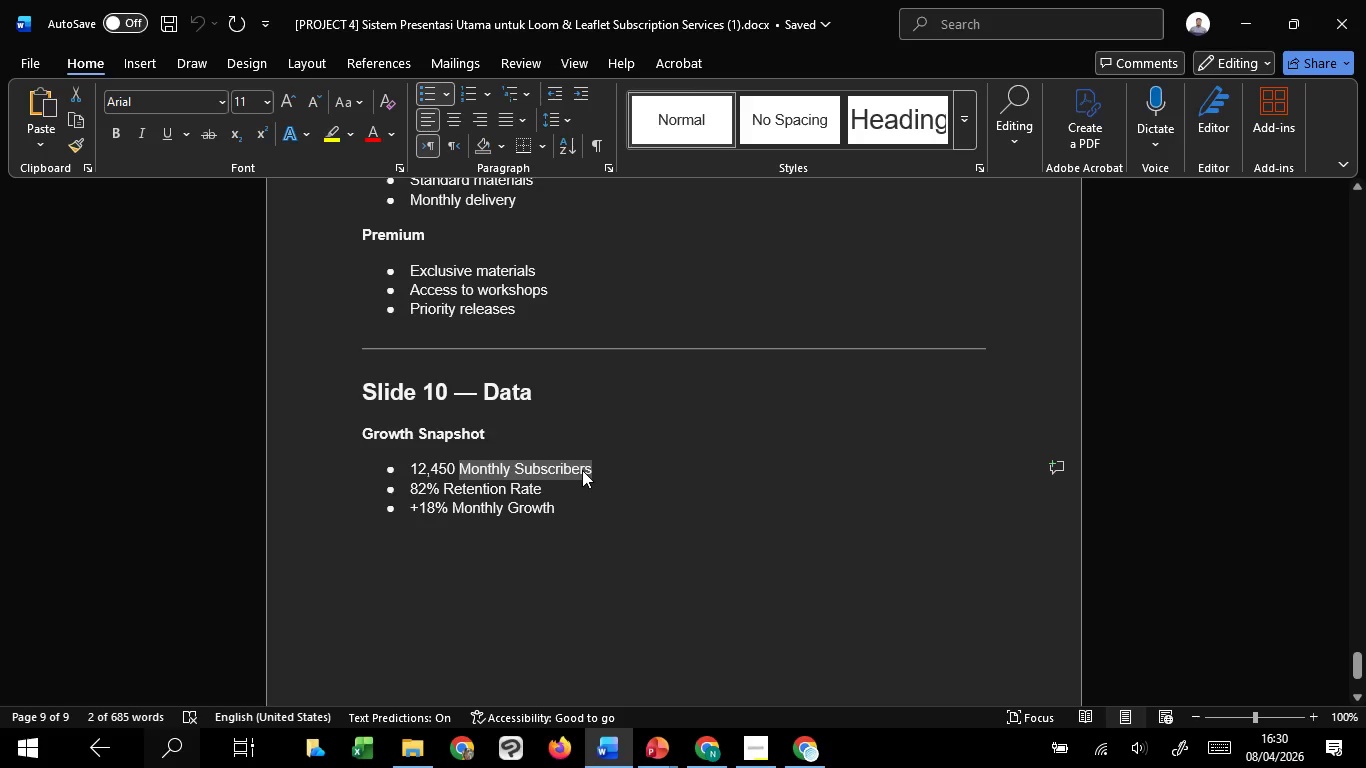 
key(Control+C)
 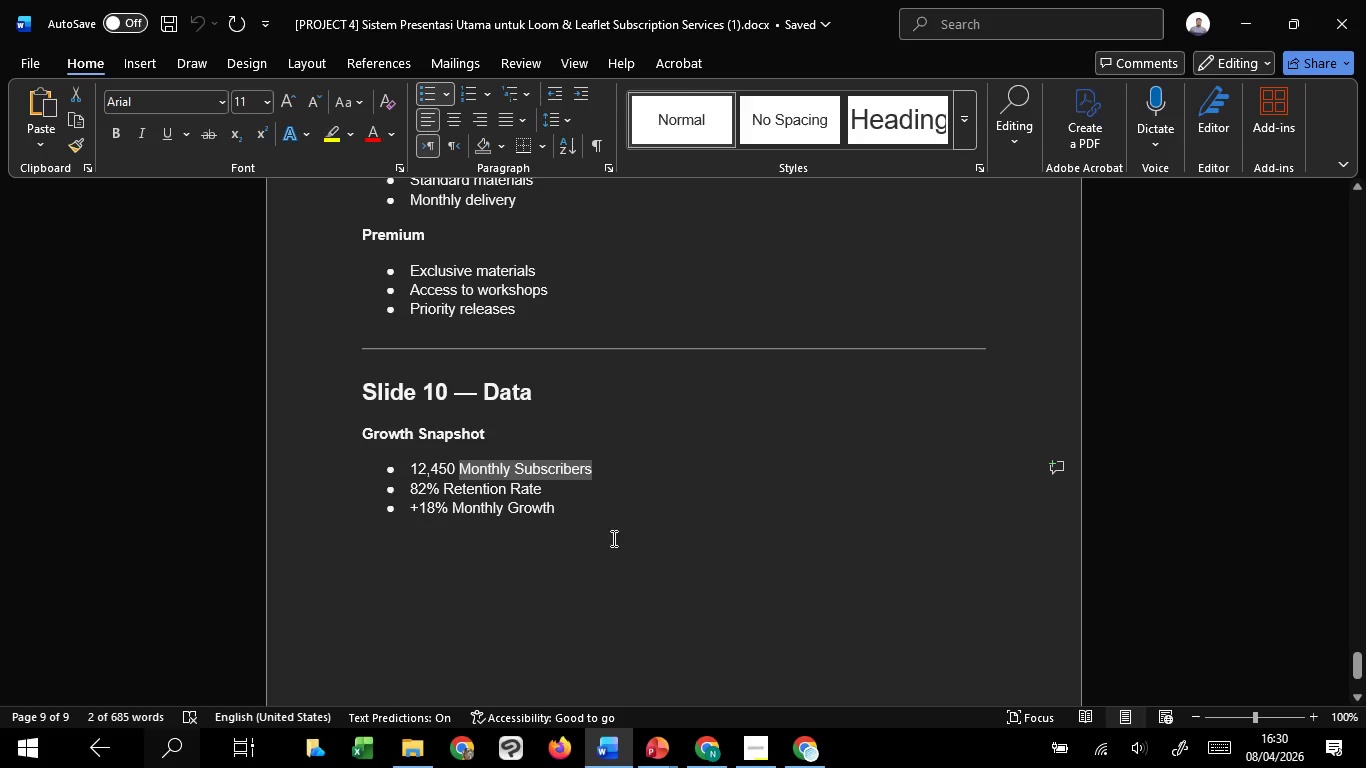 
key(Control+C)
 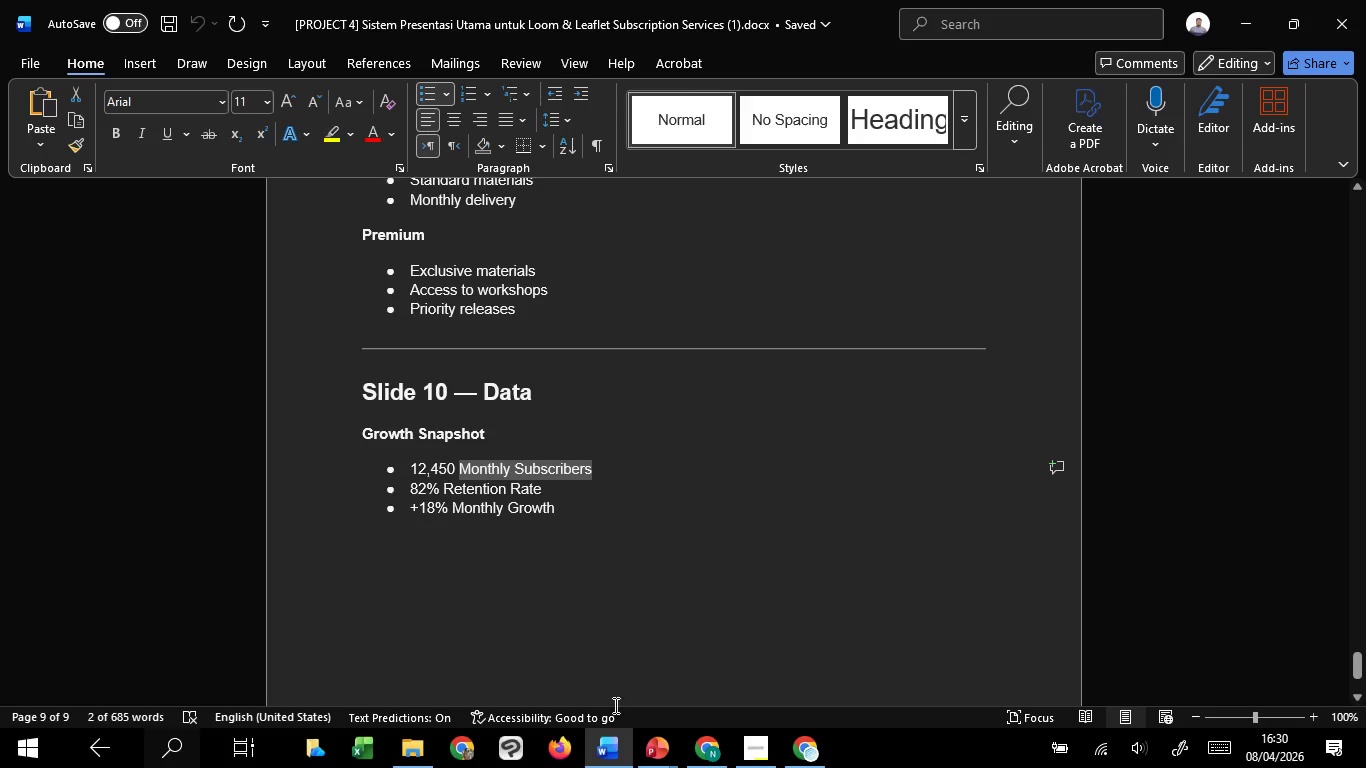 
key(Control+C)
 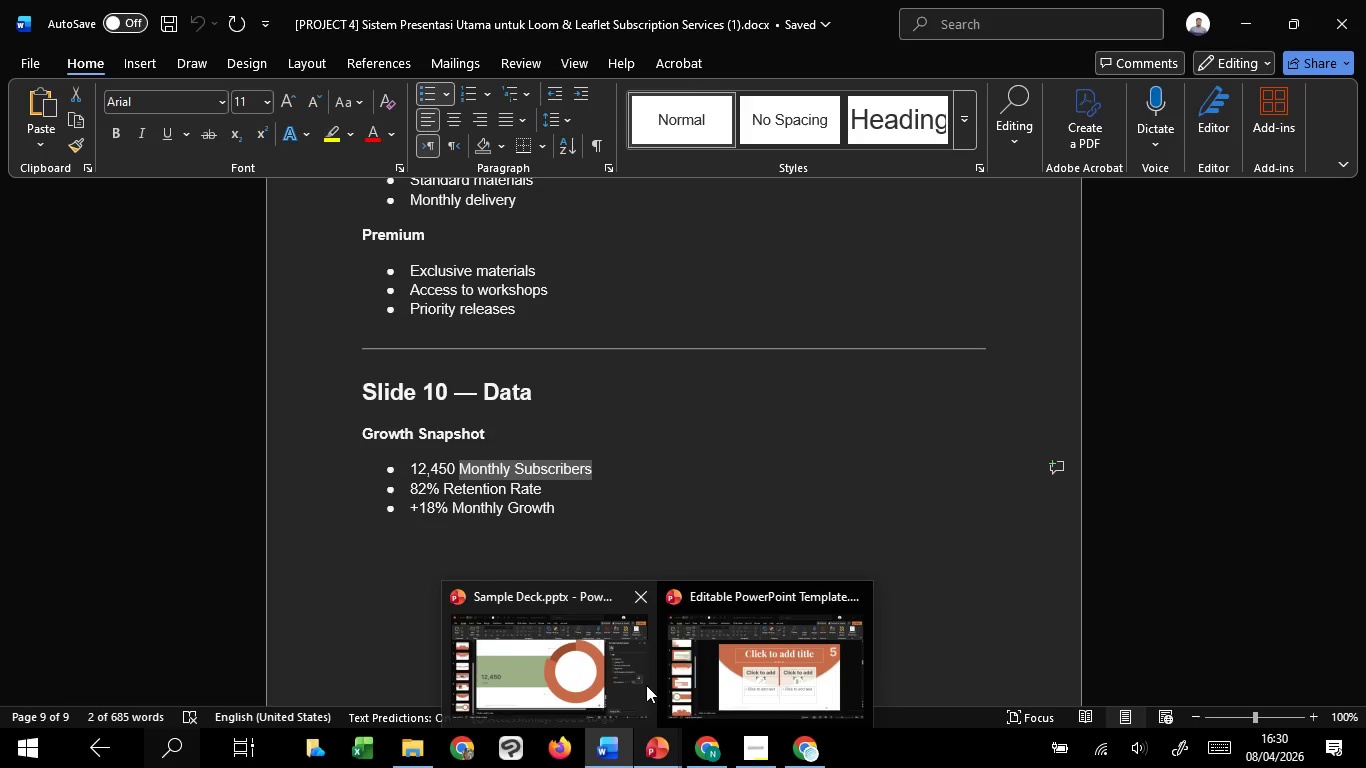 
left_click([564, 665])
 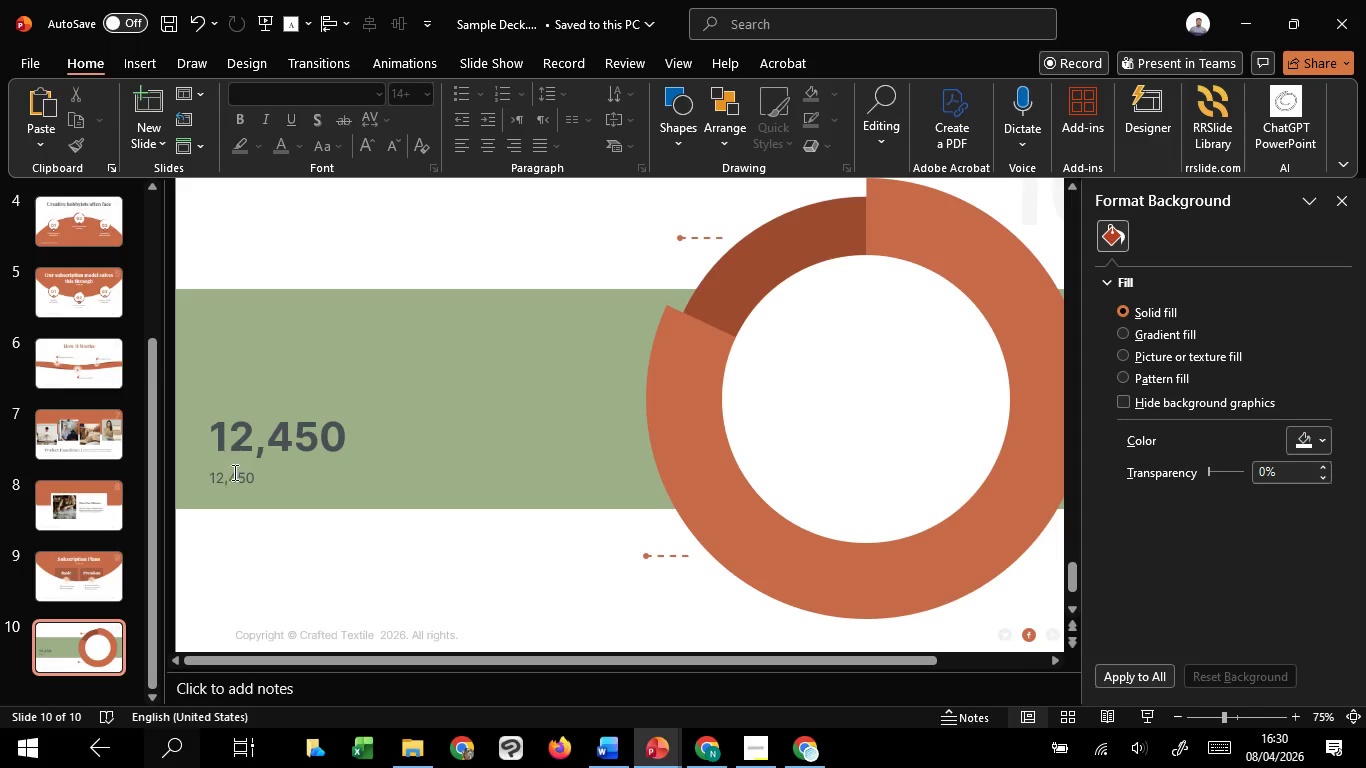 
left_click([235, 473])
 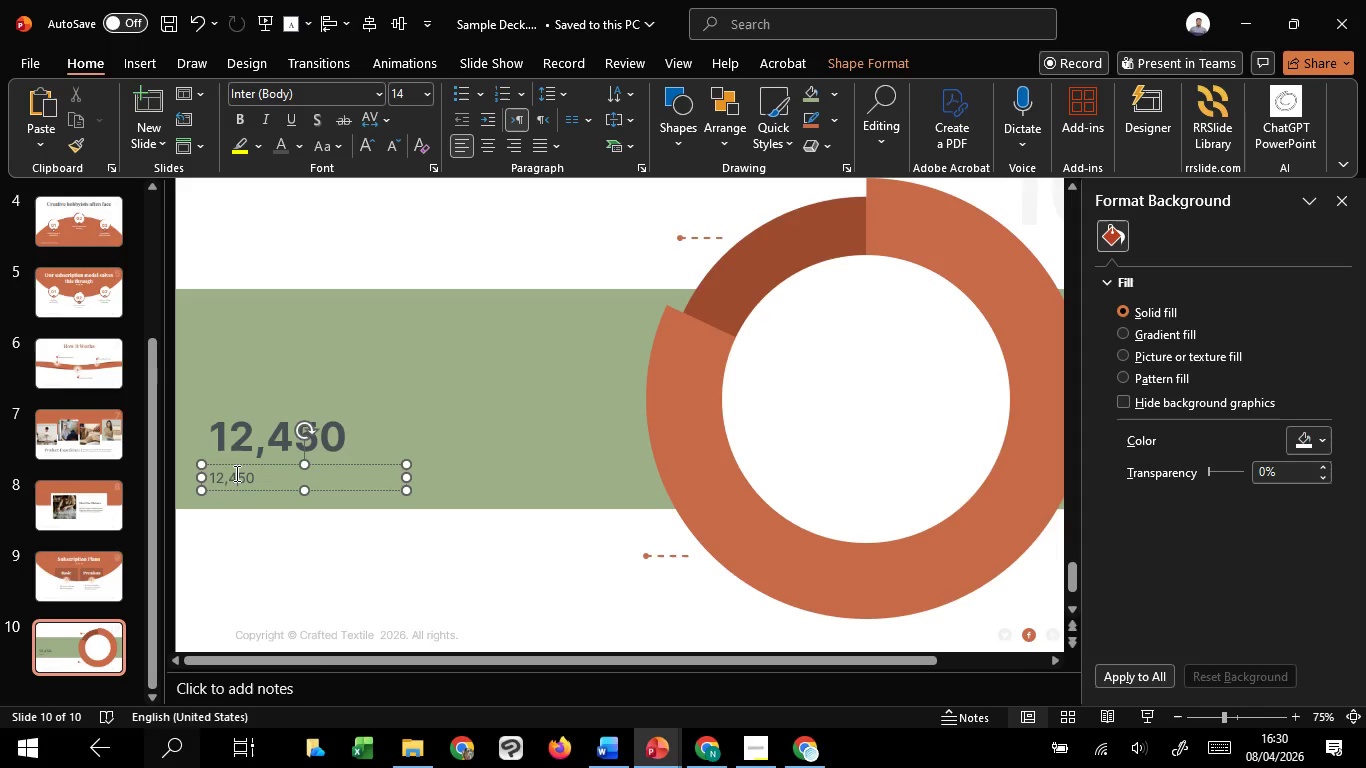 
key(Control+A)
 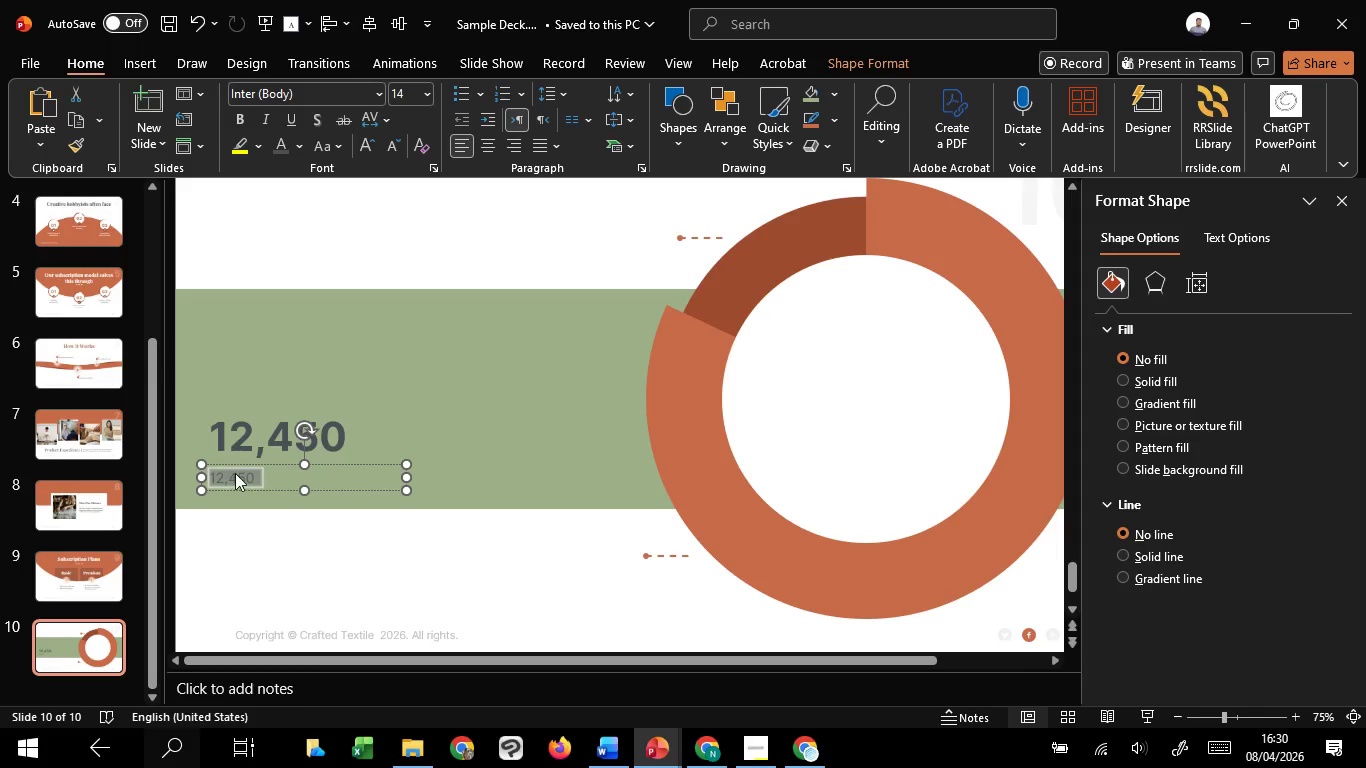 
right_click([235, 473])
 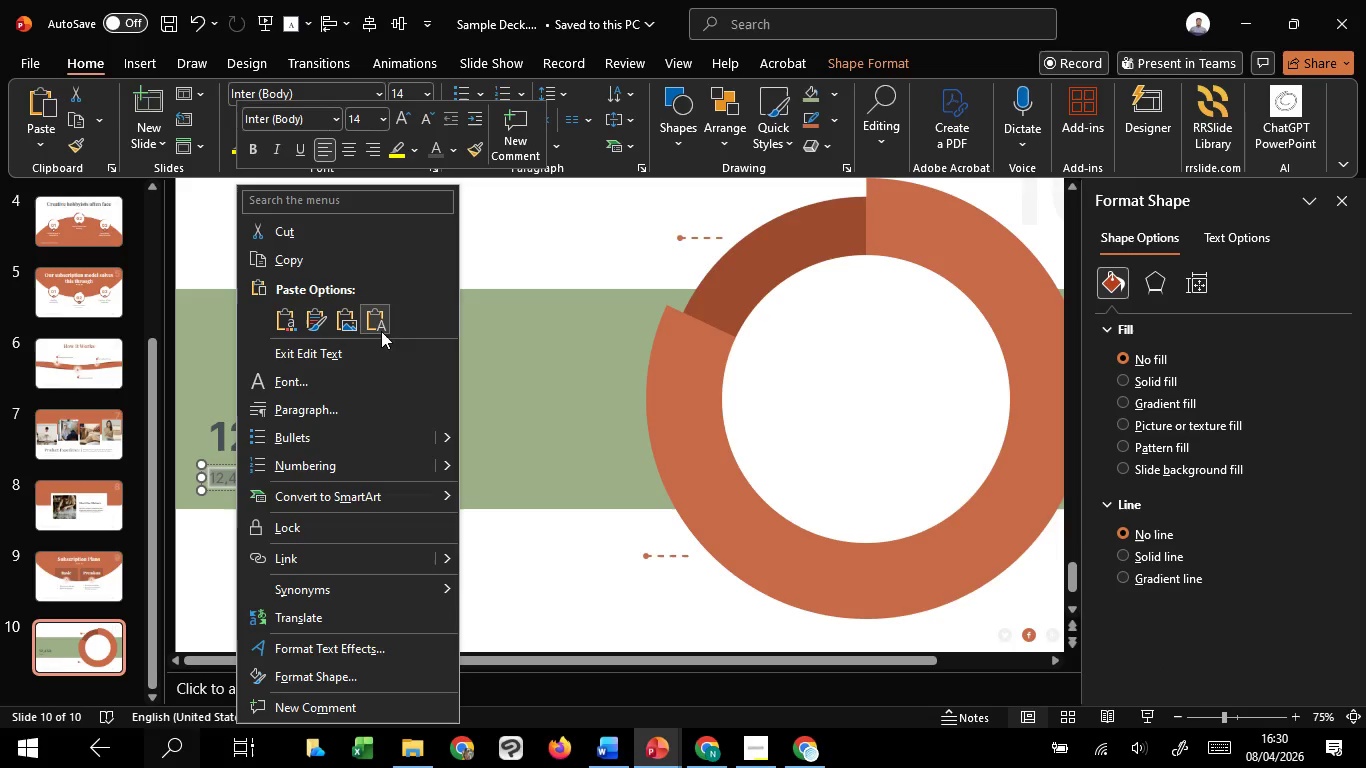 
left_click([381, 320])
 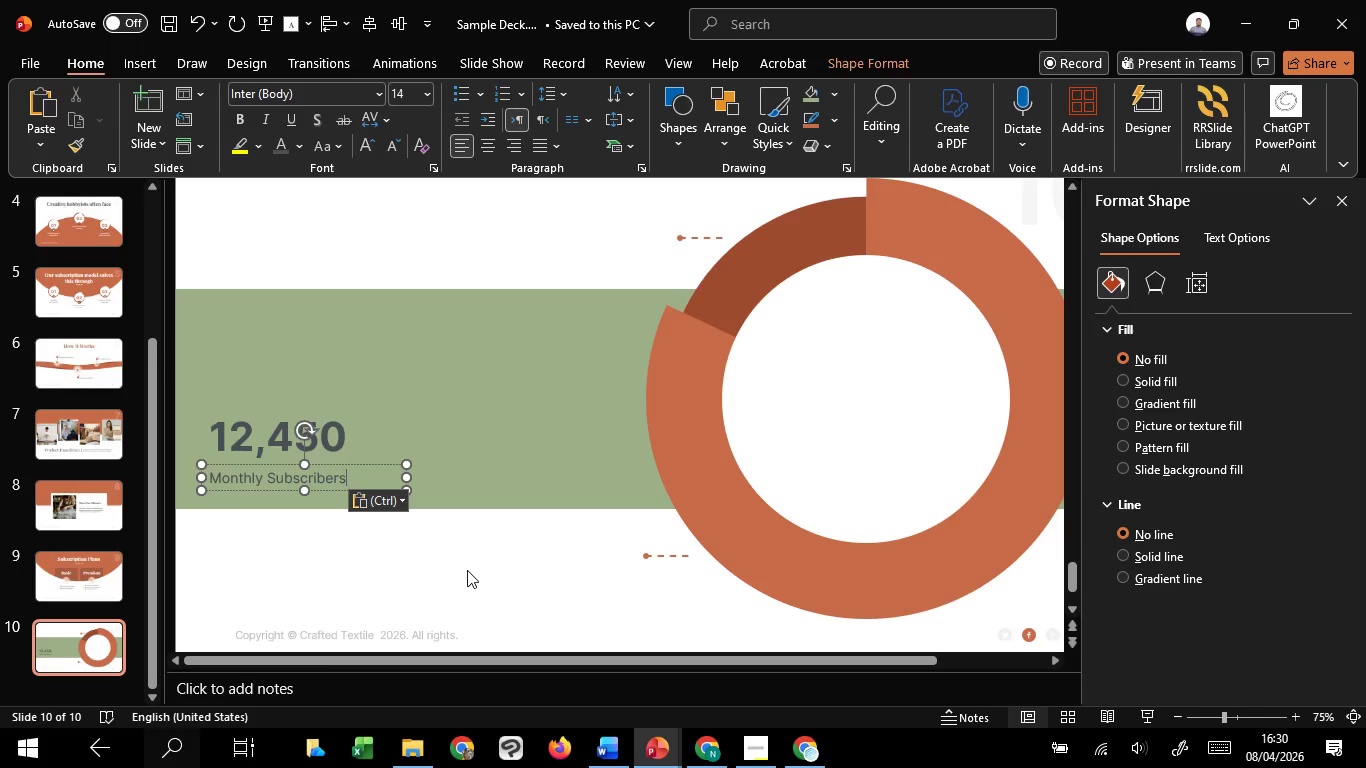 
left_click([470, 576])
 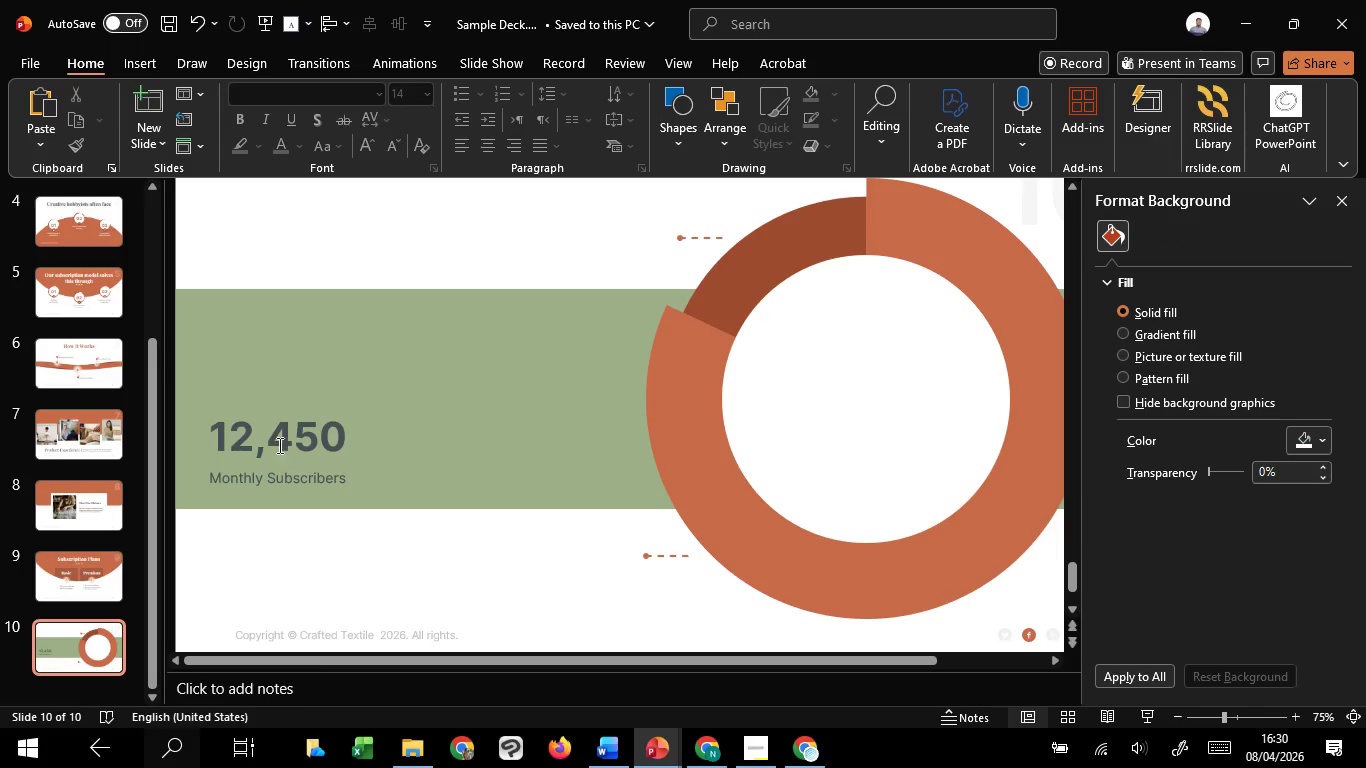 
left_click([278, 444])
 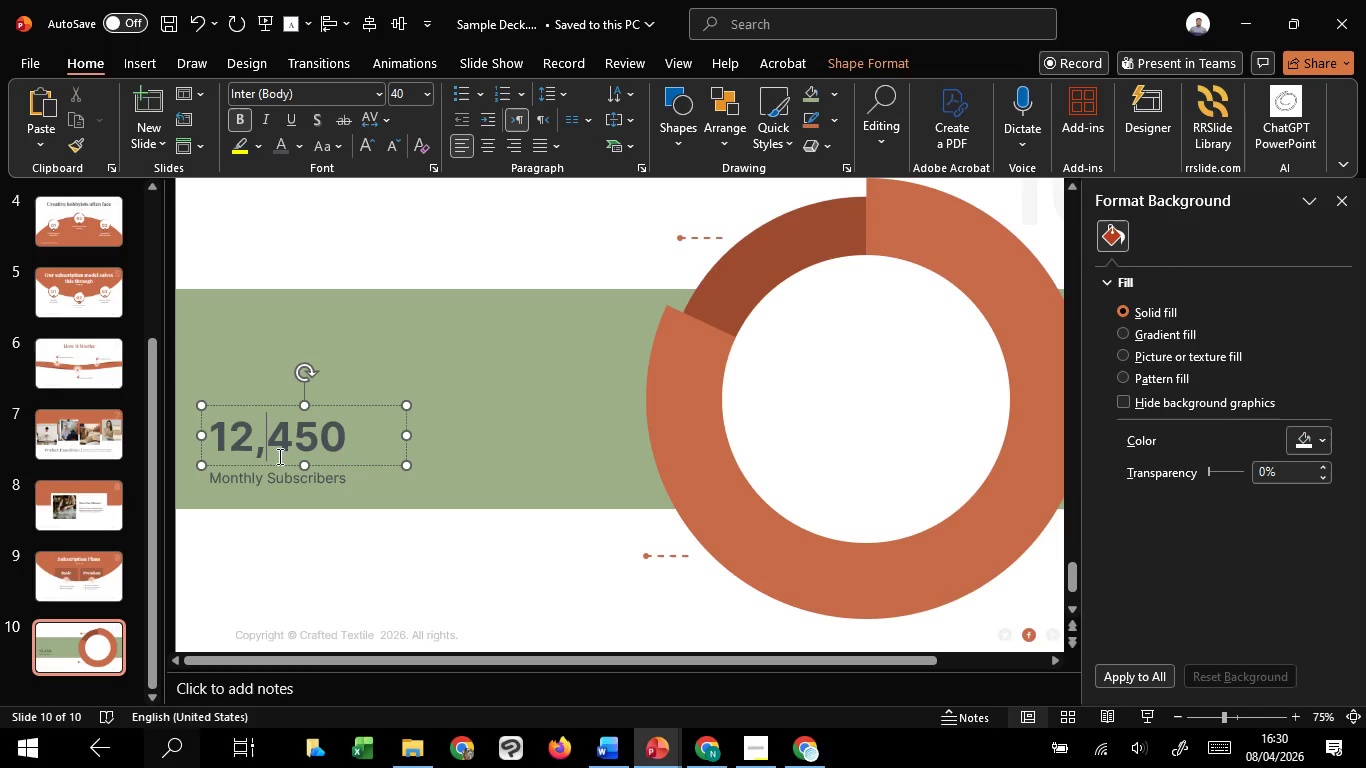 
hold_key(key=ShiftLeft, duration=1.05)
 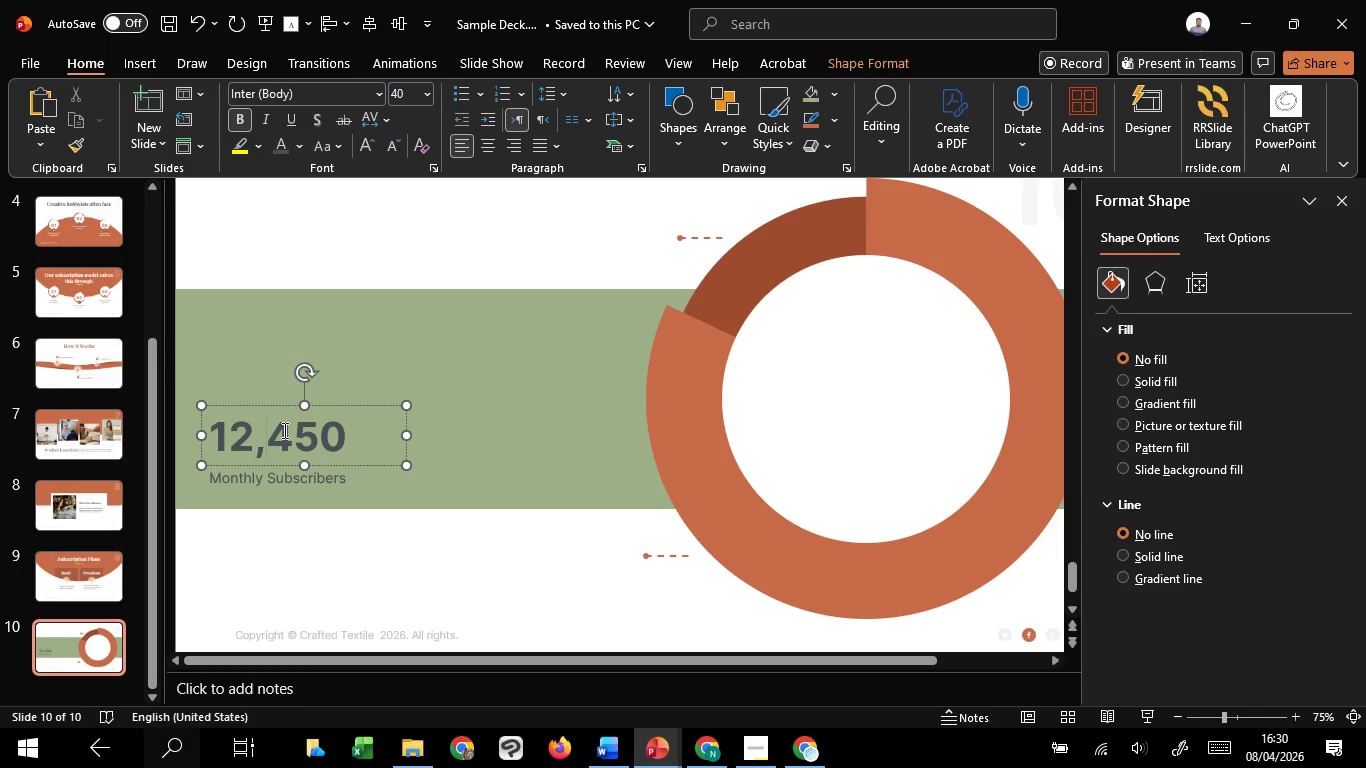 
key(Control+A)
 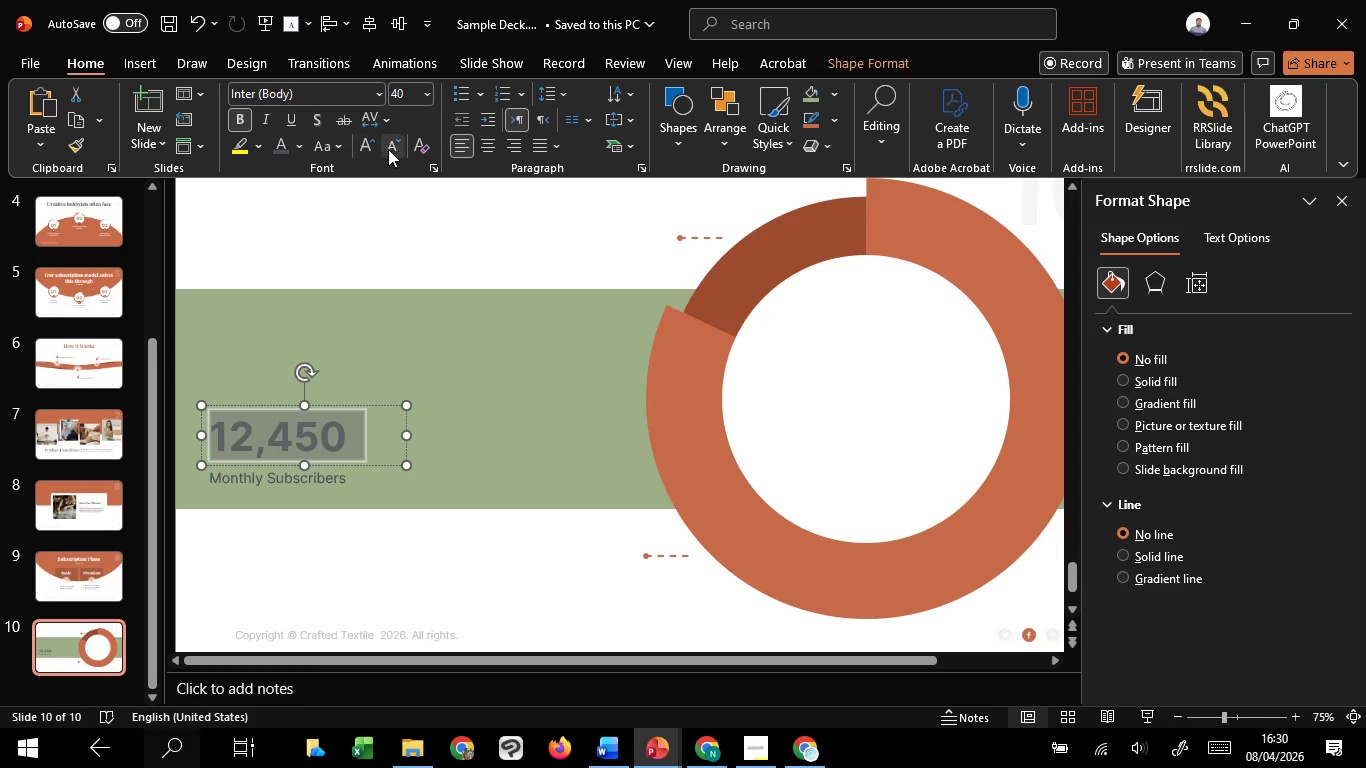 
left_click([394, 148])
 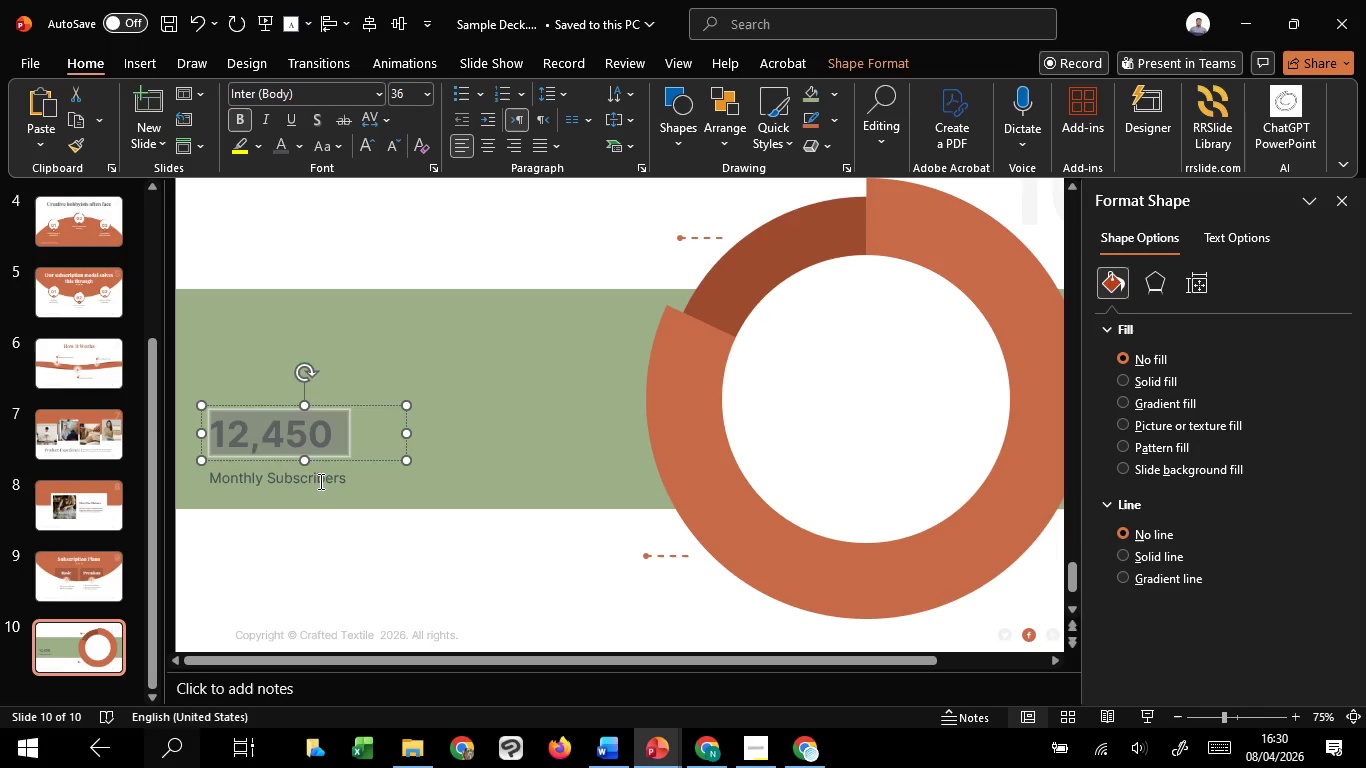 
left_click([319, 481])
 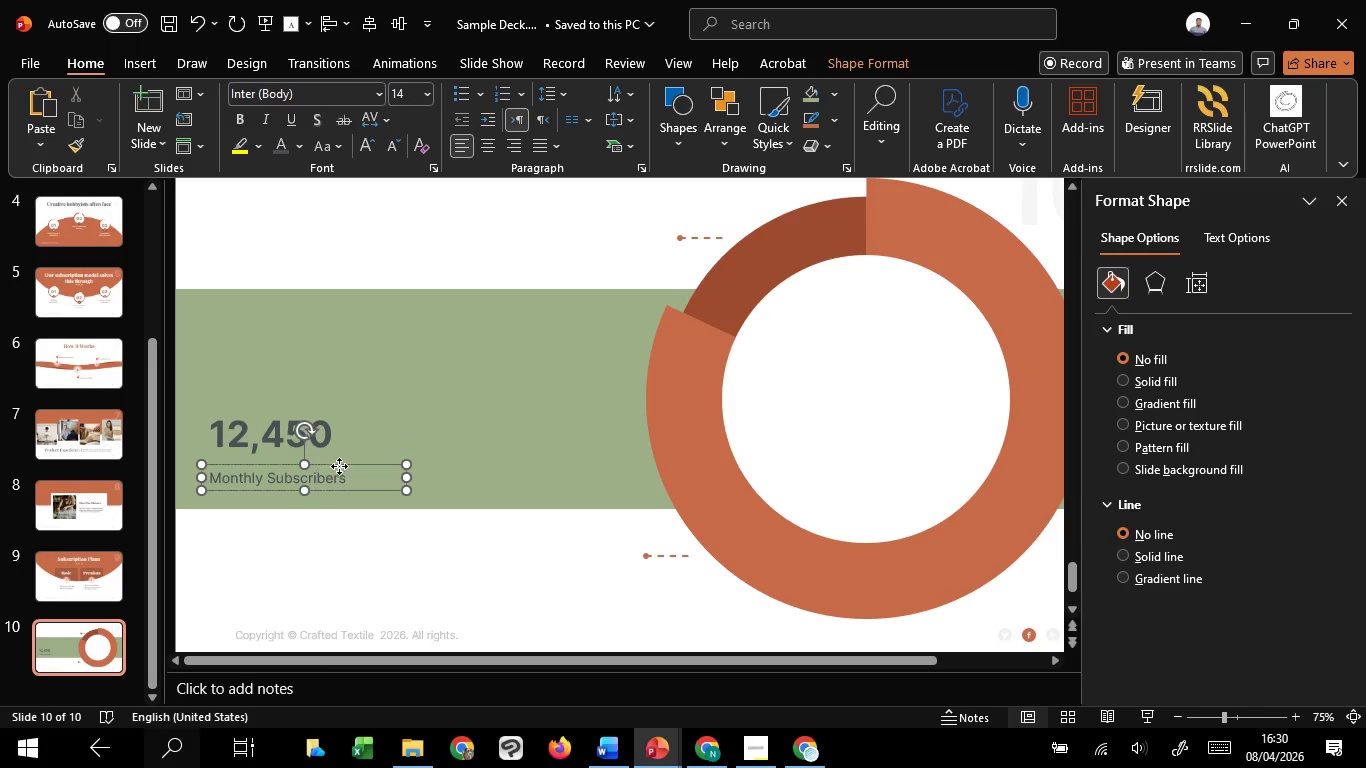 
left_click_drag(start_coordinate=[339, 466], to_coordinate=[340, 456])
 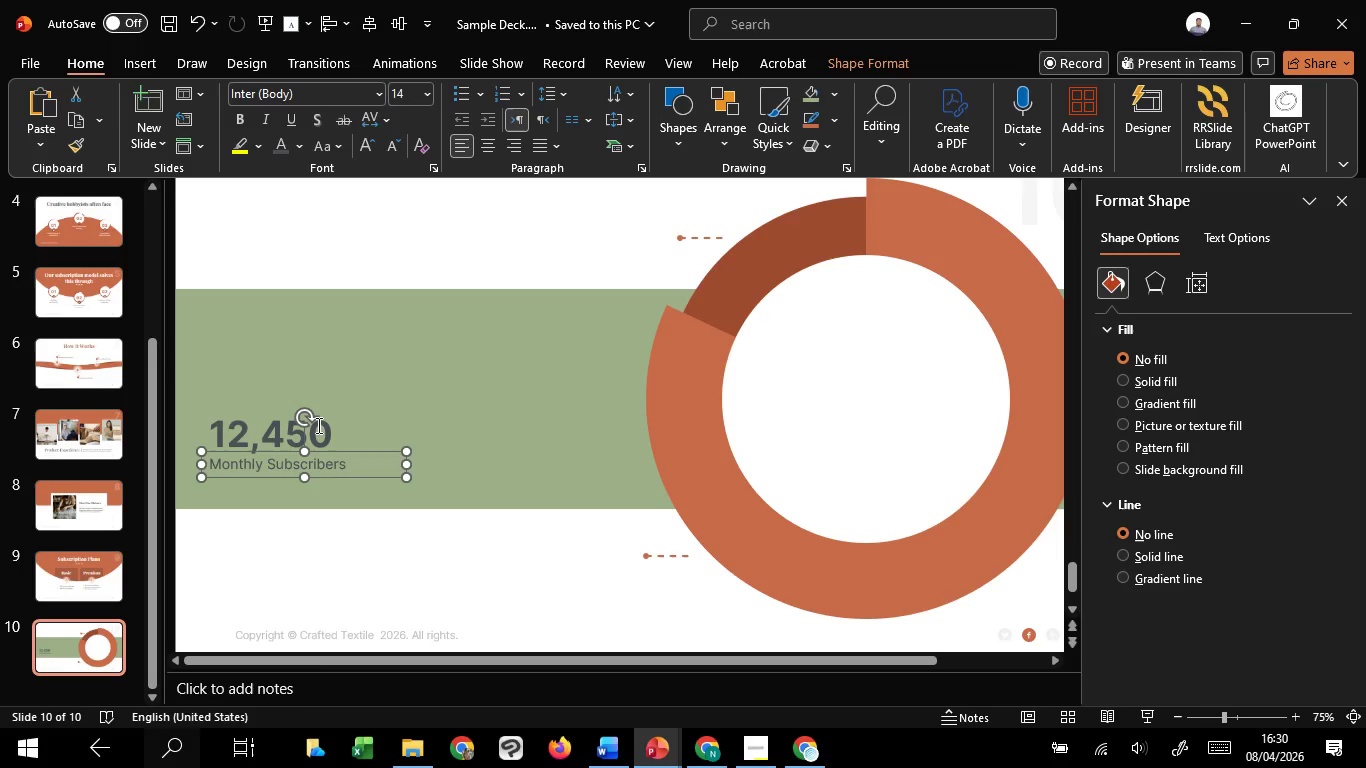 
hold_key(key=ShiftLeft, duration=1.52)
 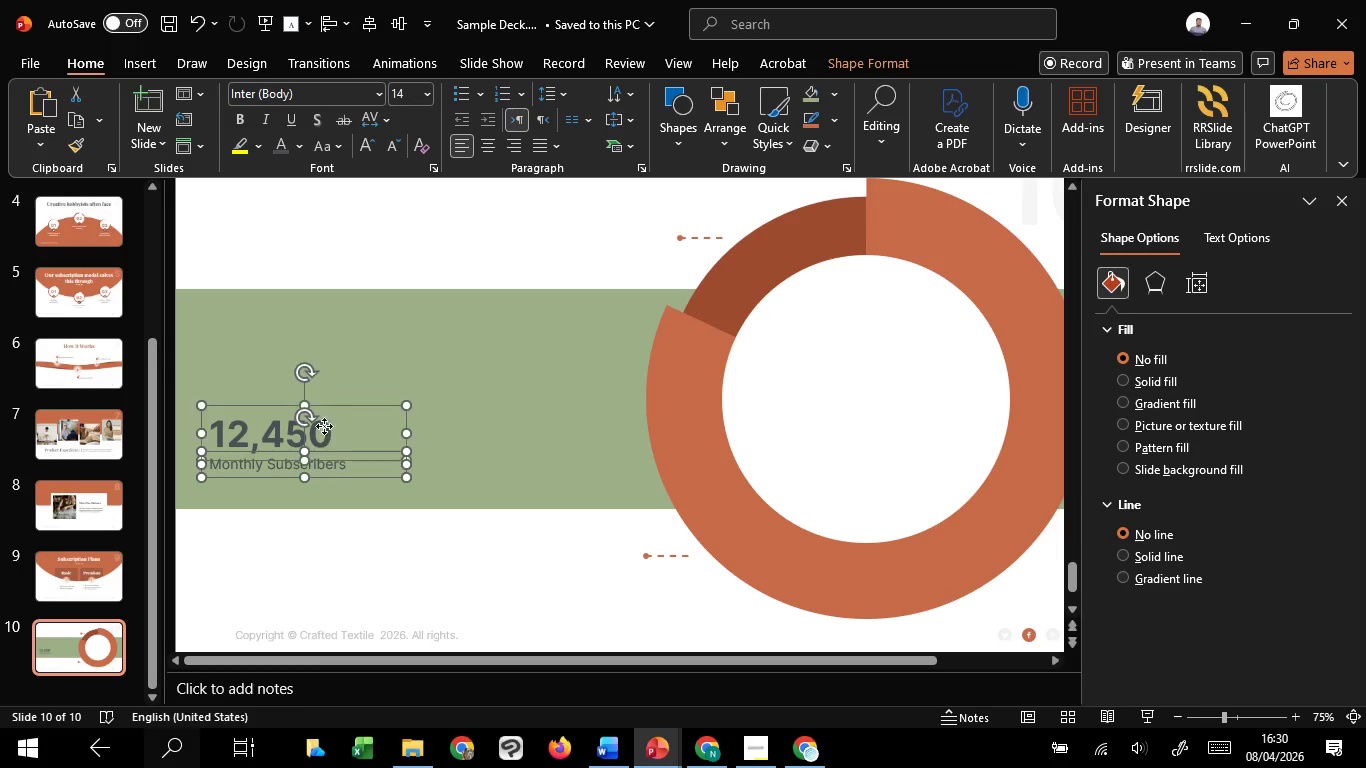 
hold_key(key=ShiftLeft, duration=1.09)
left_click([324, 426])
 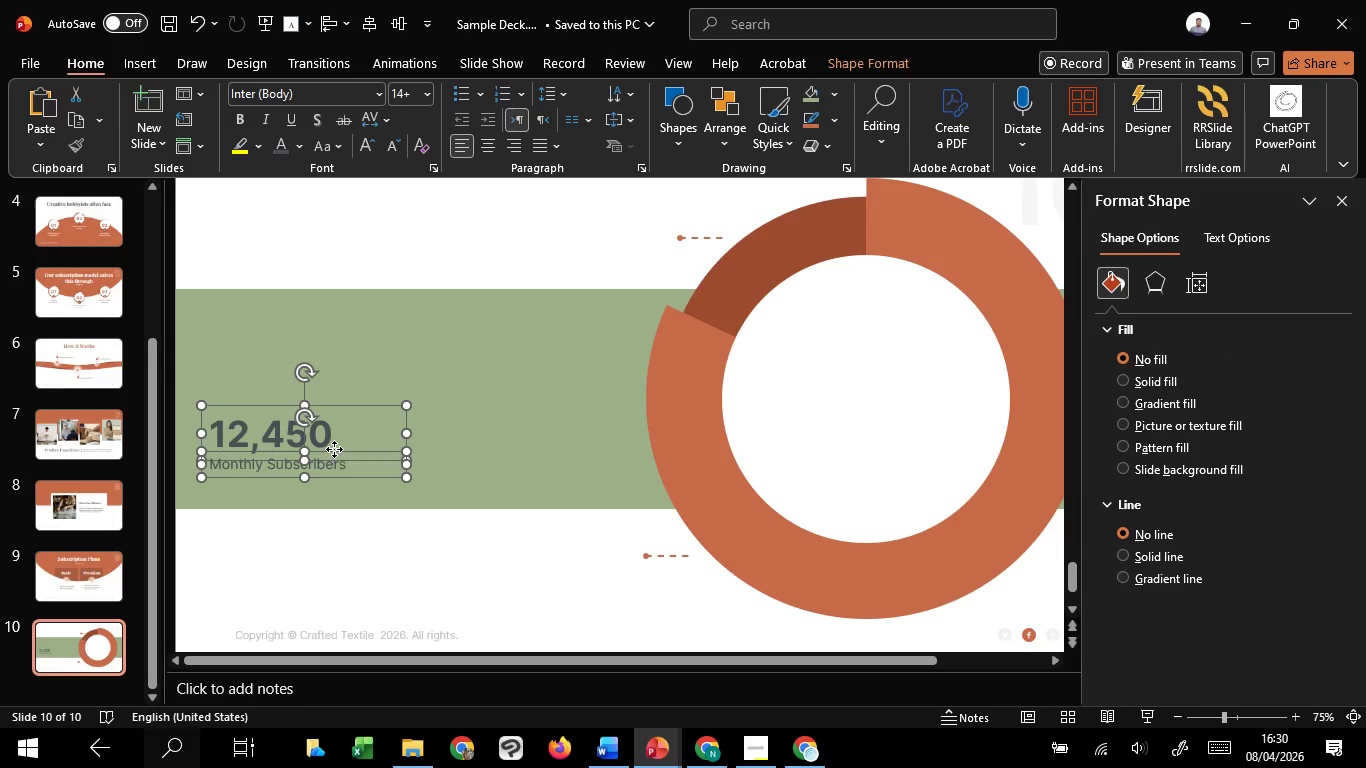 
left_click_drag(start_coordinate=[334, 449], to_coordinate=[380, 456])
 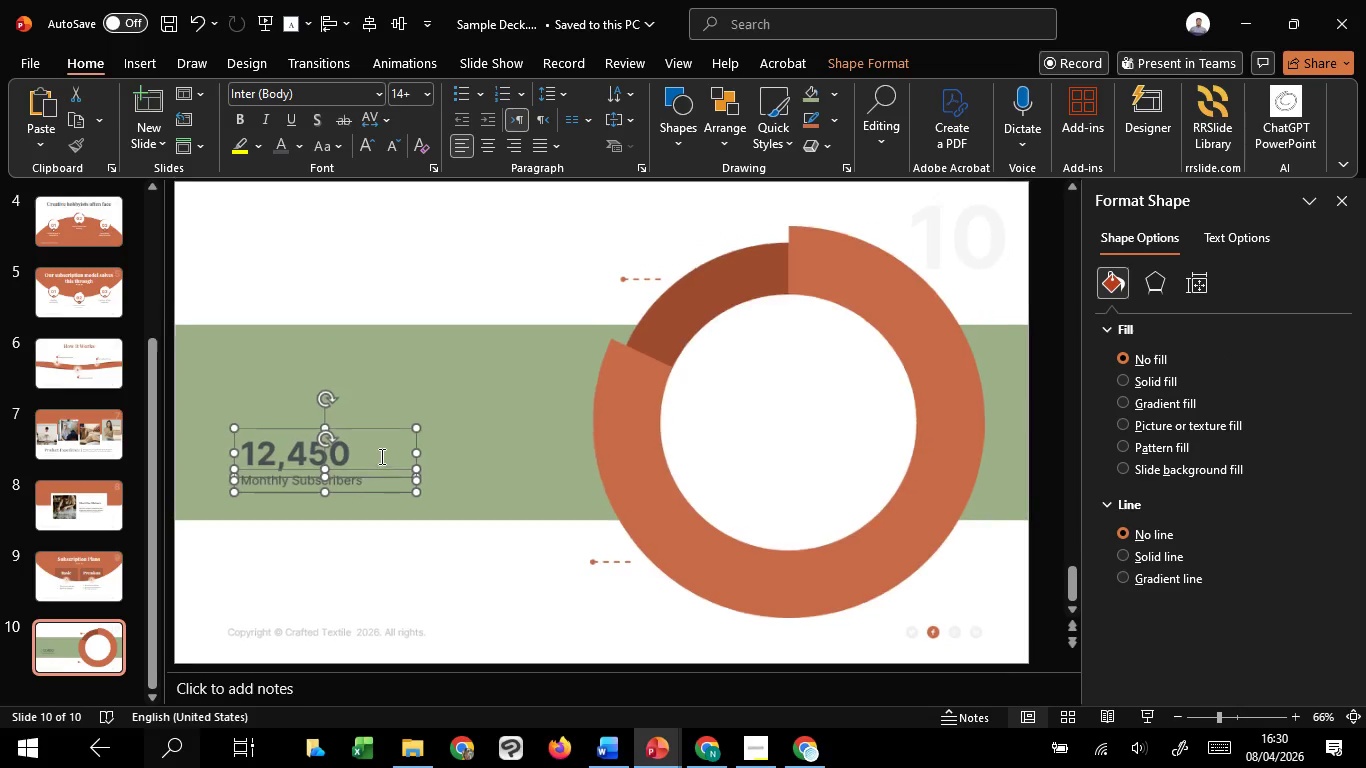 
hold_key(key=ShiftLeft, duration=0.81)
 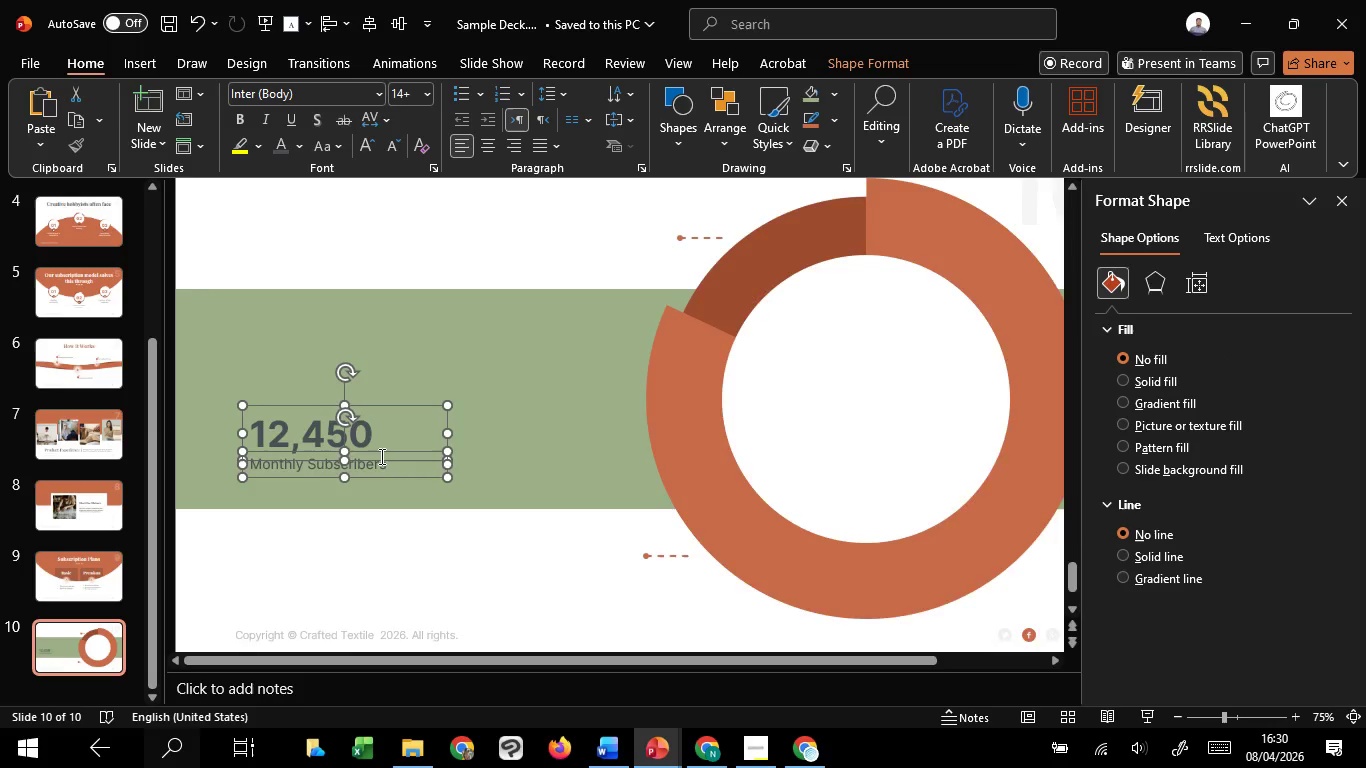 
hold_key(key=ControlLeft, duration=0.56)
scroll: coordinate [380, 456], scroll_direction: down, amount: 1.0
 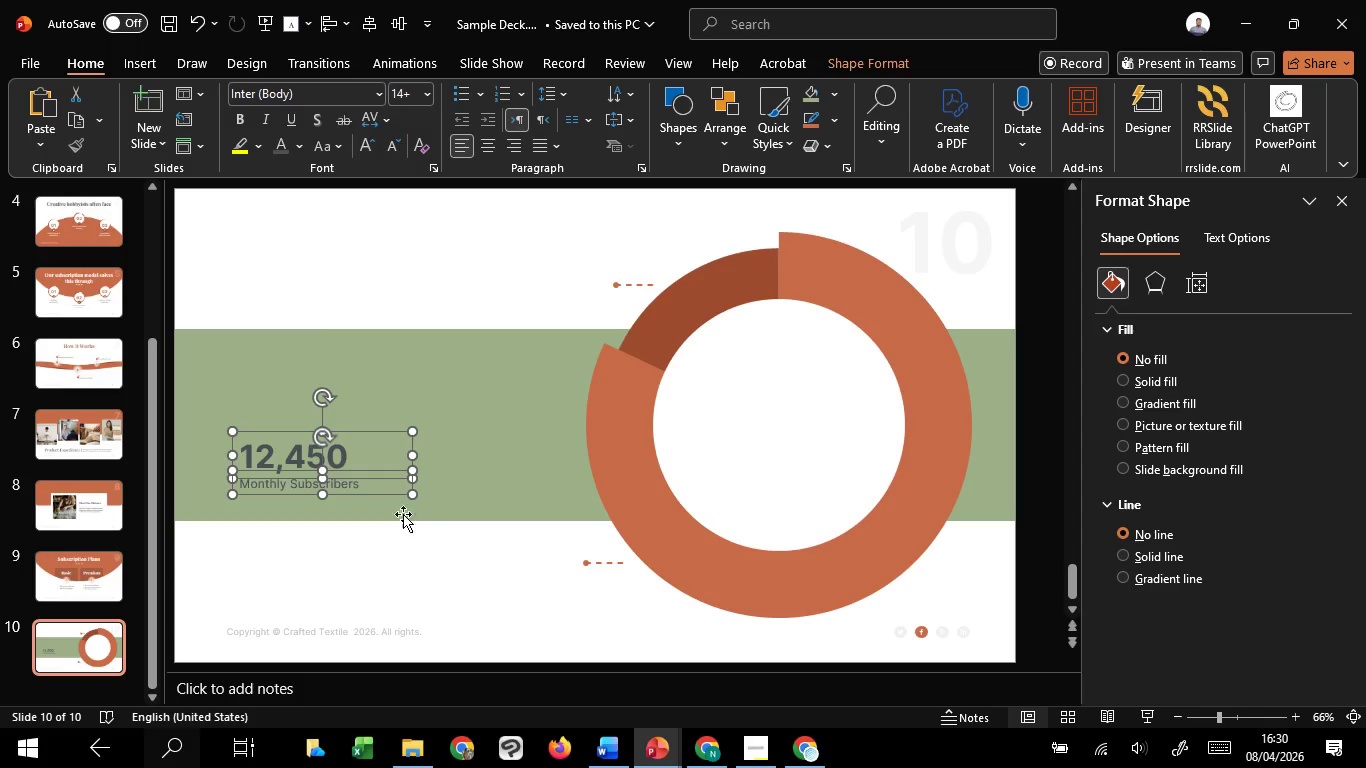 
left_click_drag(start_coordinate=[365, 473], to_coordinate=[353, 477])
 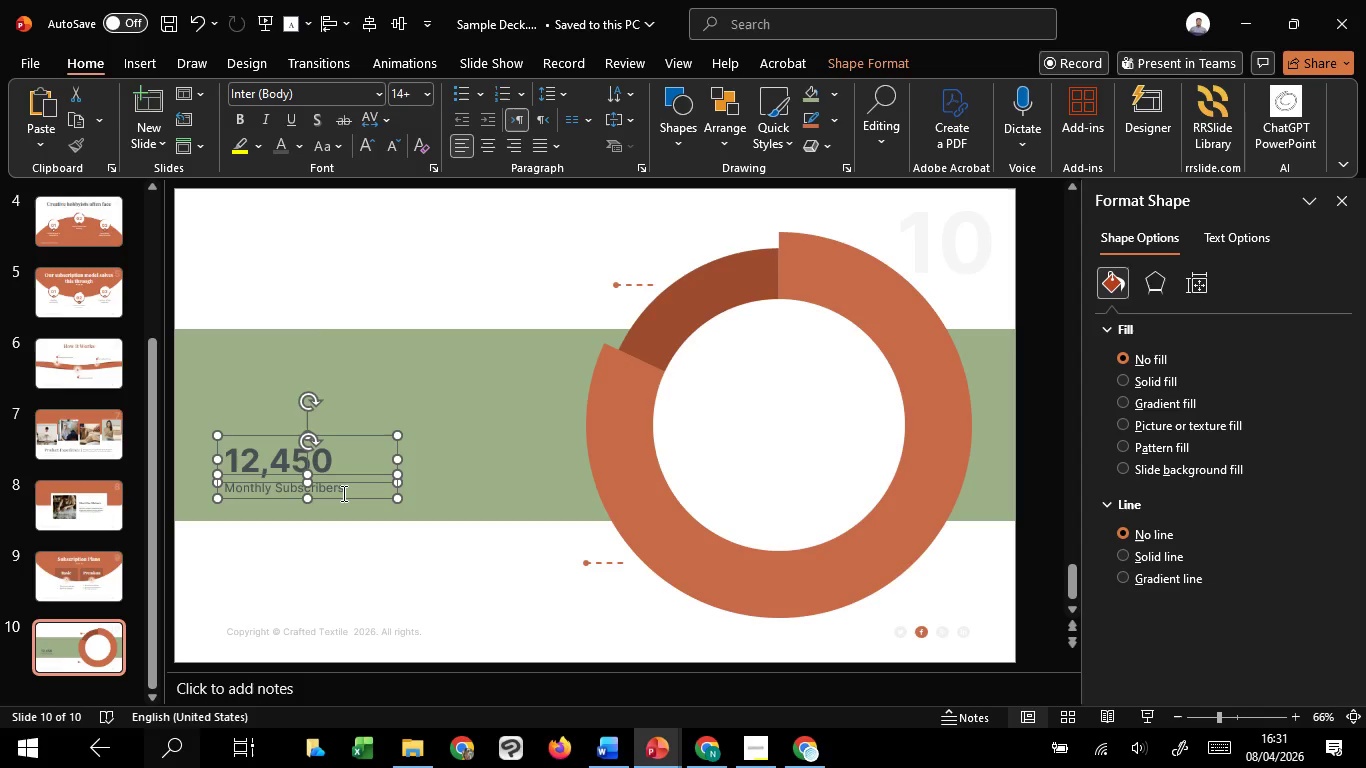 
hold_key(key=CapsLock, duration=0.89)
 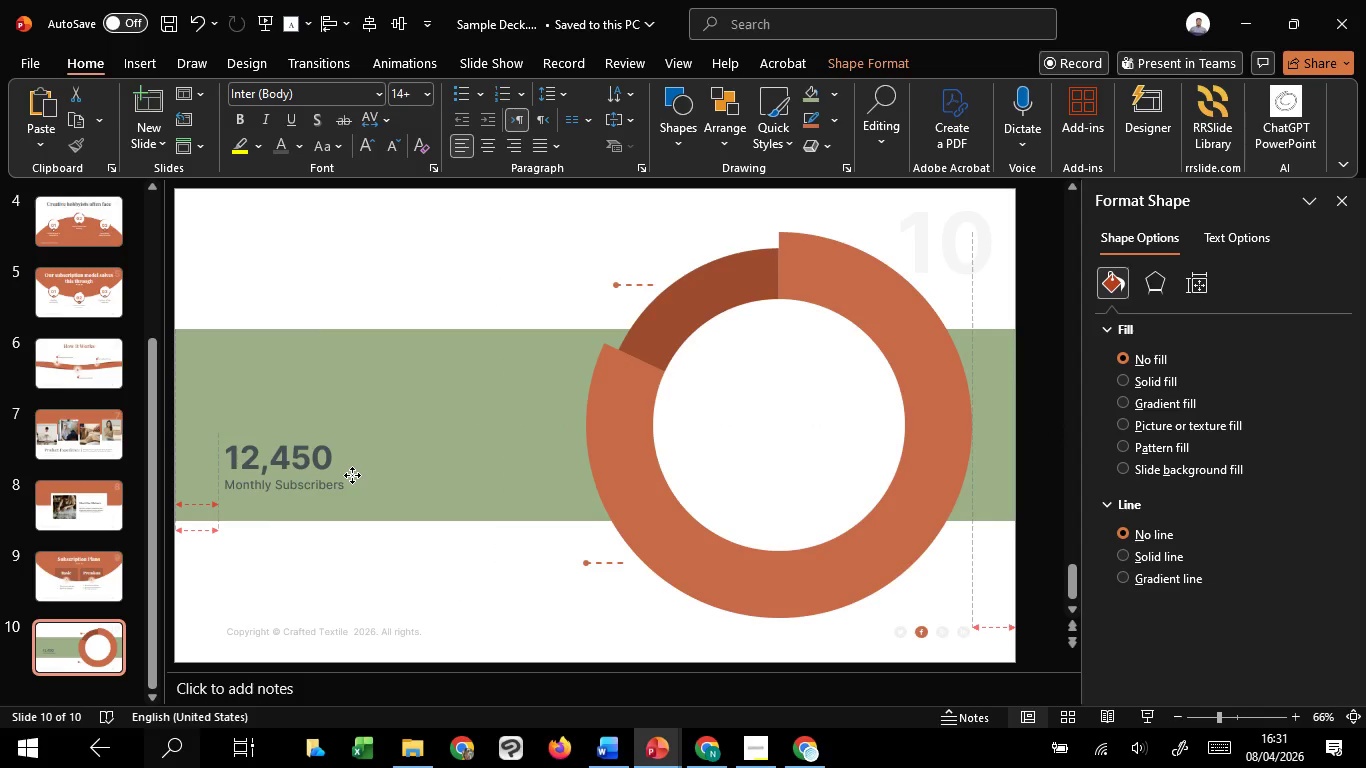 
left_click([342, 493])
 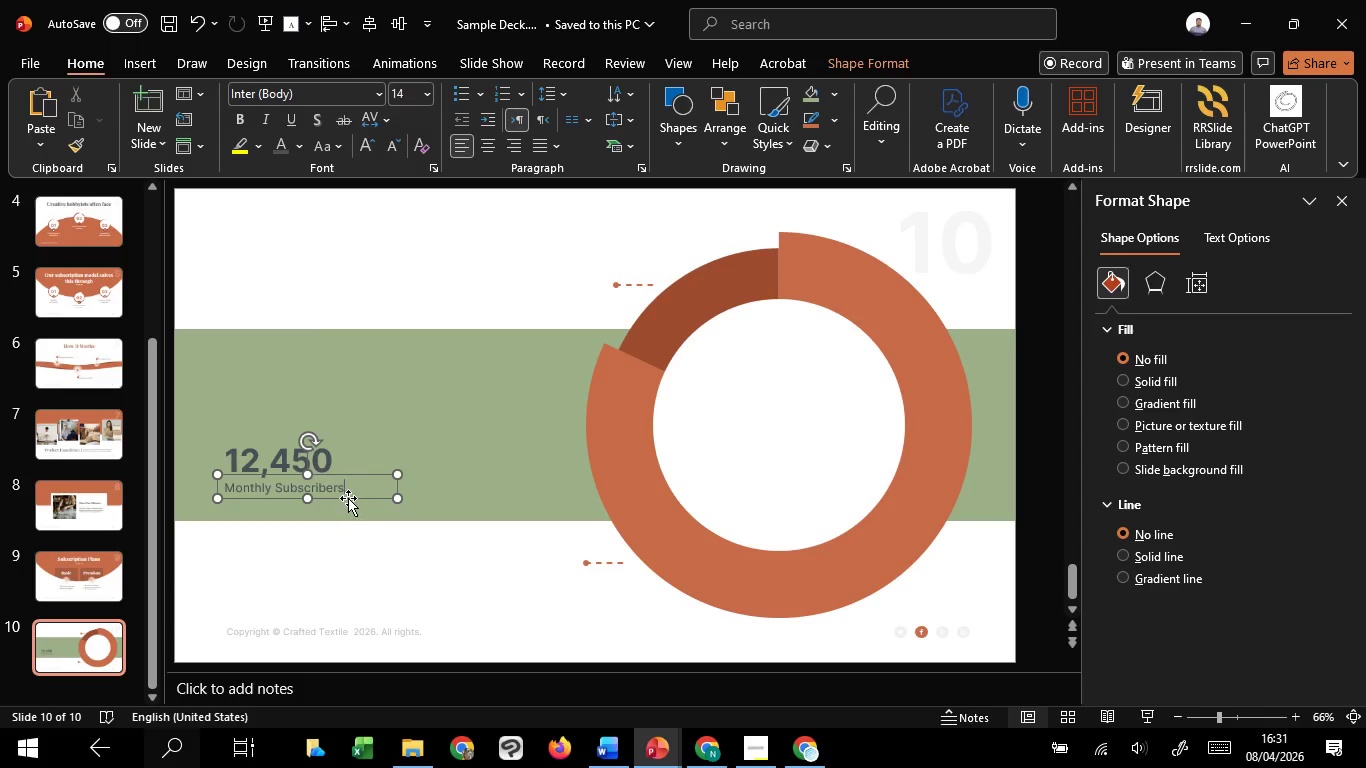 
left_click([348, 498])
 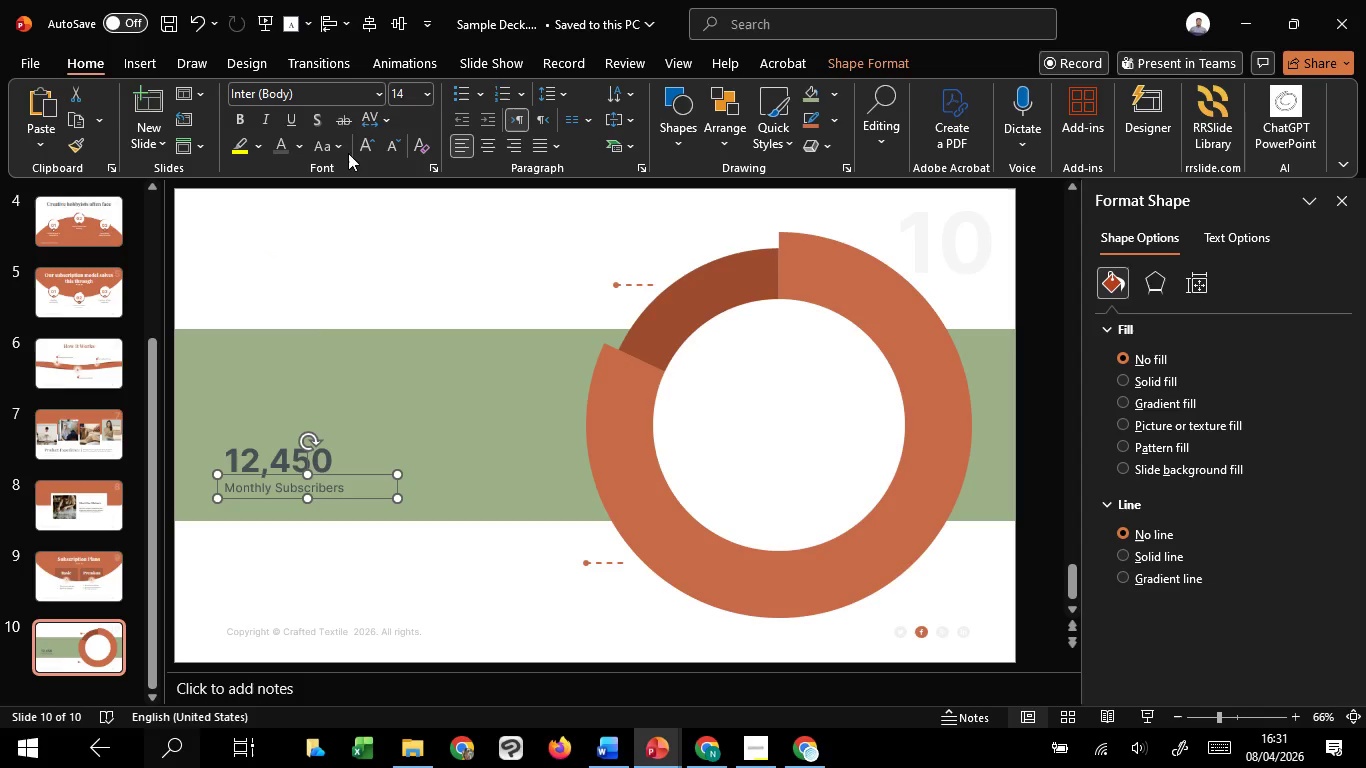 
left_click([360, 143])
 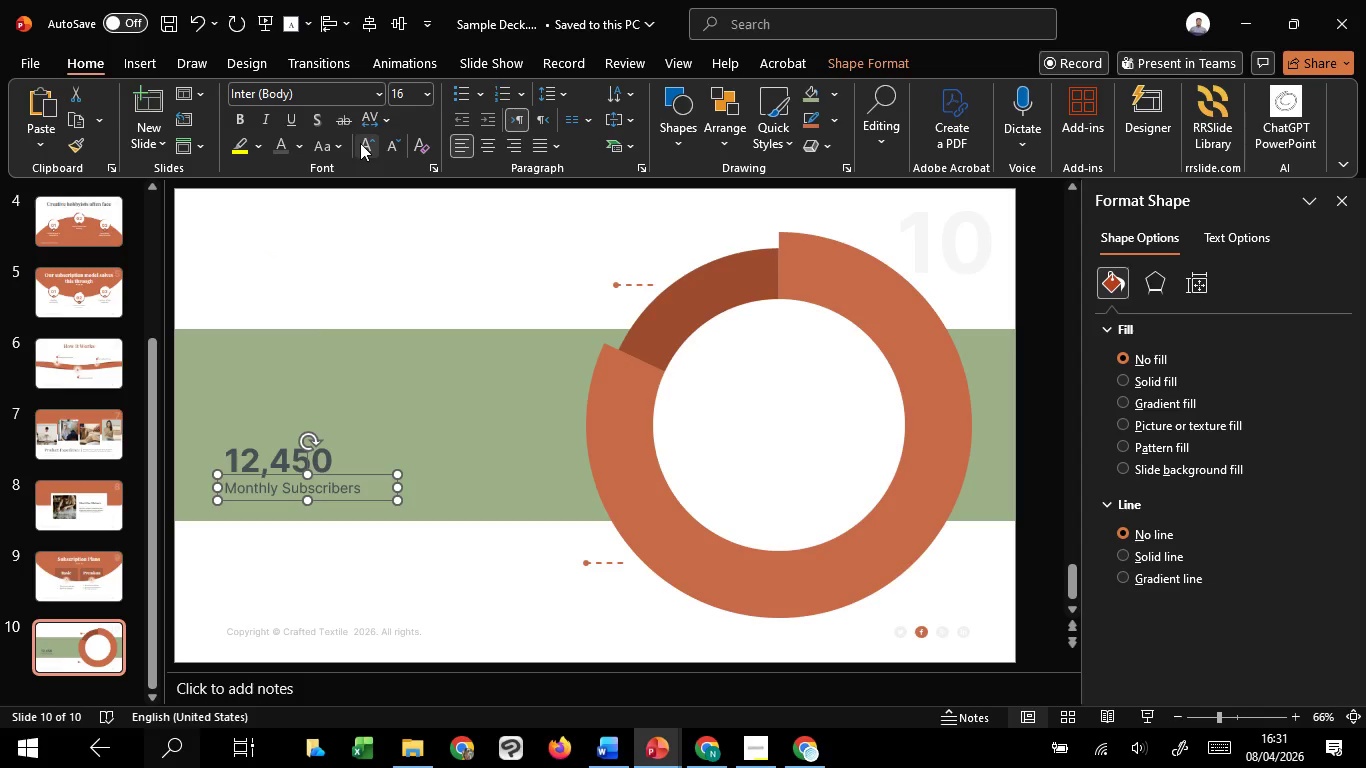 
left_click([360, 143])
 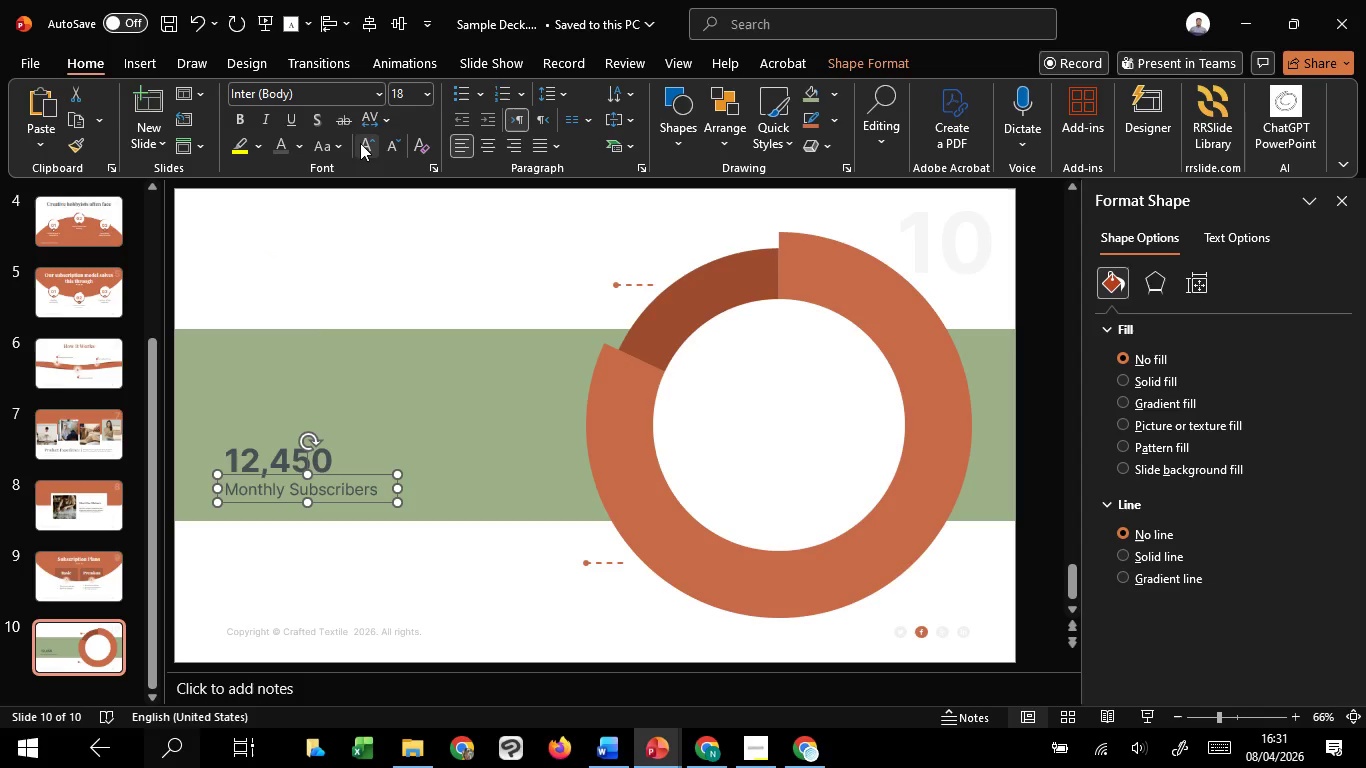 
left_click([360, 143])
 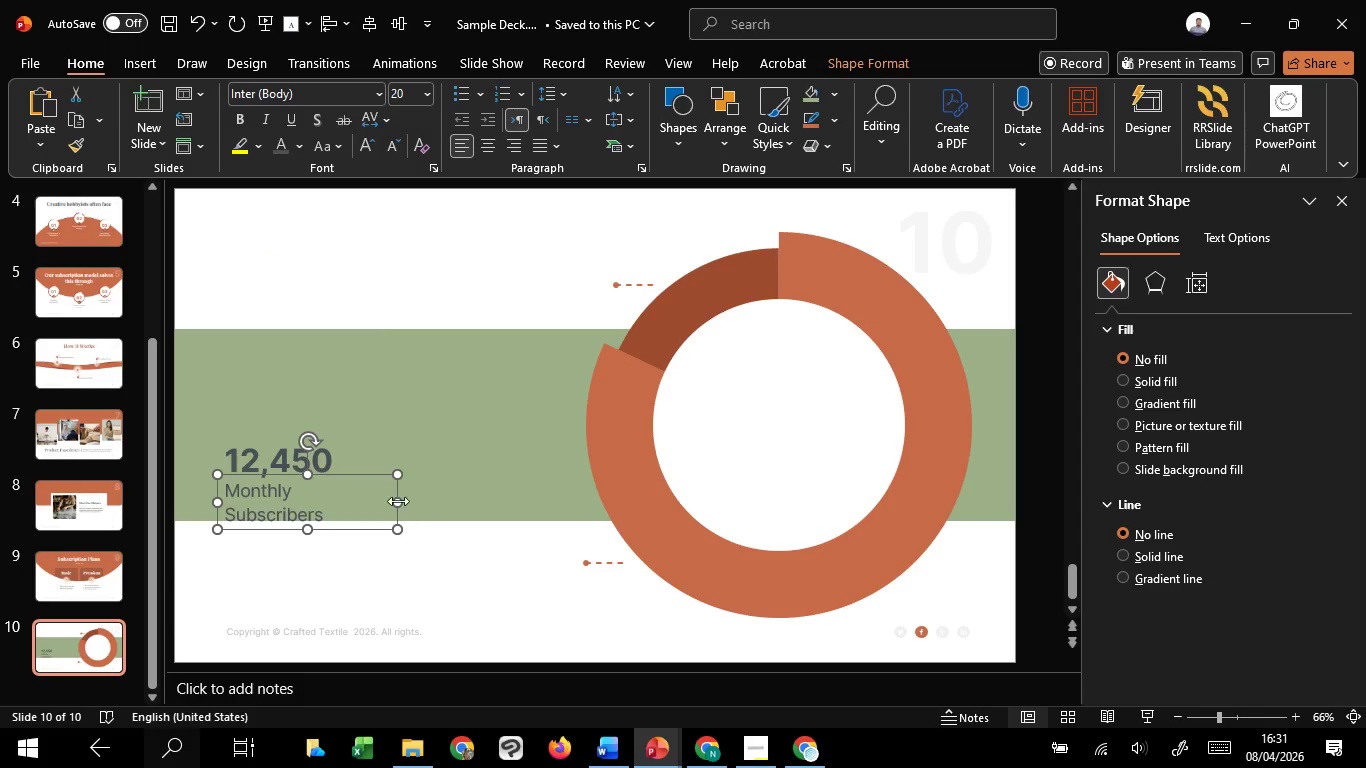 
left_click_drag(start_coordinate=[398, 501], to_coordinate=[458, 505])
 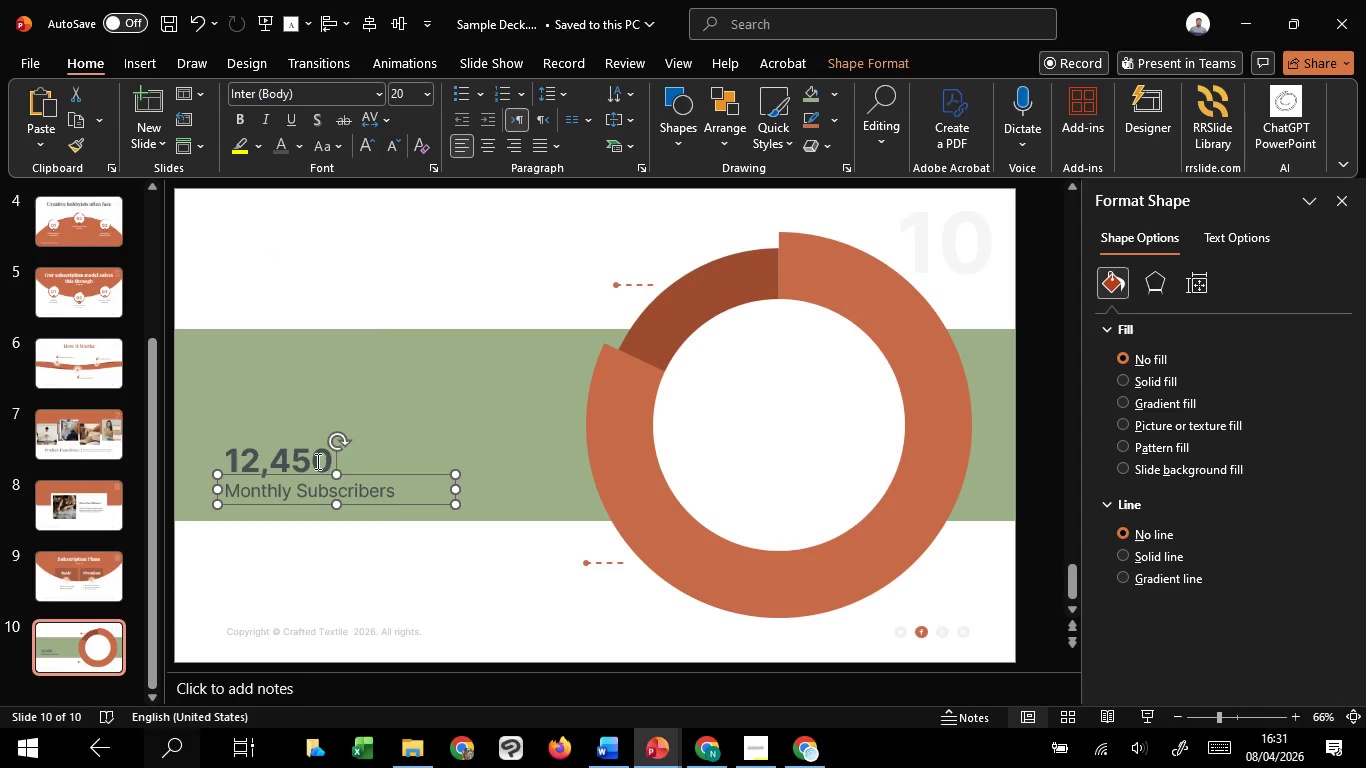 
hold_key(key=ShiftLeft, duration=1.52)
left_click([315, 459])
 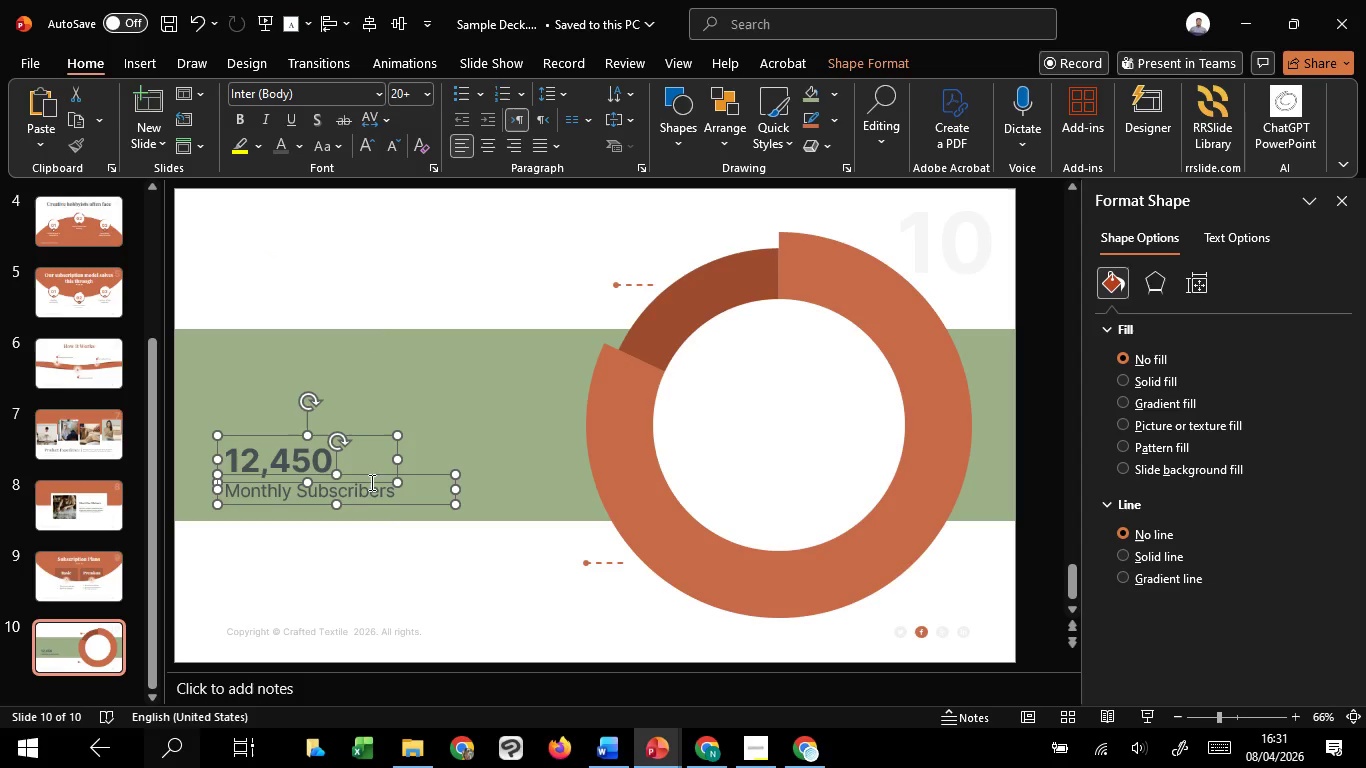 
key(Shift+ShiftLeft)
 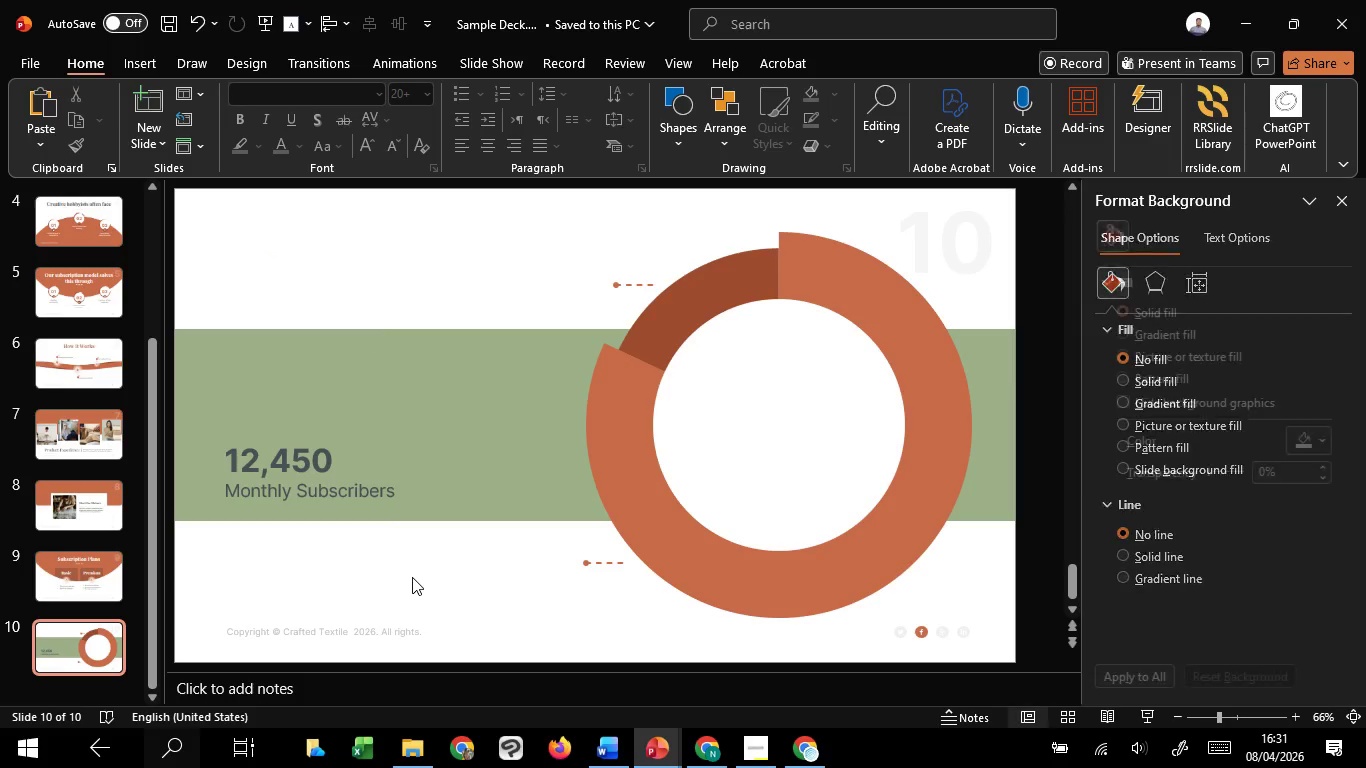 
scroll: coordinate [412, 577], scroll_direction: up, amount: 3.0
 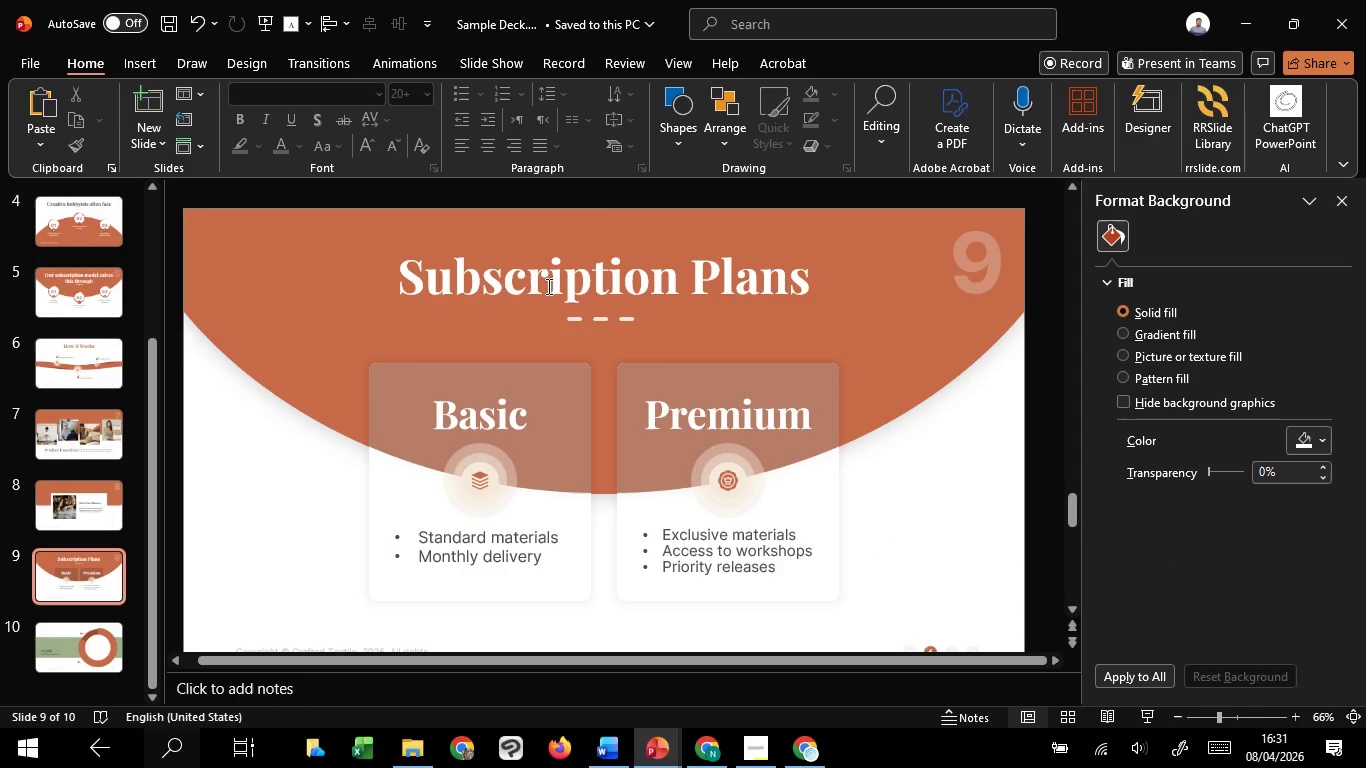 
left_click([548, 283])
 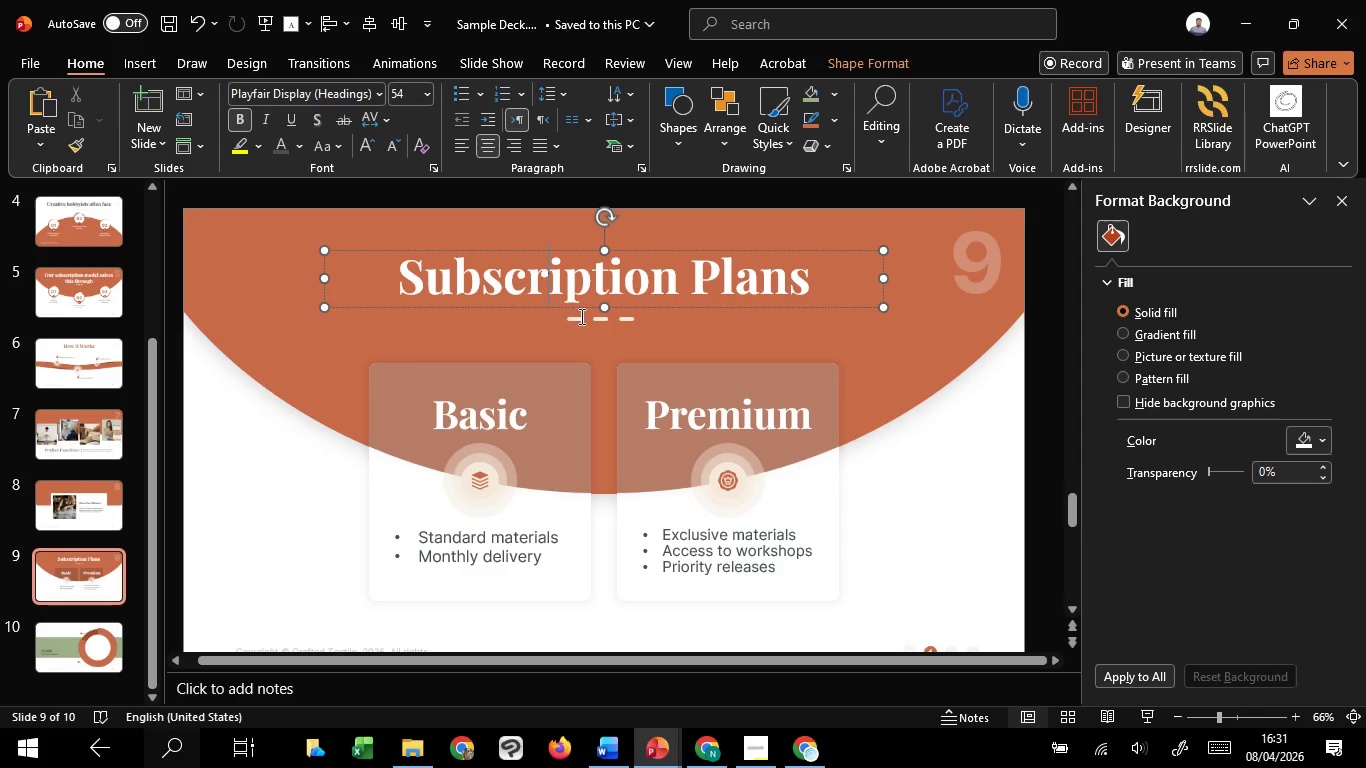 
hold_key(key=ShiftLeft, duration=0.66)
left_click([585, 317])
 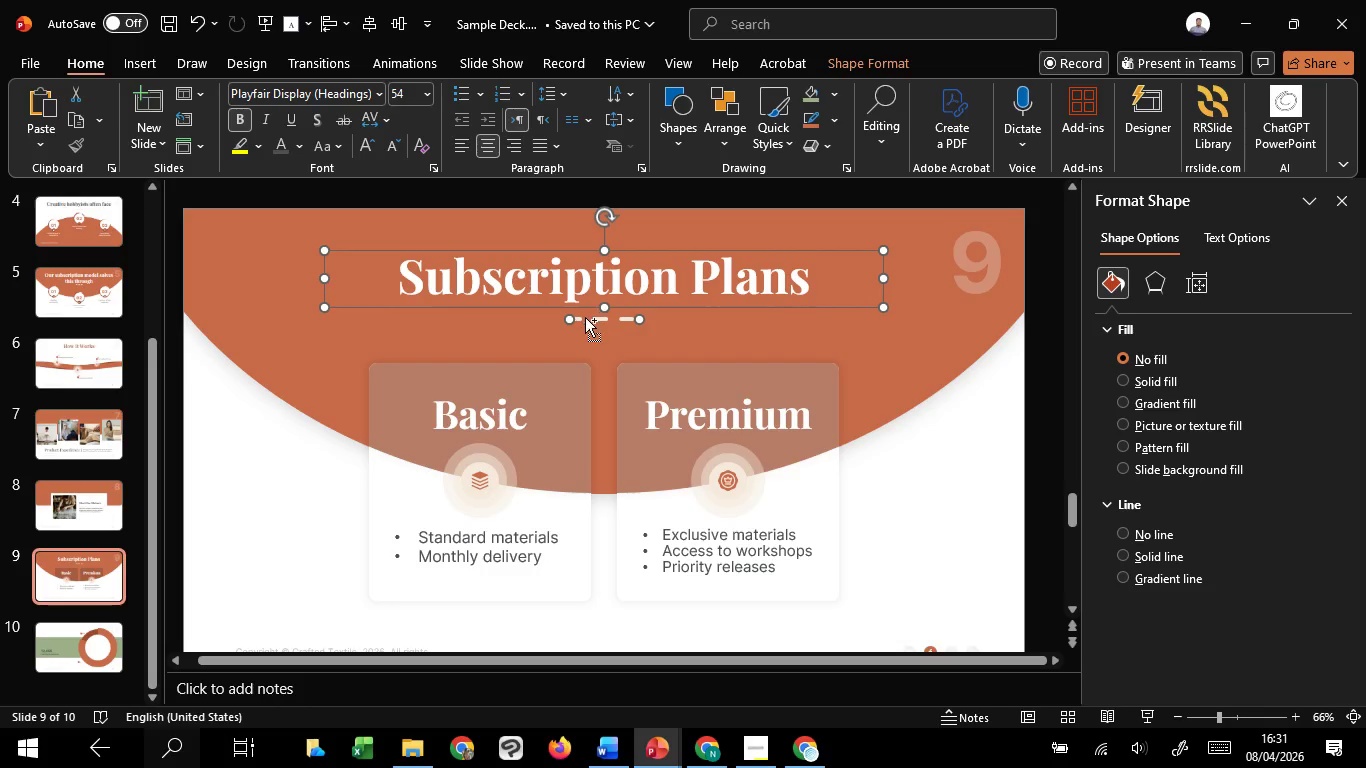 
key(Control+C)
 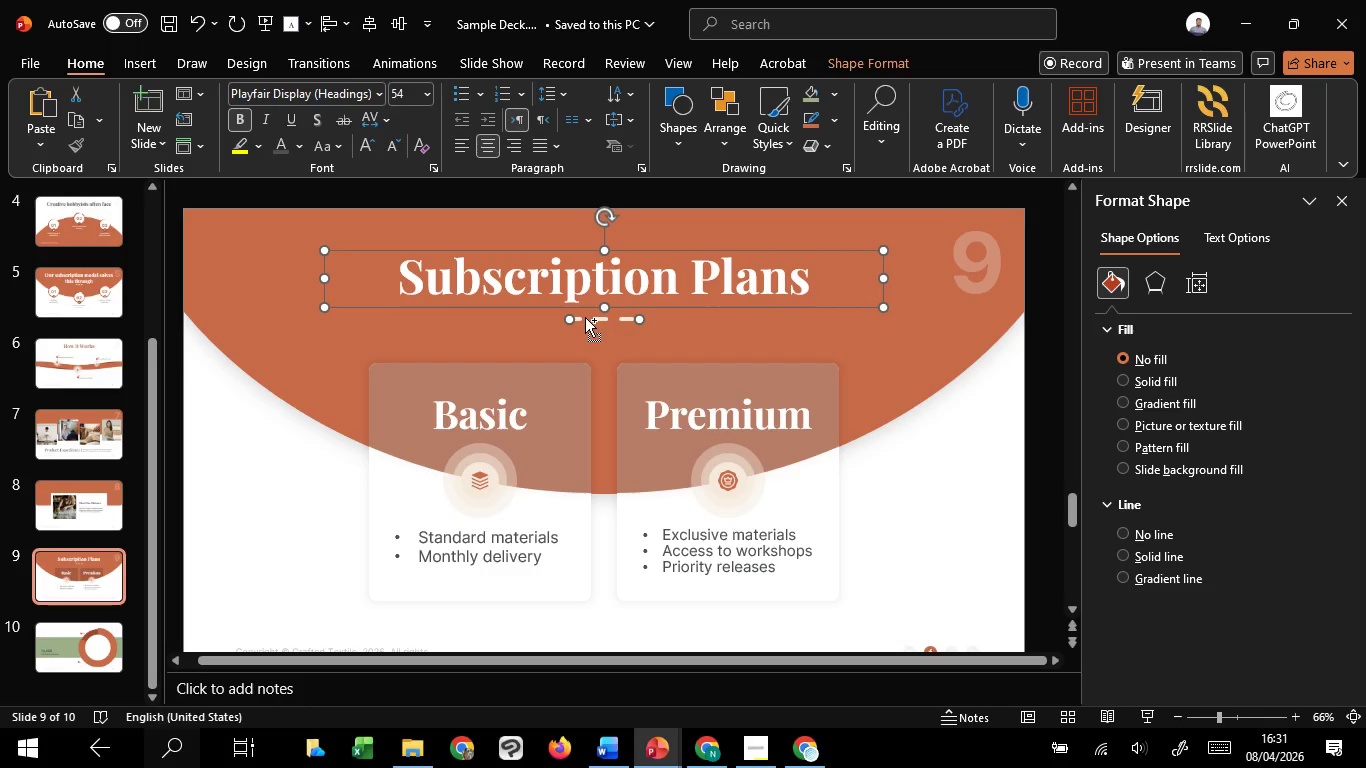 
key(Control+C)
 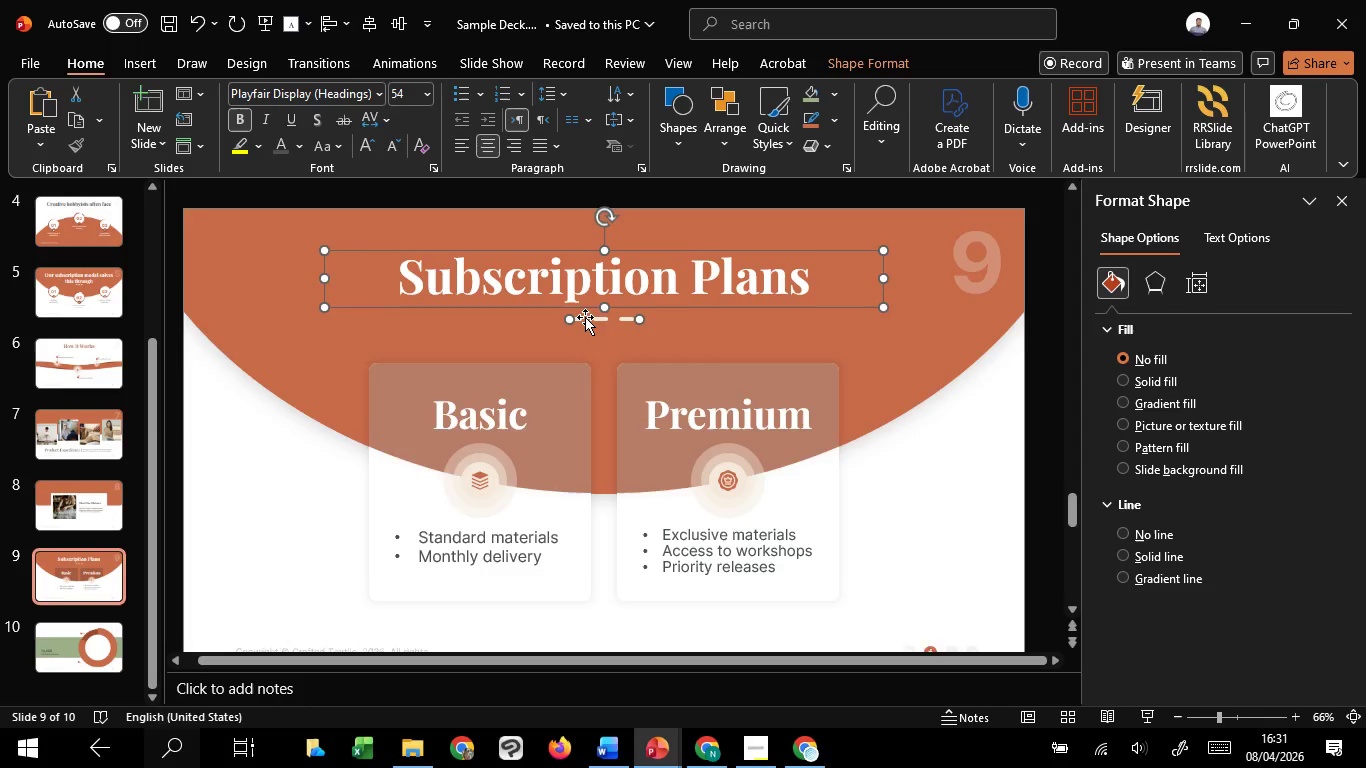 
scroll: coordinate [585, 317], scroll_direction: down, amount: 3.0
 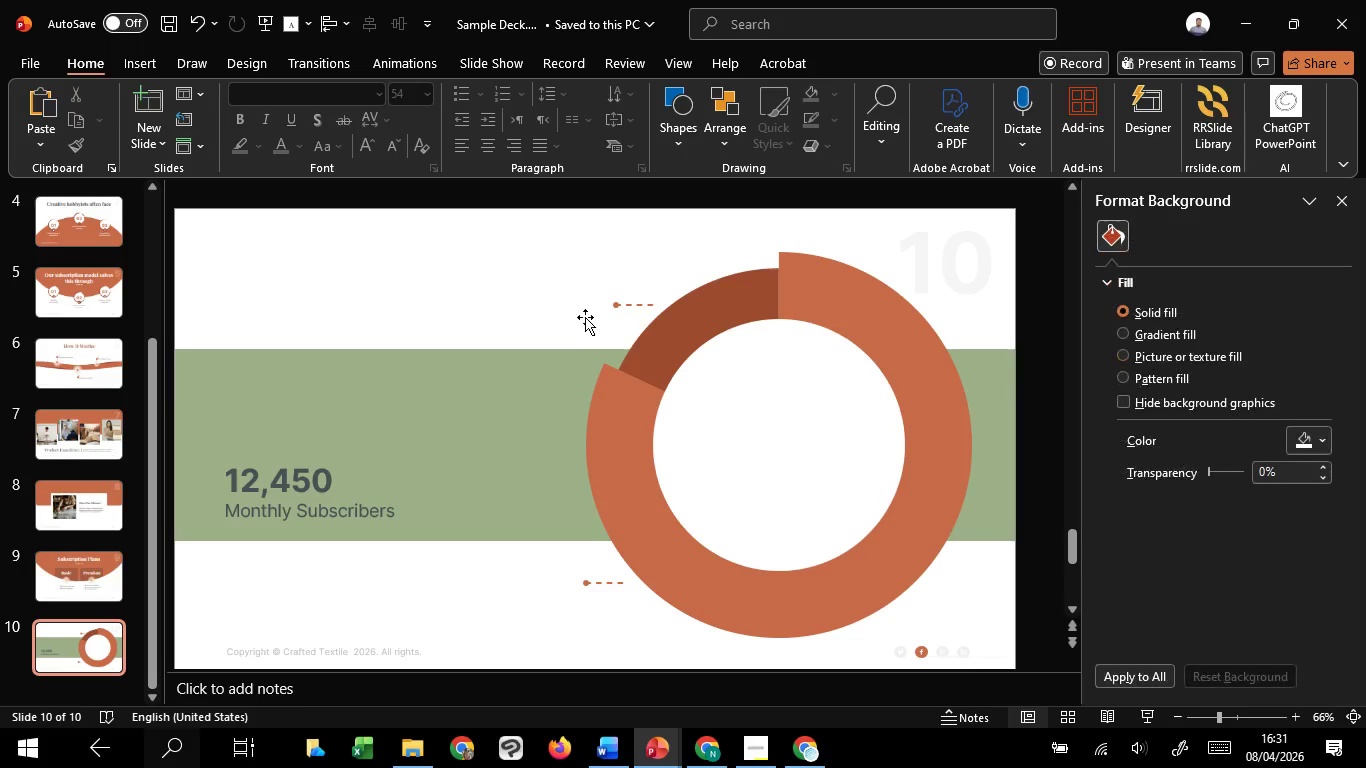 
key(Control+V)
 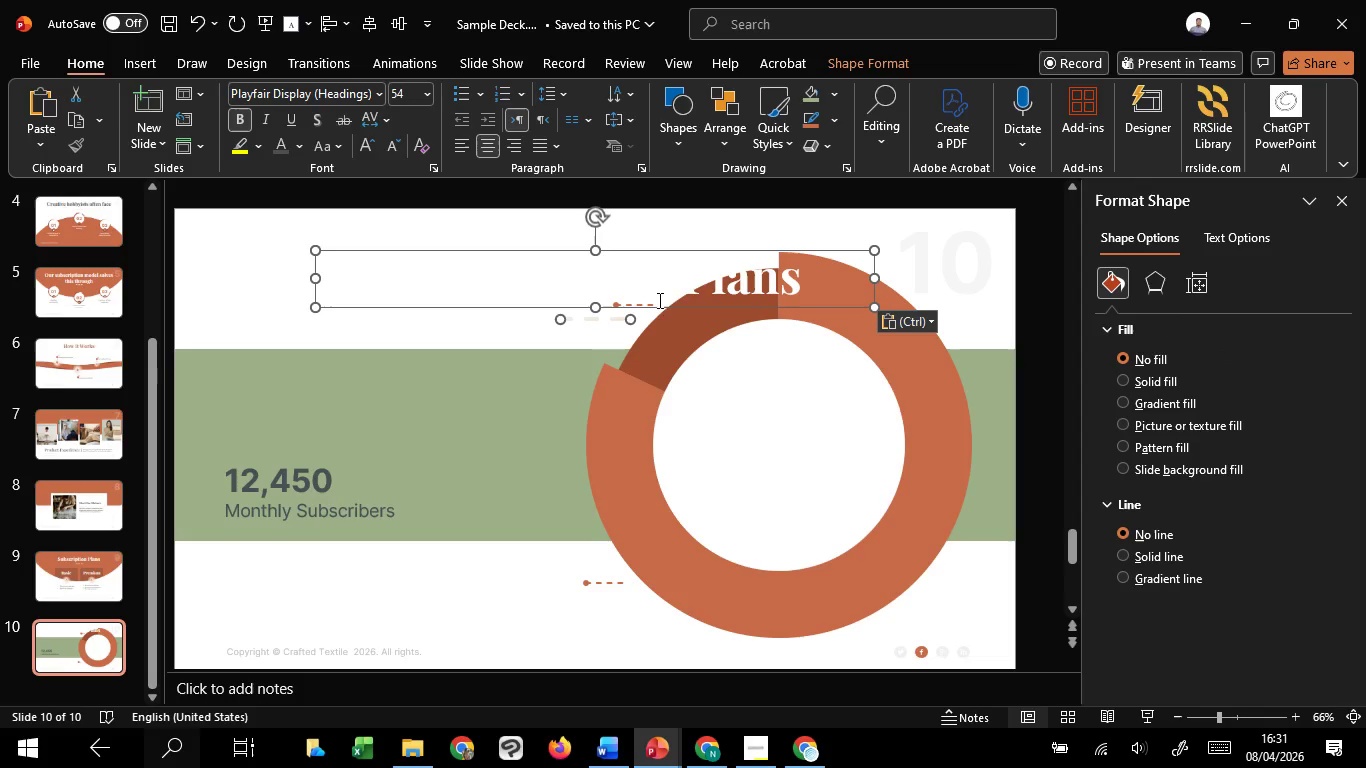 
left_click_drag(start_coordinate=[666, 306], to_coordinate=[499, 424])
 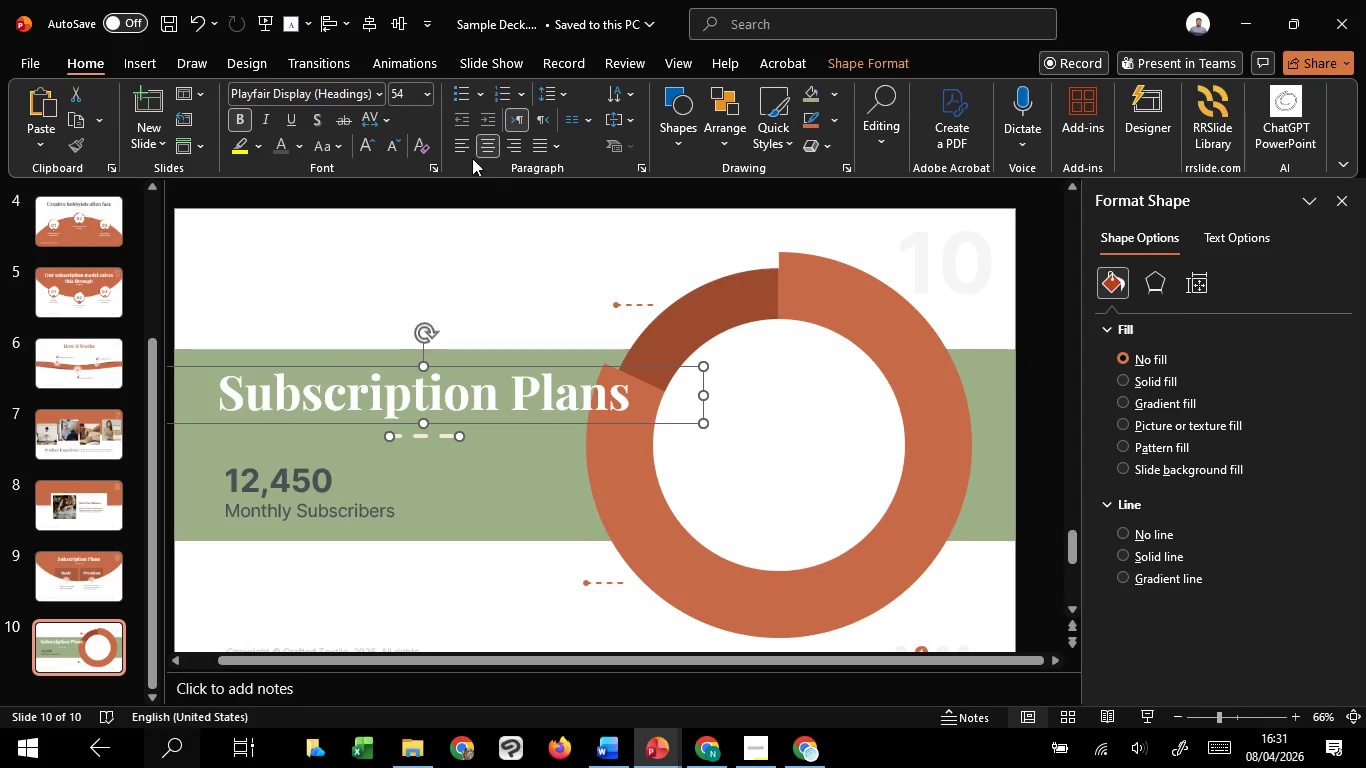 
left_click([463, 147])
 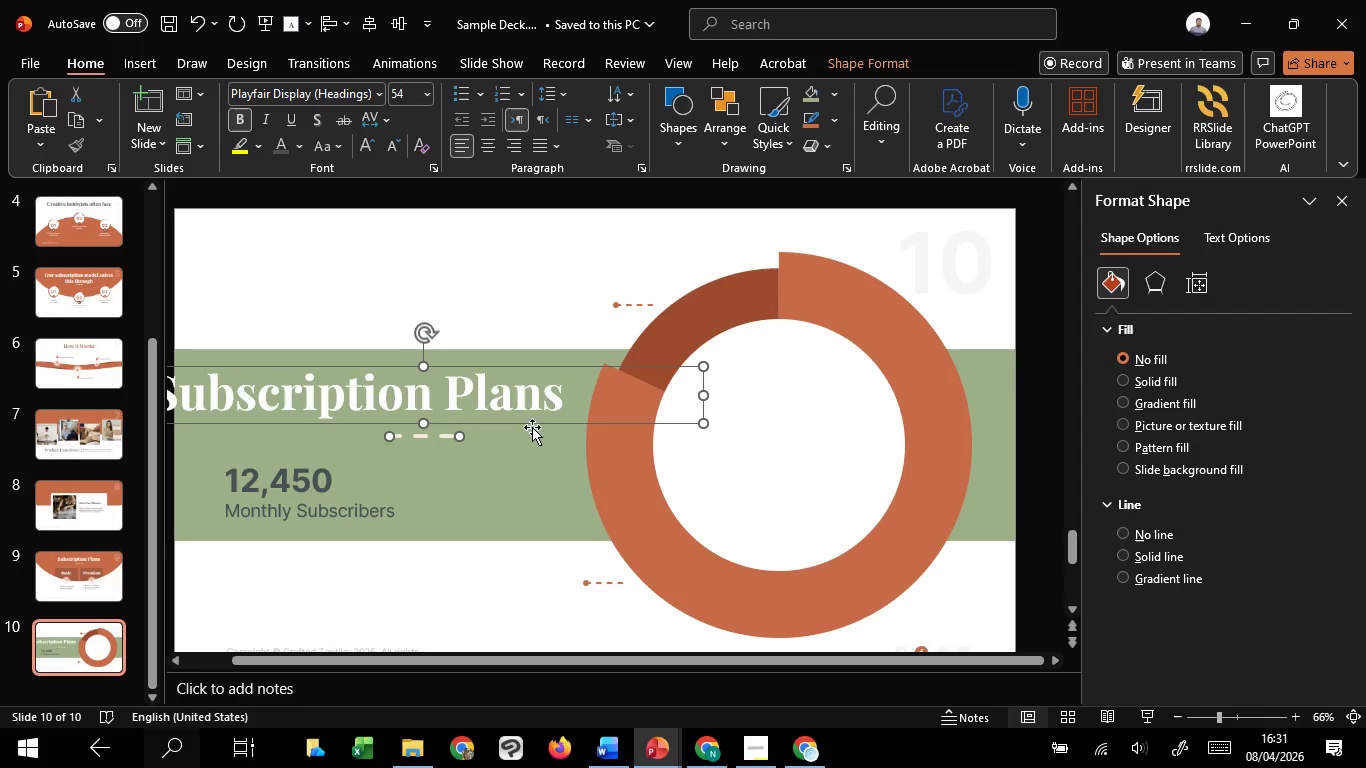 
left_click_drag(start_coordinate=[538, 423], to_coordinate=[609, 425])
 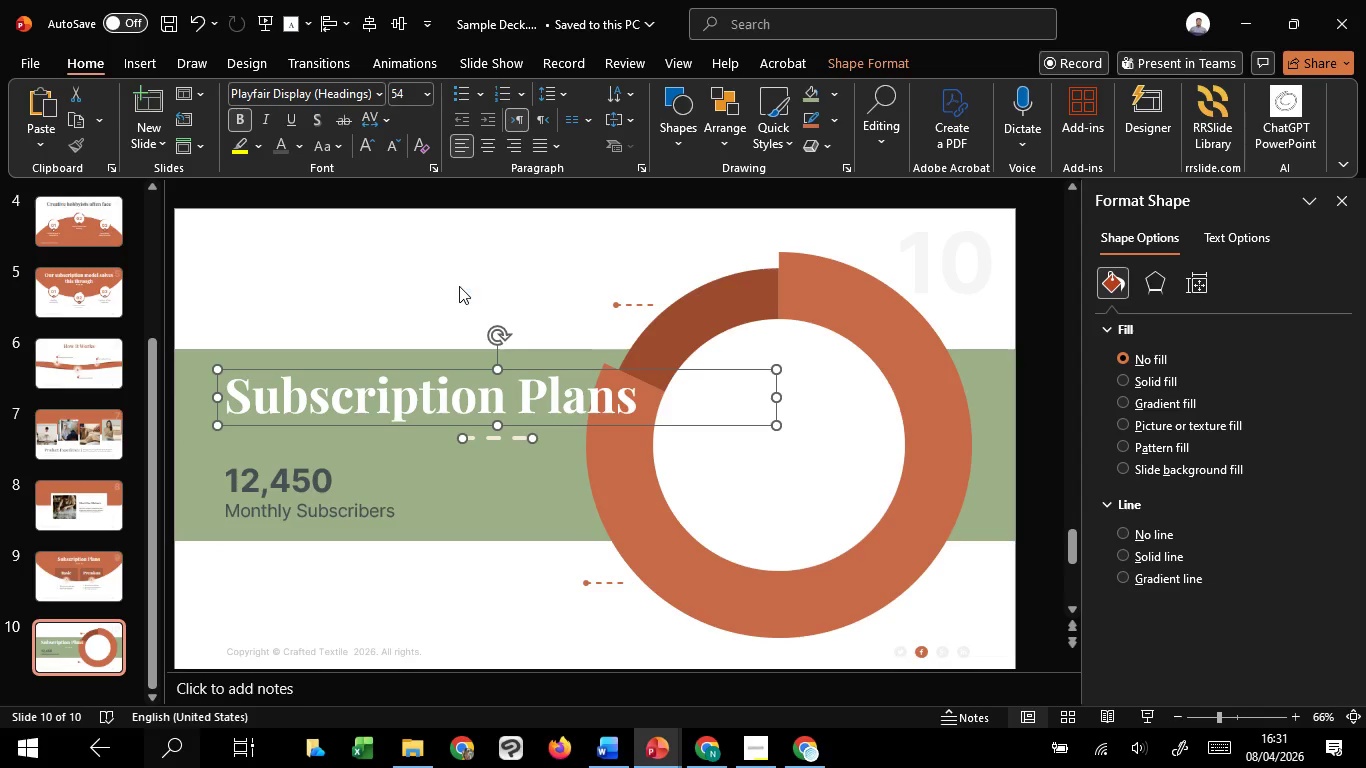 
left_click([459, 286])
 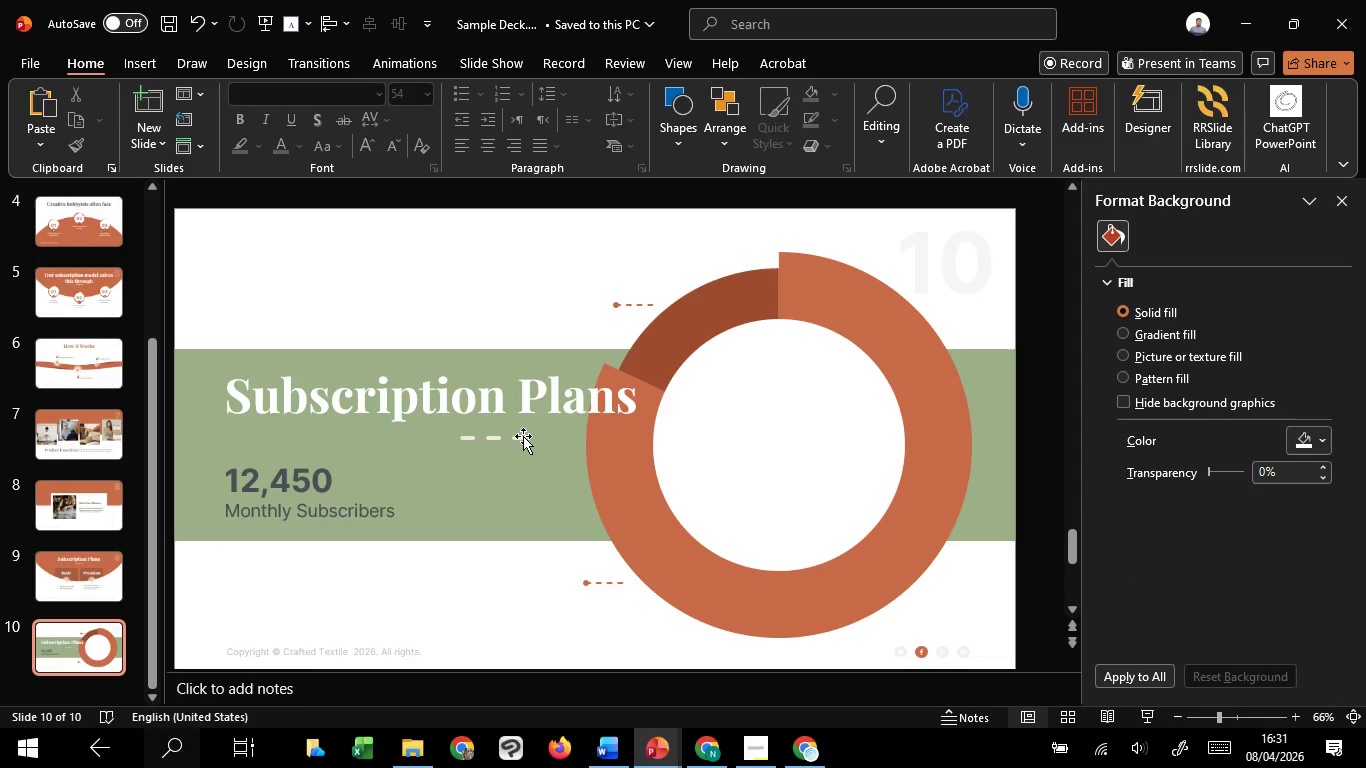 
left_click([523, 436])
 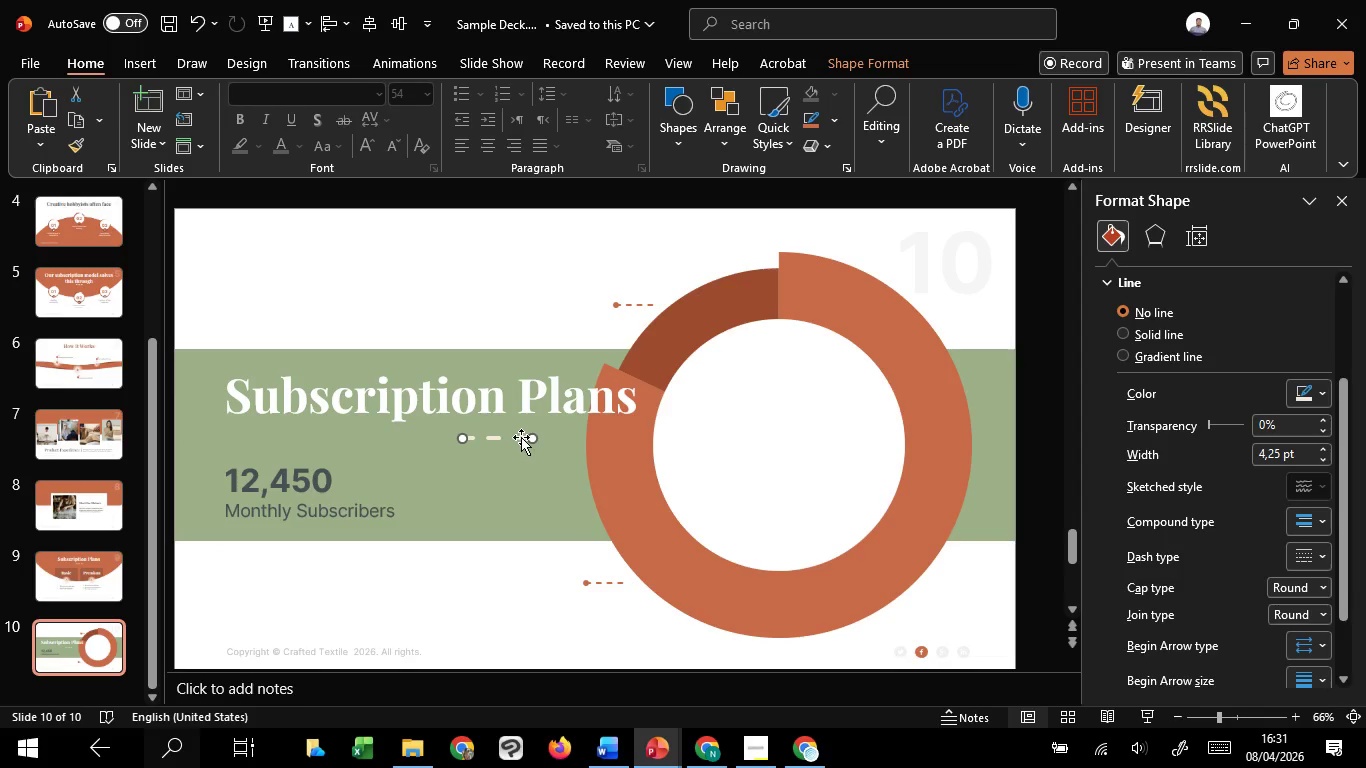 
left_click_drag(start_coordinate=[521, 437], to_coordinate=[285, 438])
 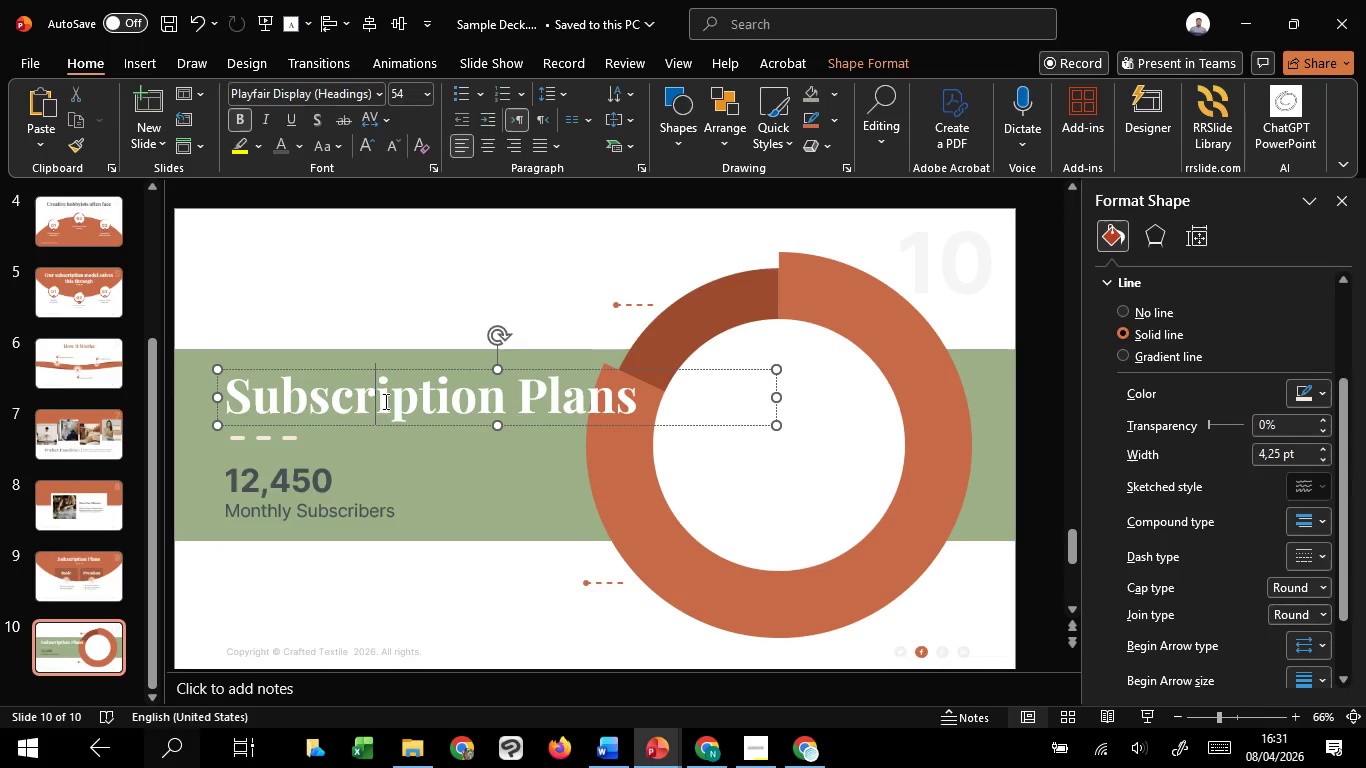 
hold_key(key=ShiftLeft, duration=1.51)
 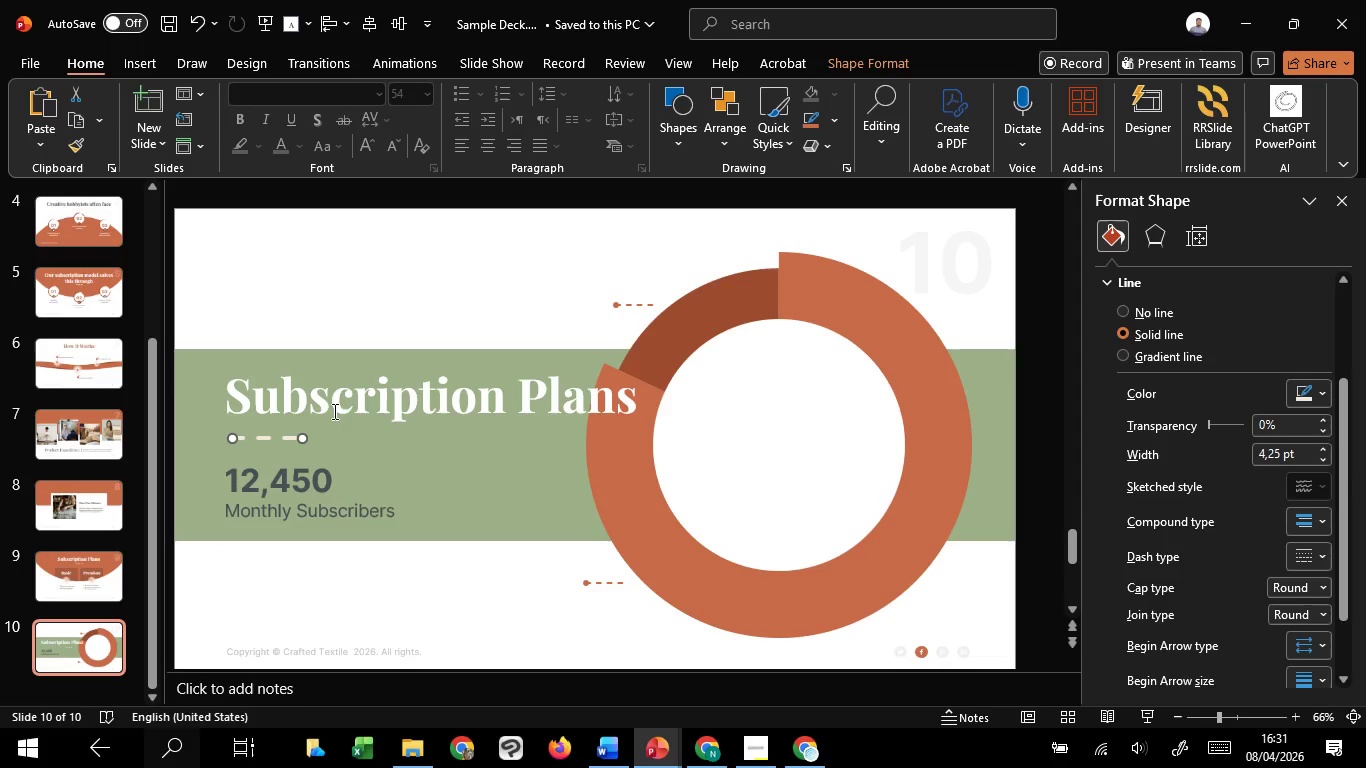 
key(Shift+ShiftLeft)
 